 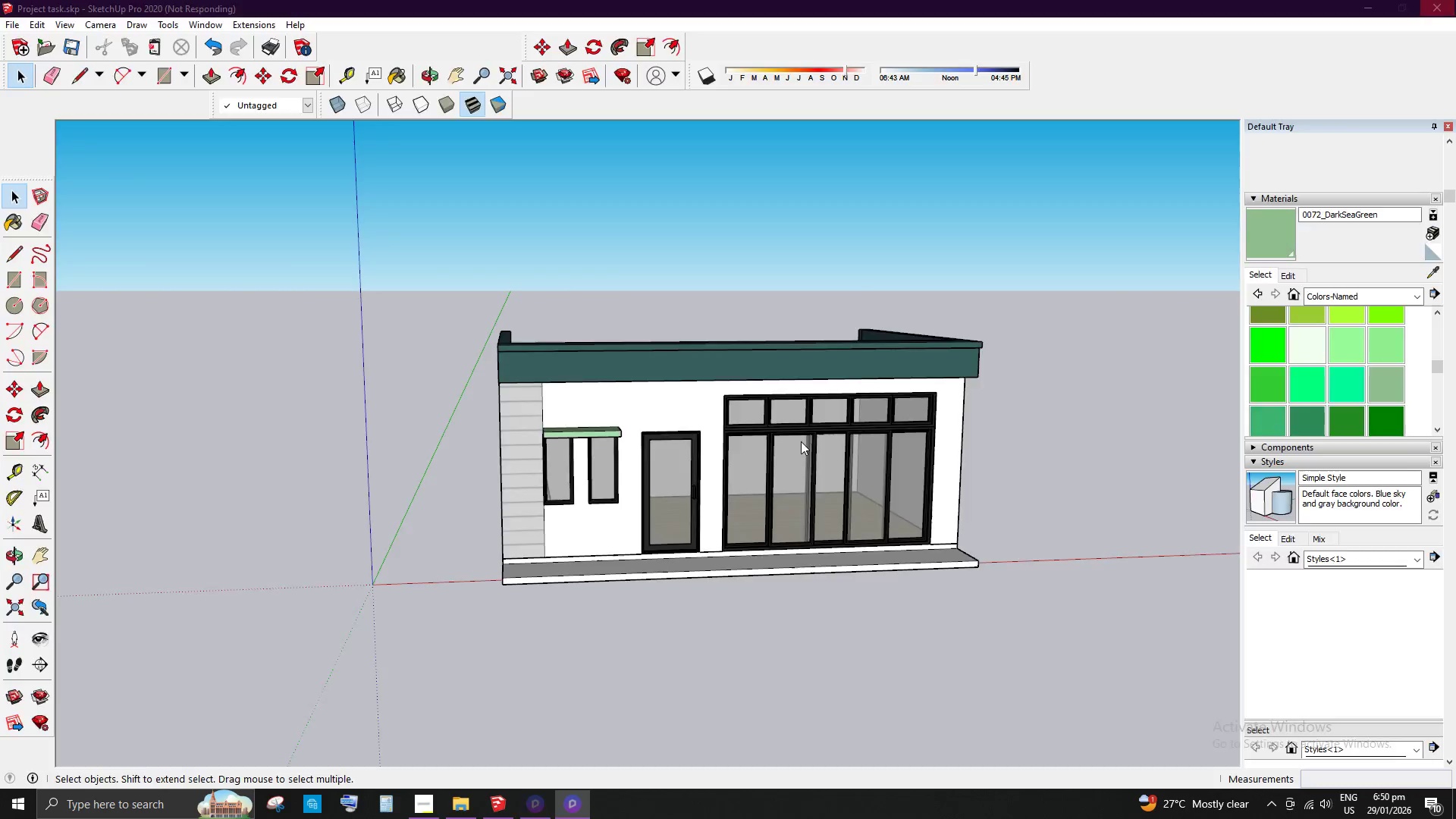 
scroll: coordinate [739, 514], scroll_direction: up, amount: 1.0
 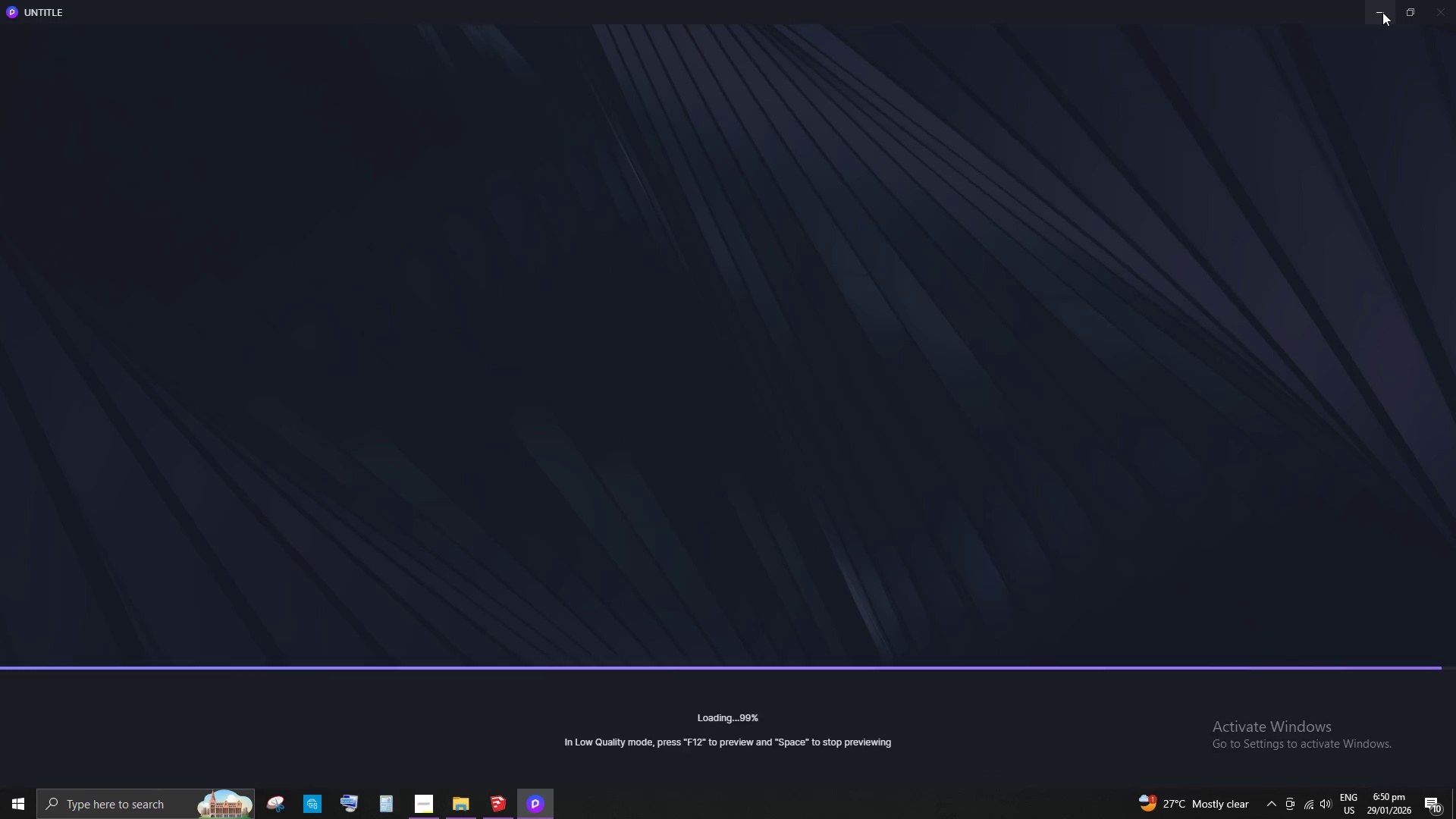 
wait(5.01)
 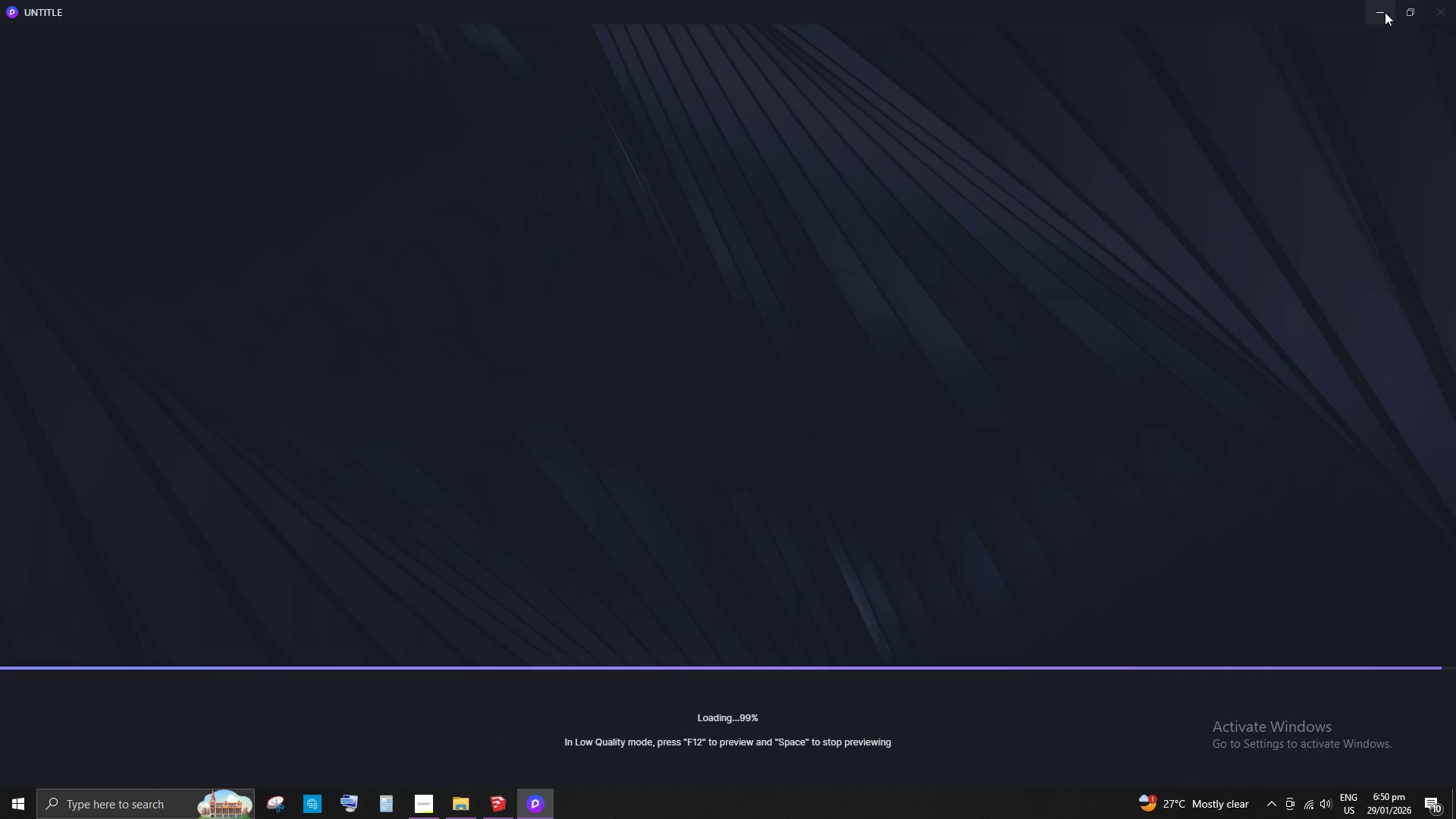 
scroll: coordinate [689, 332], scroll_direction: up, amount: 2.0
 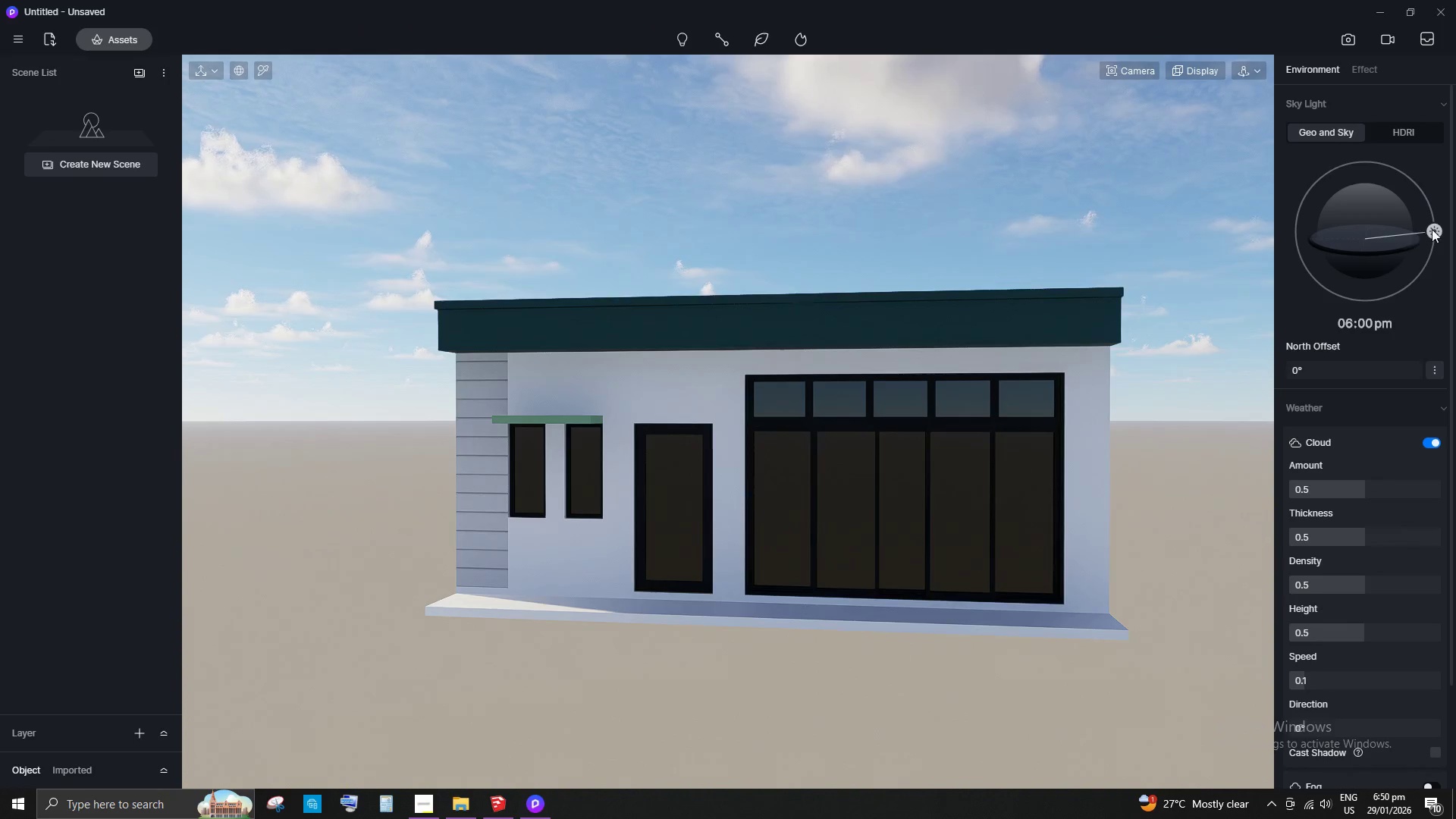 
left_click_drag(start_coordinate=[1434, 228], to_coordinate=[1350, 174])
 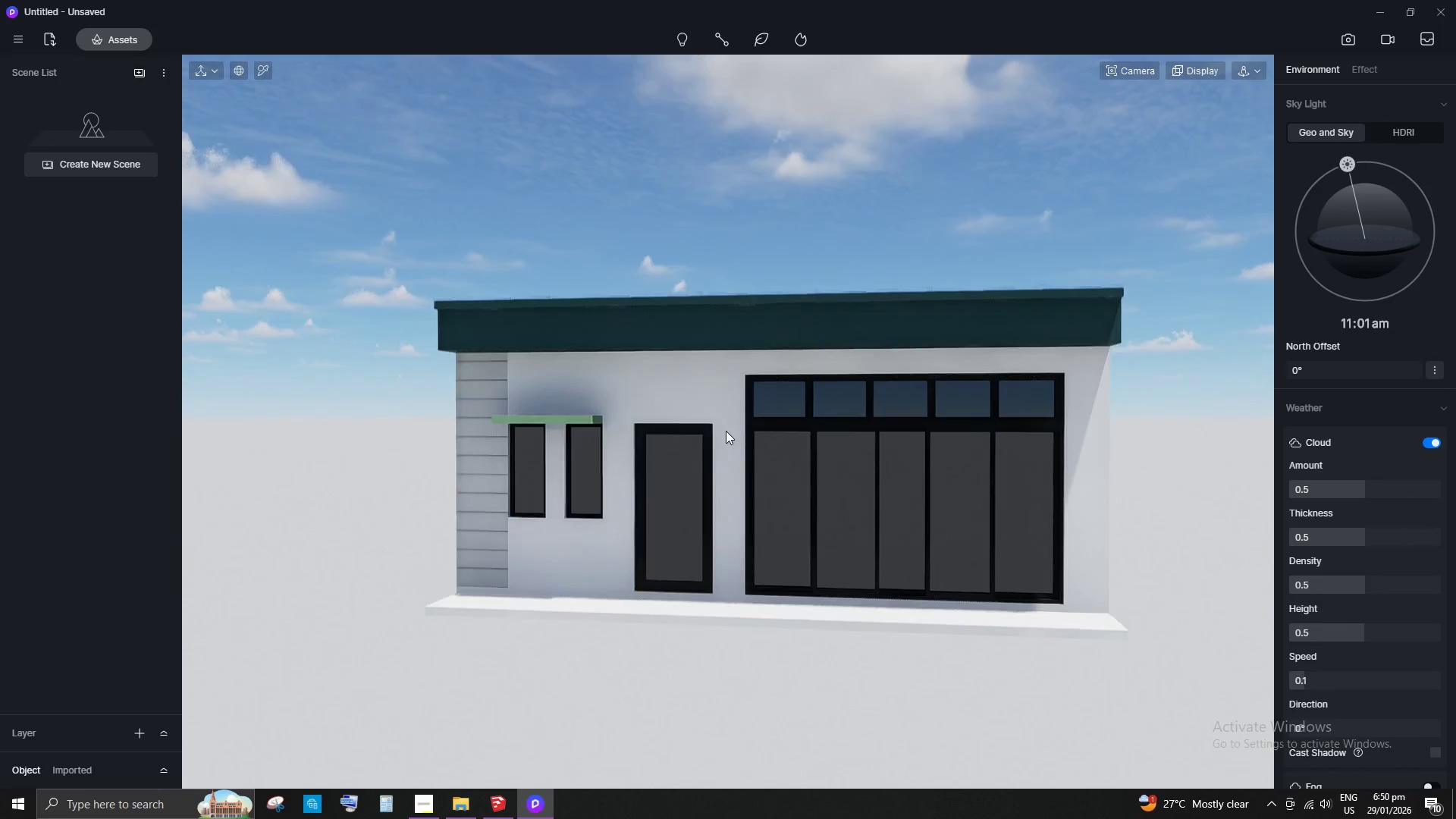 
left_click_drag(start_coordinate=[1210, 502], to_coordinate=[1210, 498])
 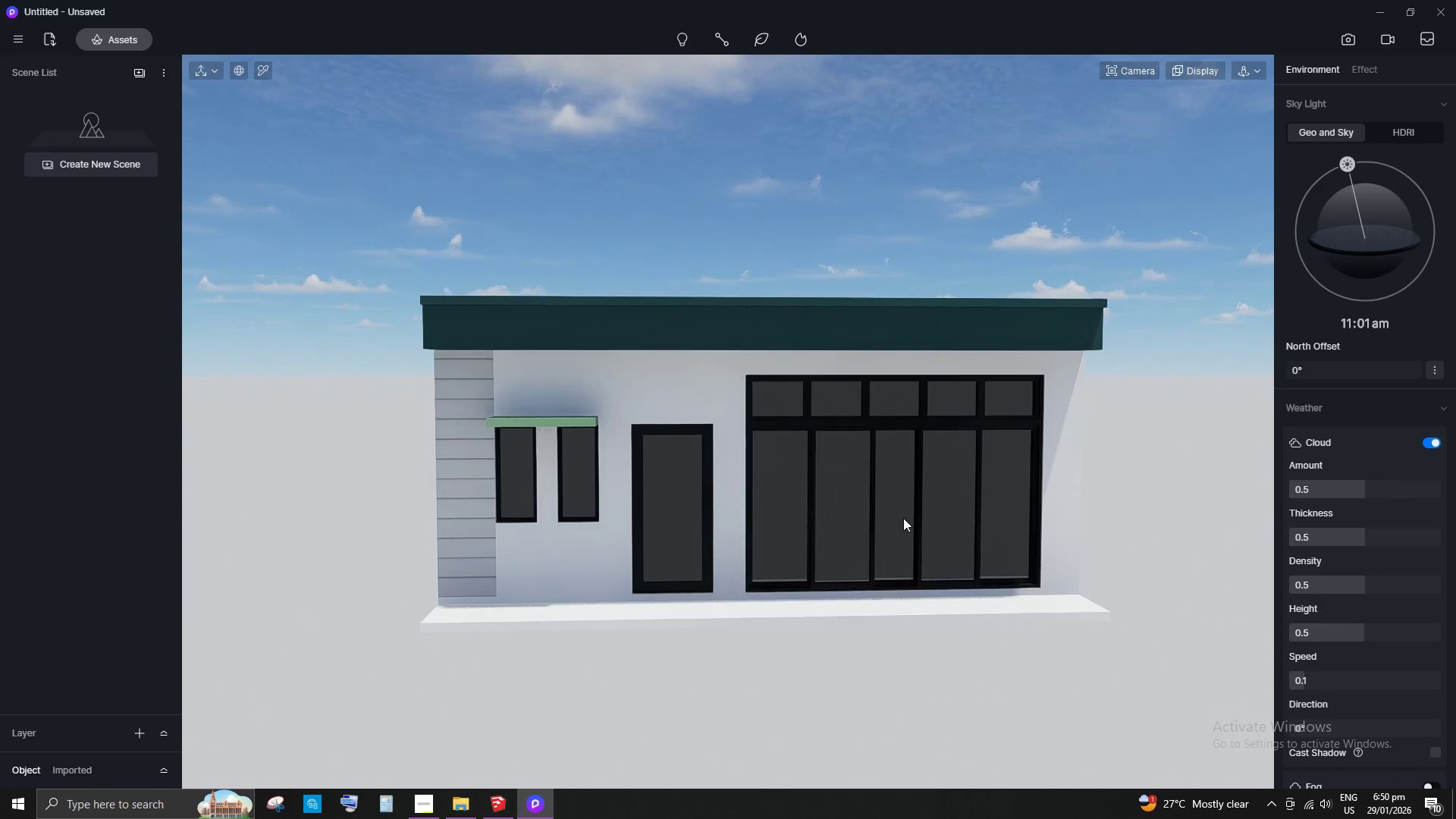 
scroll: coordinate [510, 500], scroll_direction: down, amount: 13.0
 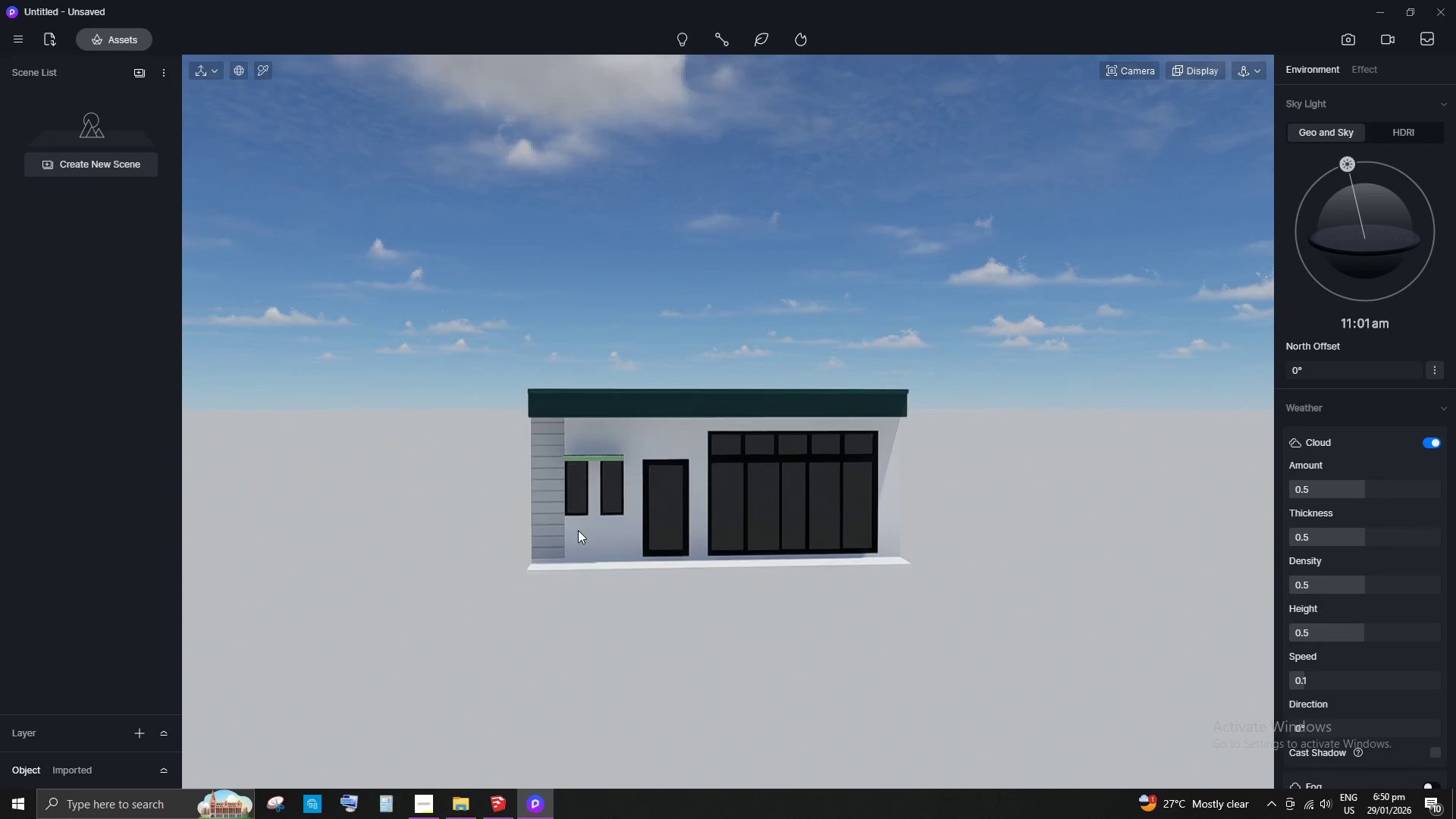 
scroll: coordinate [598, 560], scroll_direction: up, amount: 6.0
 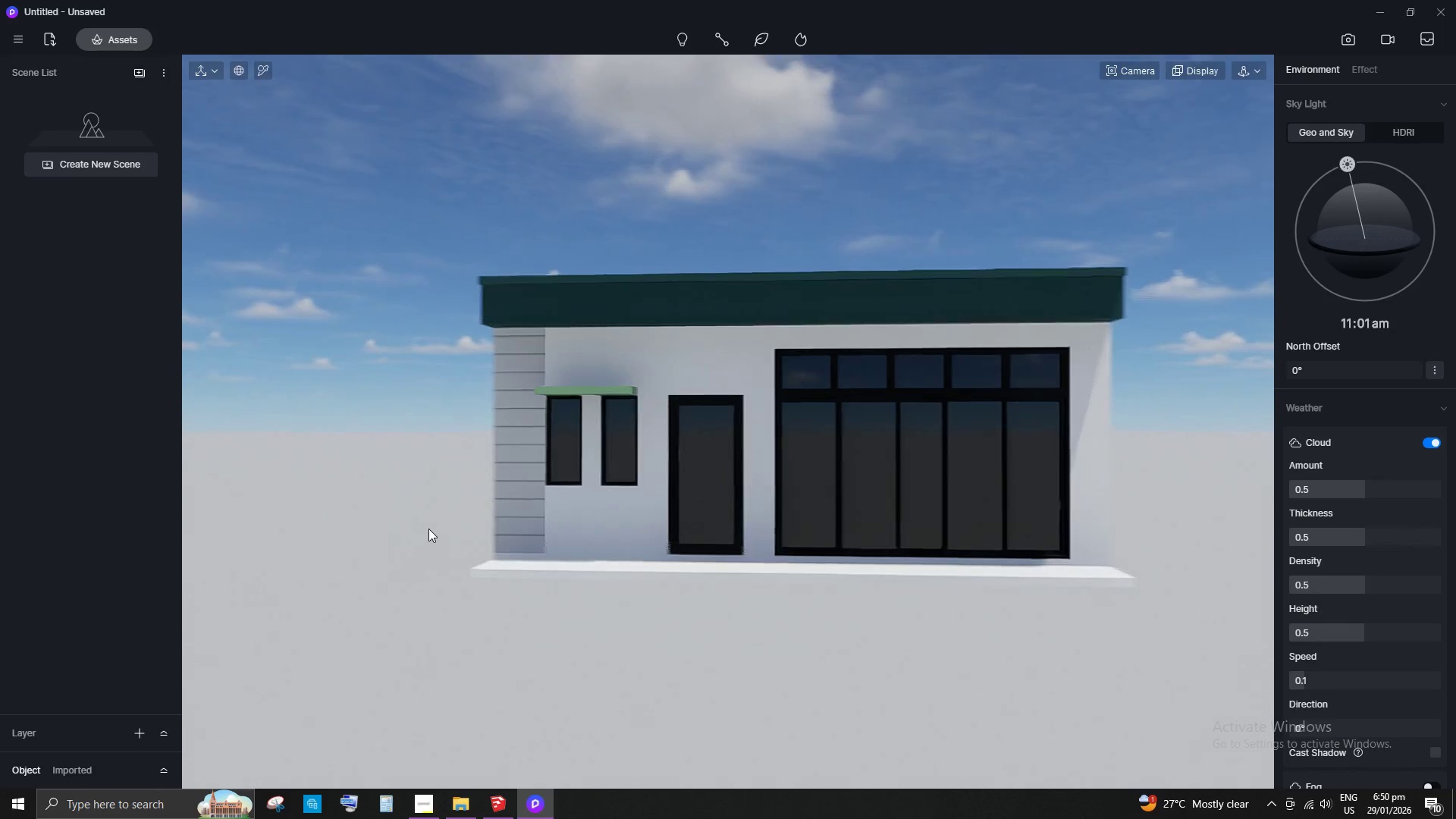 
scroll: coordinate [940, 461], scroll_direction: down, amount: 2.0
 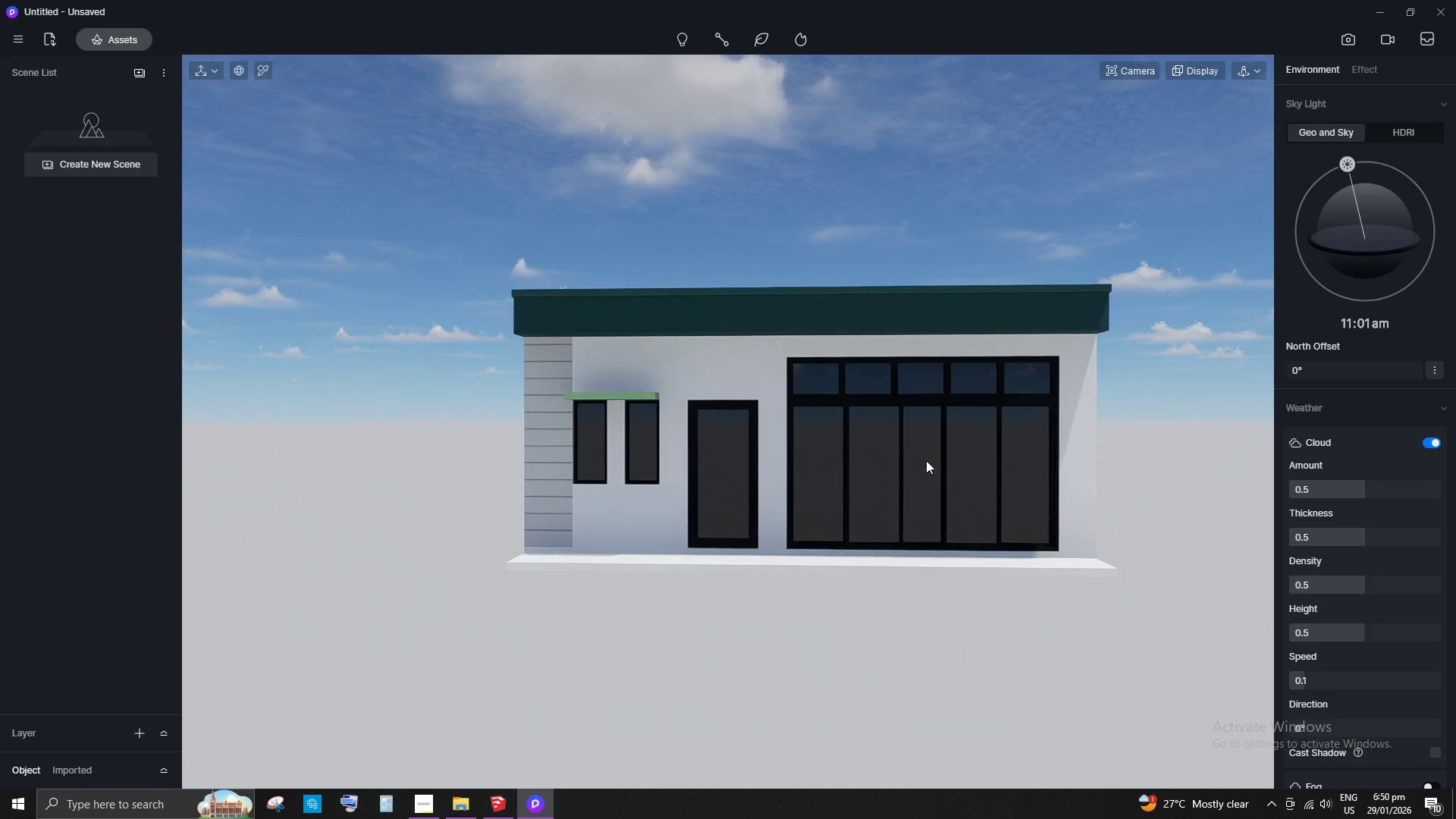 
left_click([882, 460])
 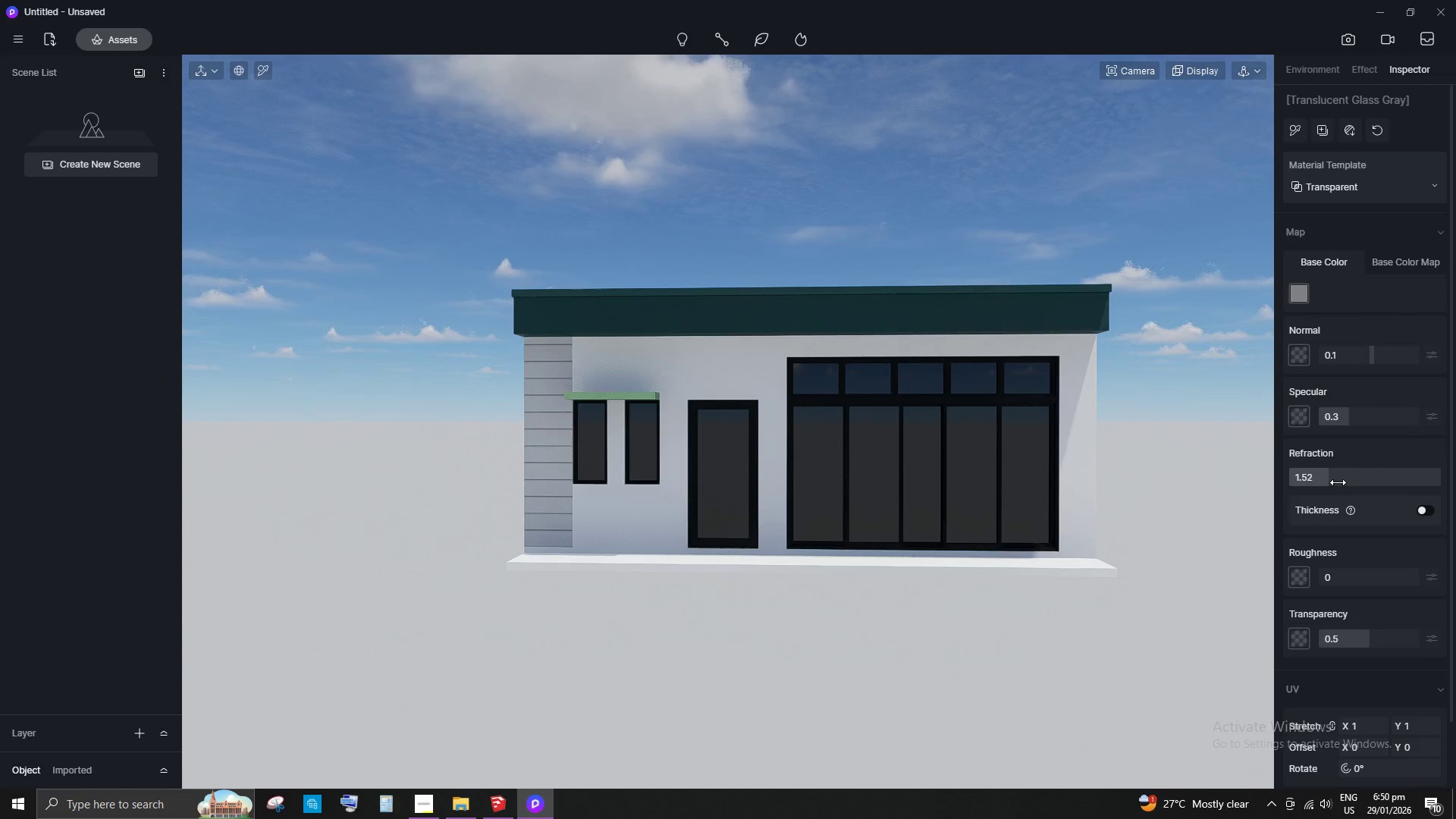 
left_click_drag(start_coordinate=[1333, 479], to_coordinate=[1349, 486])
 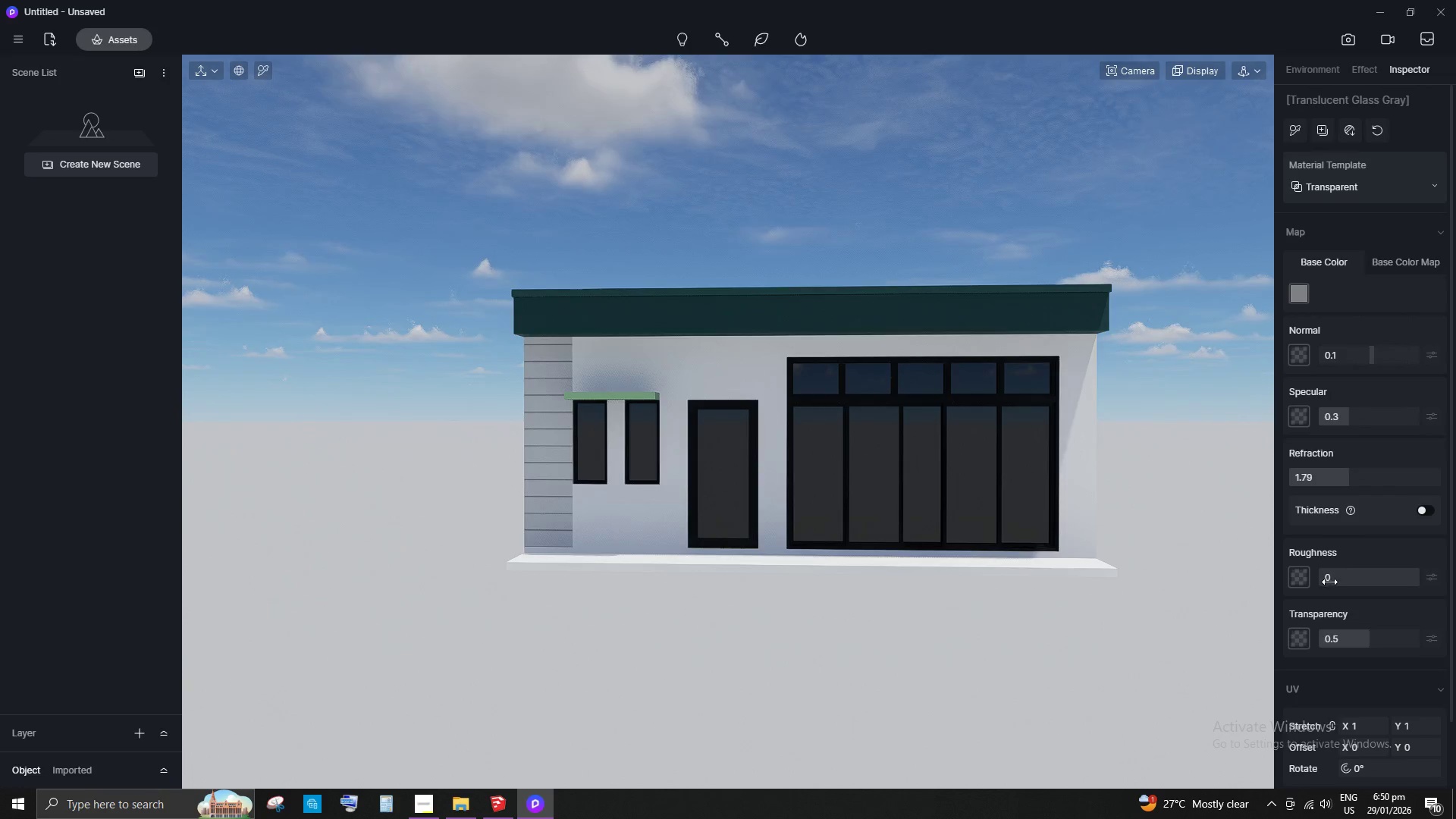 
left_click_drag(start_coordinate=[1325, 578], to_coordinate=[1317, 584])
 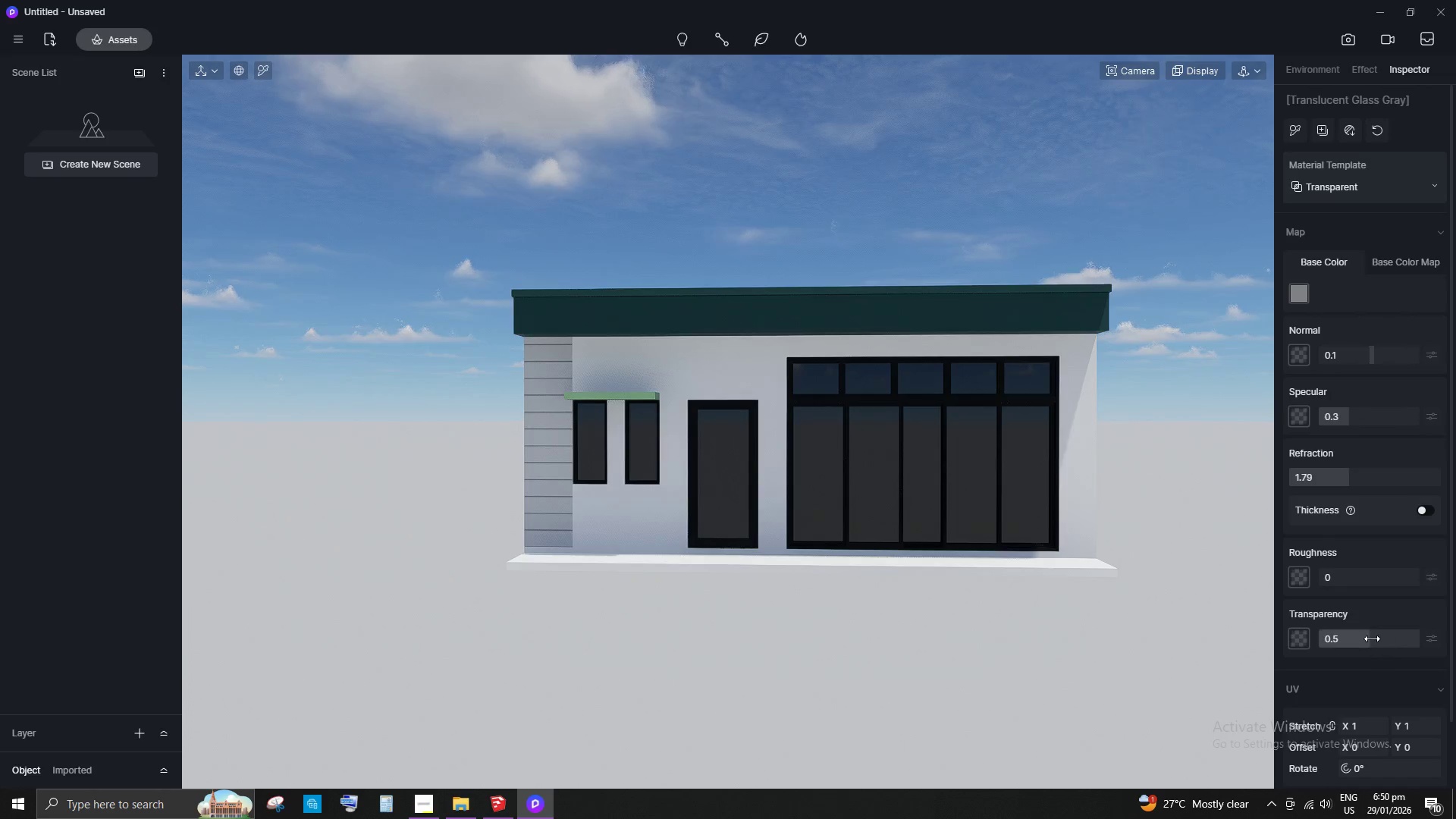 
left_click_drag(start_coordinate=[1372, 639], to_coordinate=[1434, 636])
 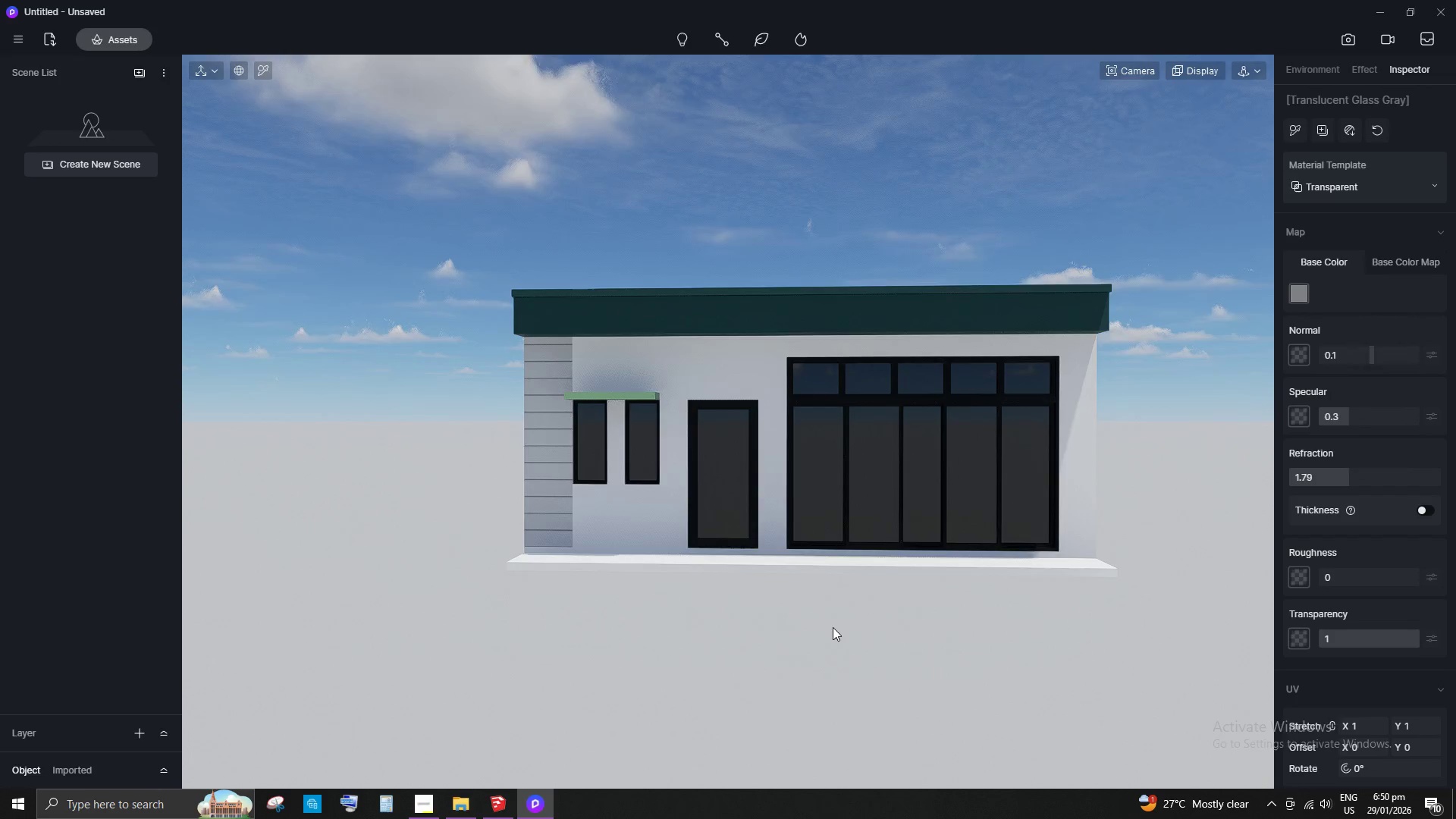 
scroll: coordinate [925, 564], scroll_direction: down, amount: 8.0
 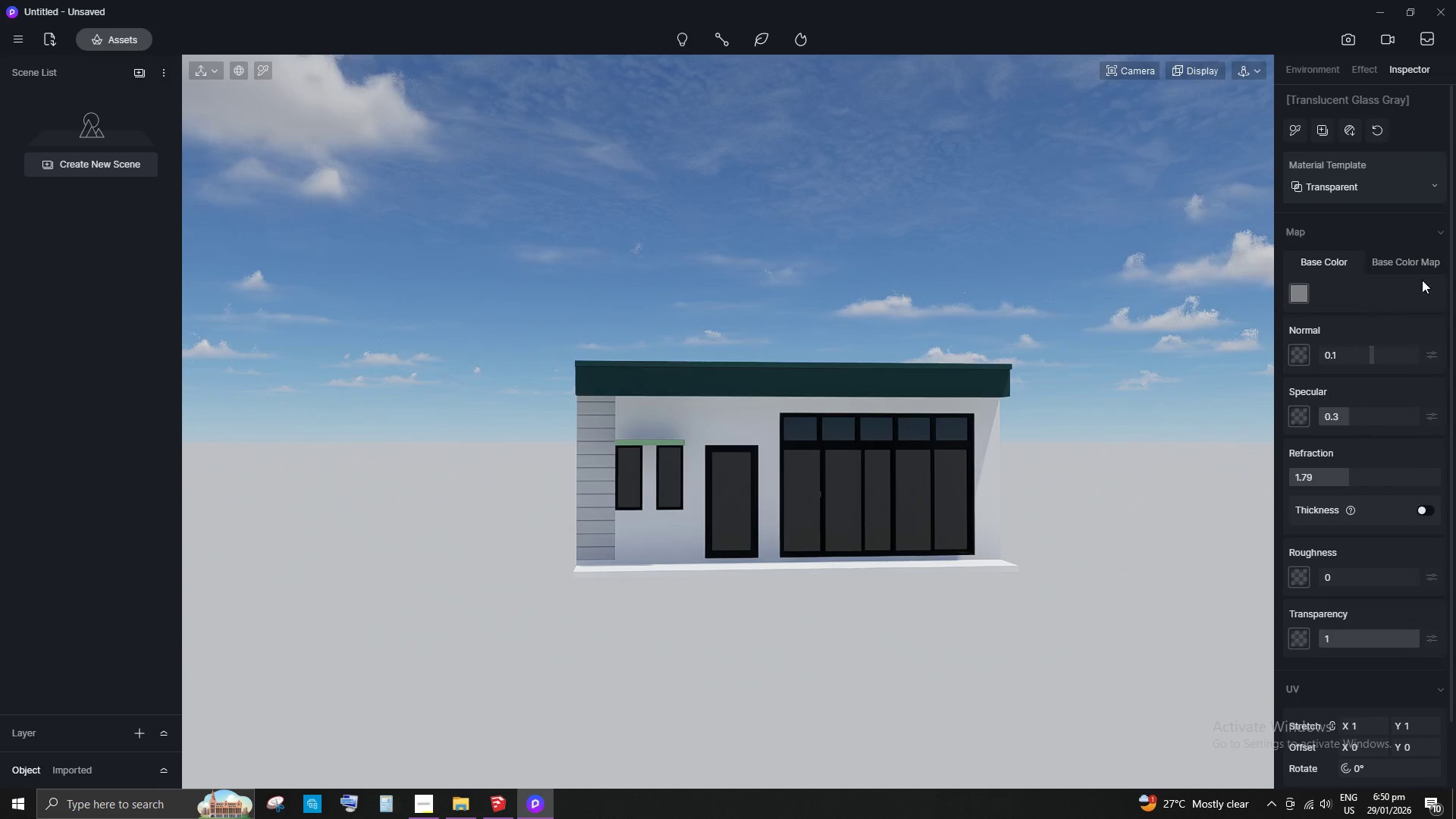 
scroll: coordinate [1062, 541], scroll_direction: up, amount: 3.0
 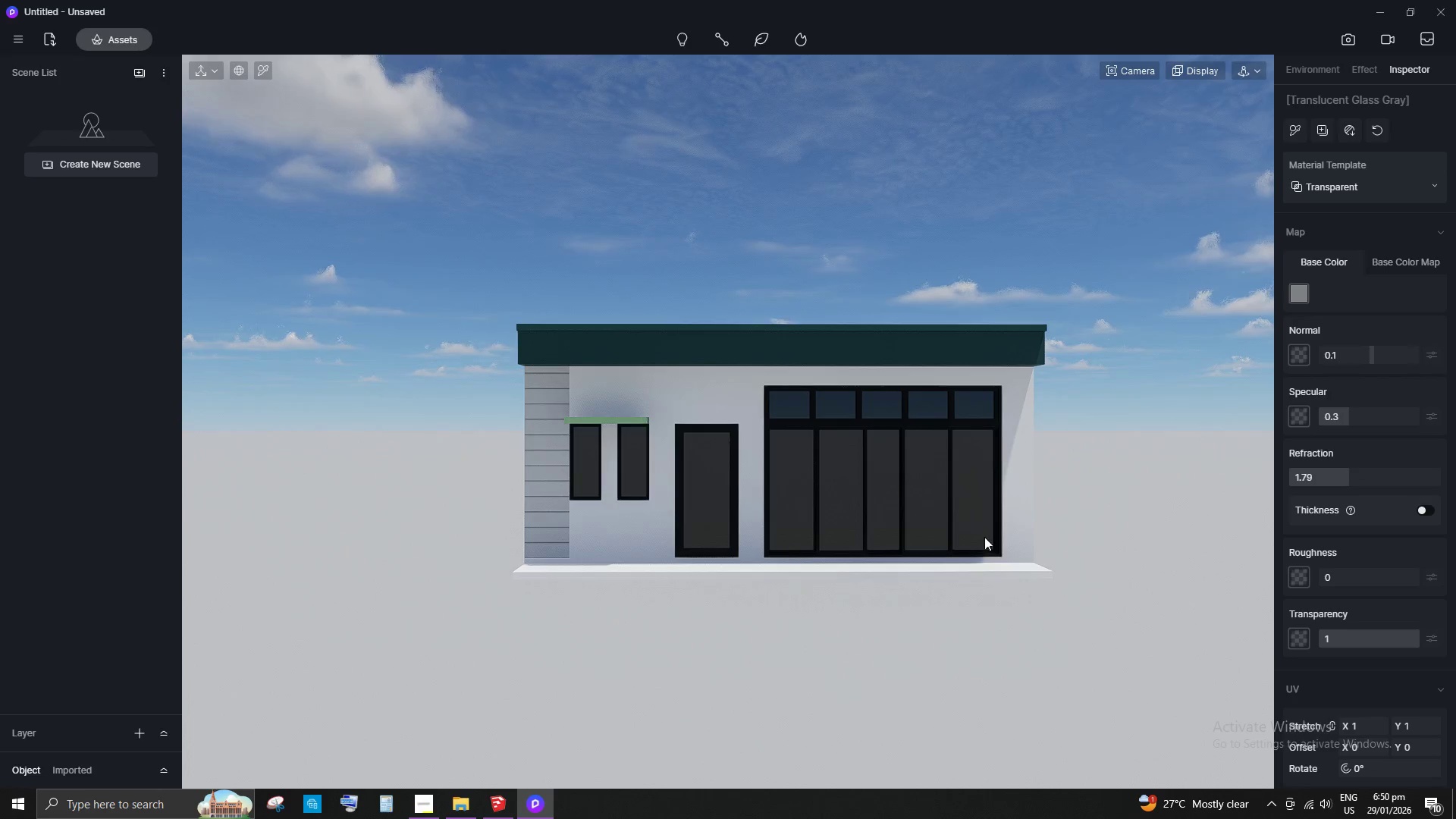 
scroll: coordinate [1013, 548], scroll_direction: down, amount: 1.0
 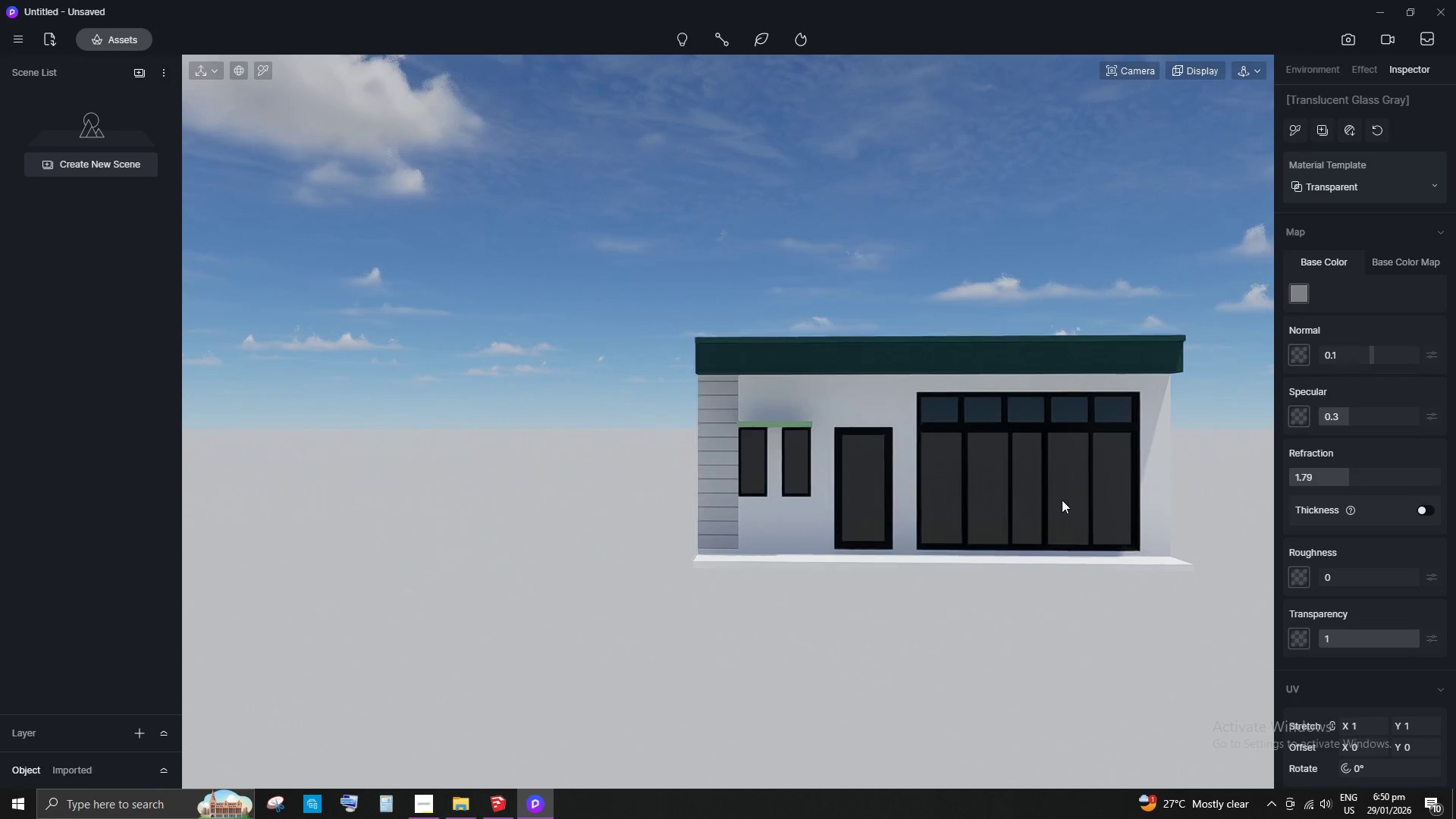 
type(ssw)
 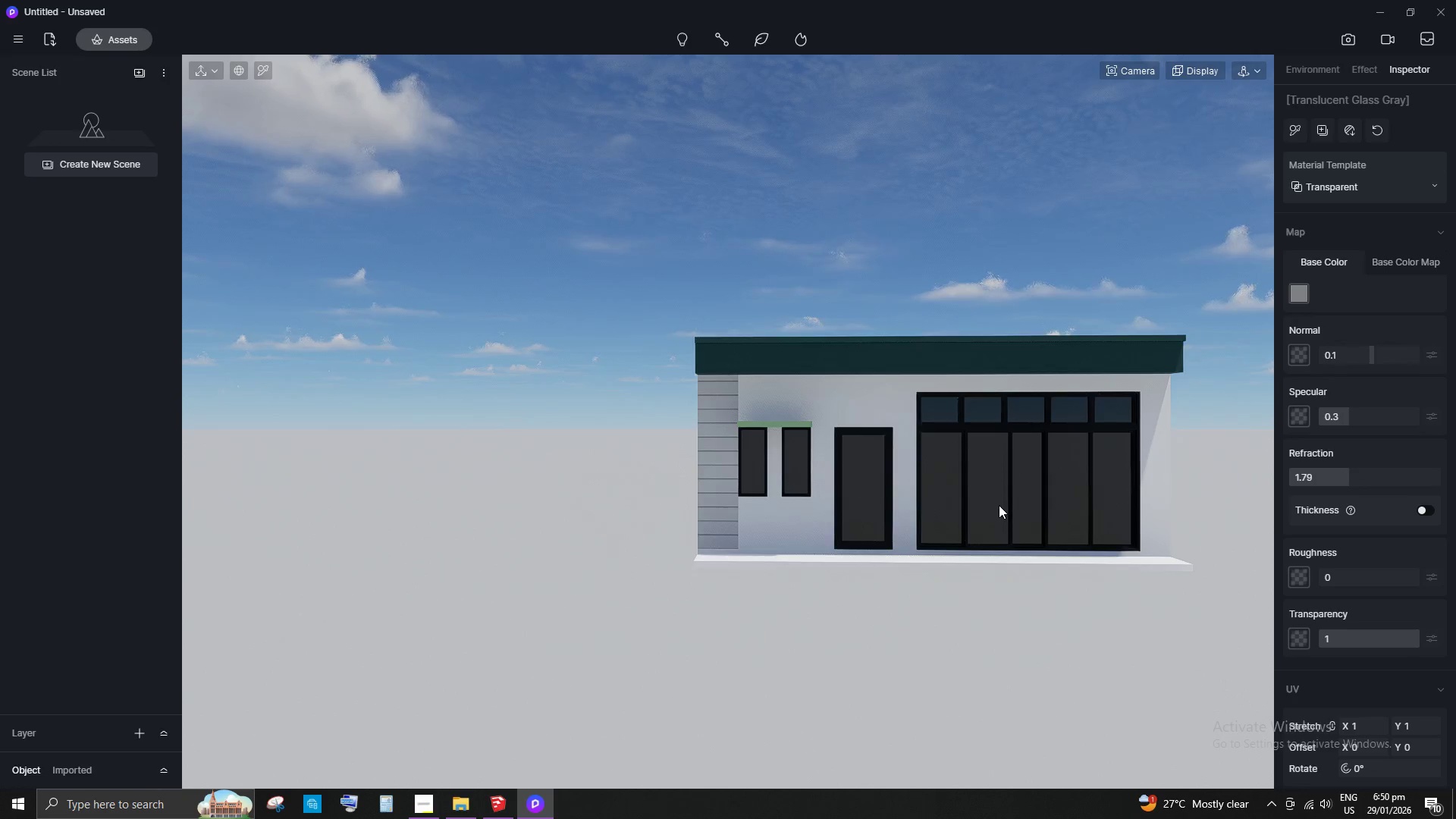 
hold_key(key=D, duration=0.52)
 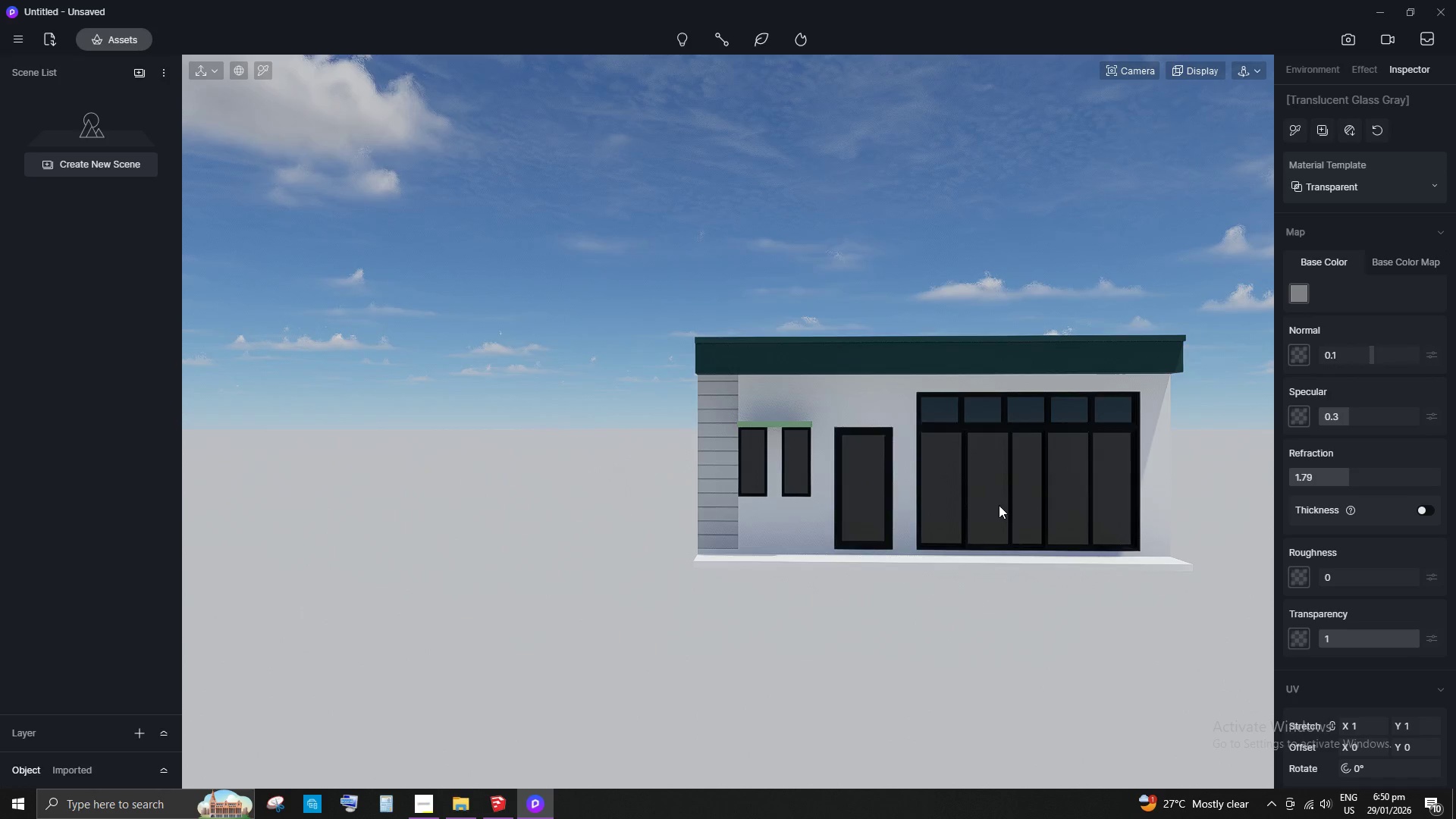 
hold_key(key=D, duration=0.55)
 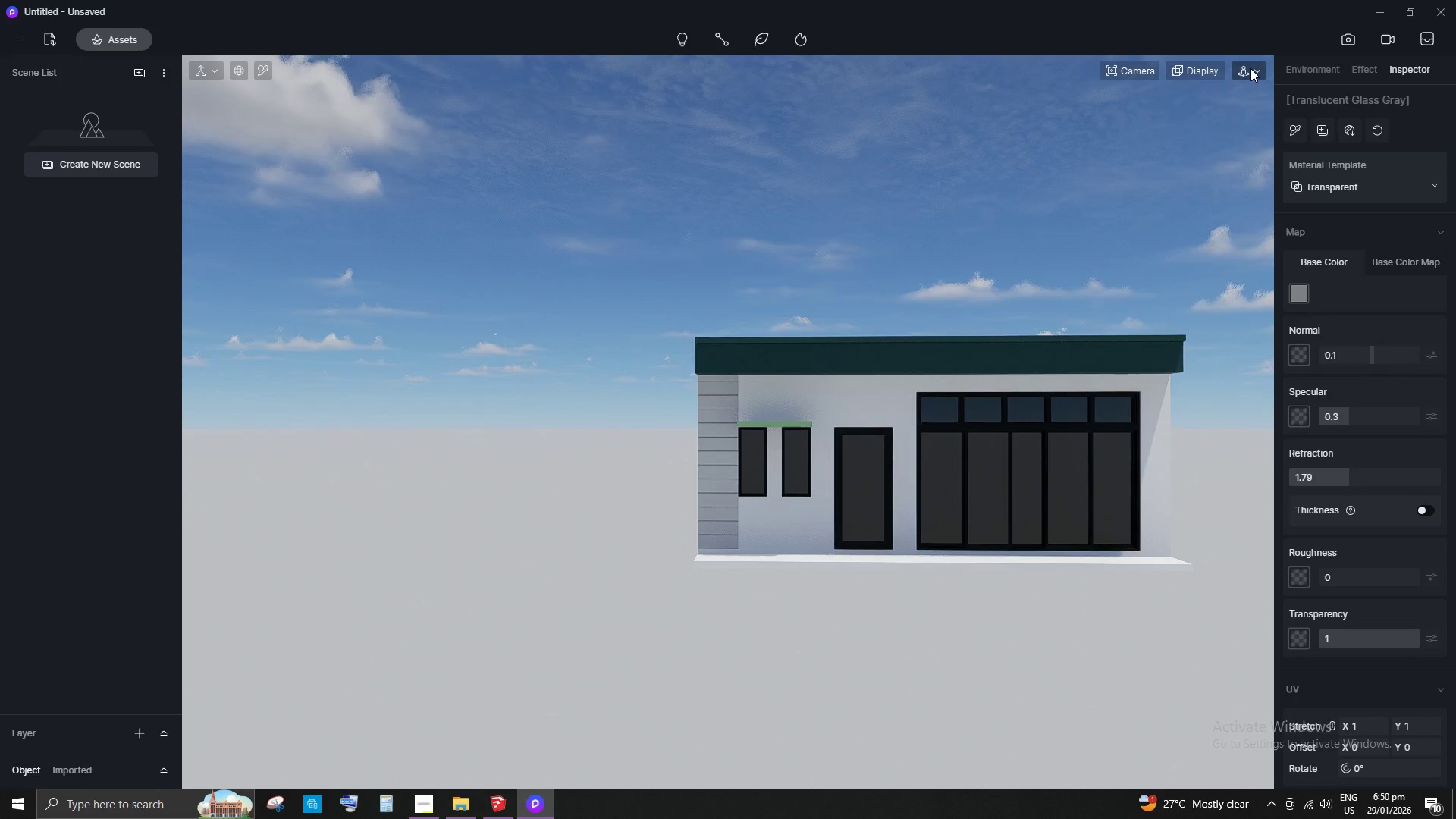 
hold_key(key=W, duration=0.31)
 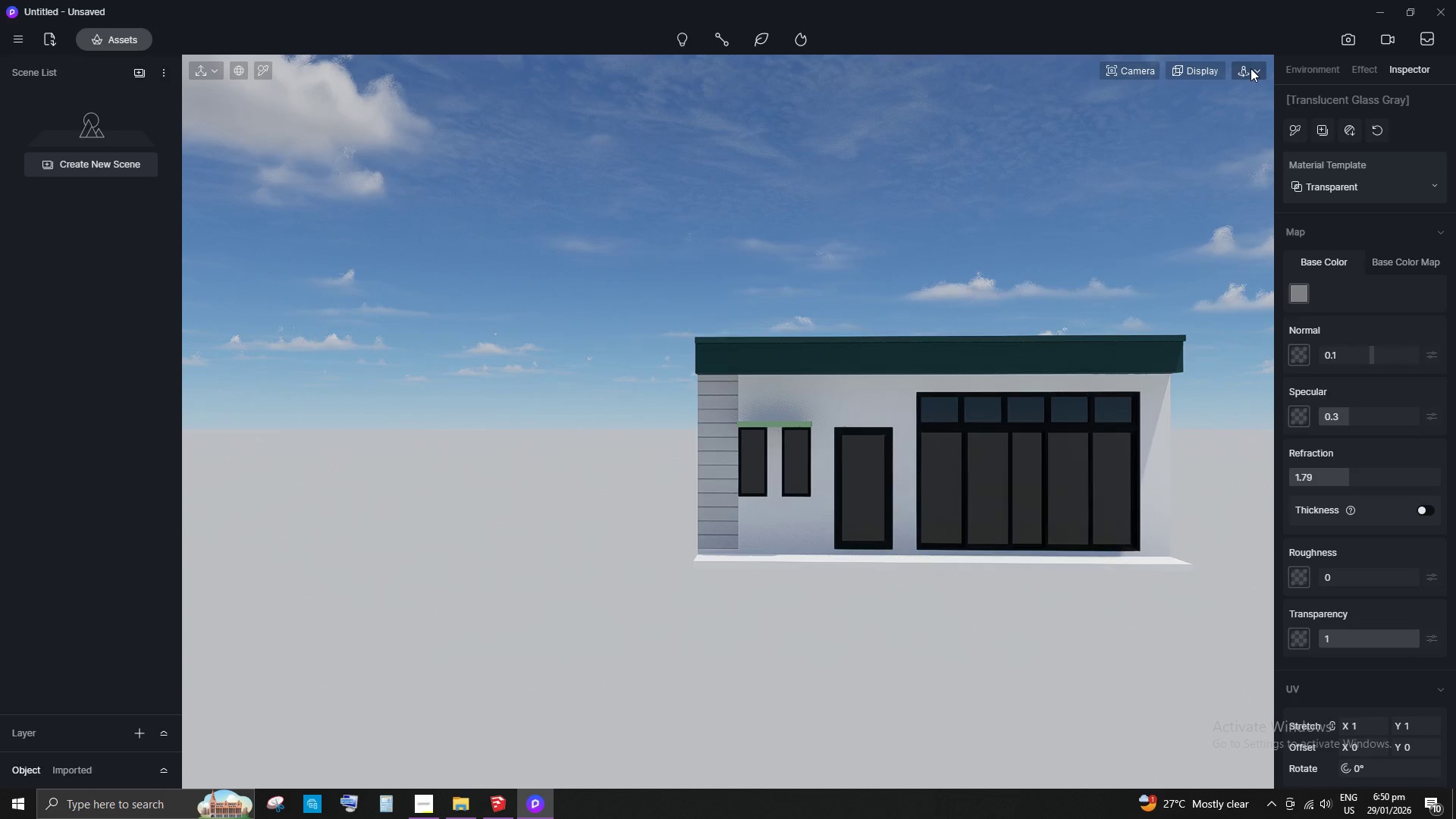 
left_click([1250, 68])
 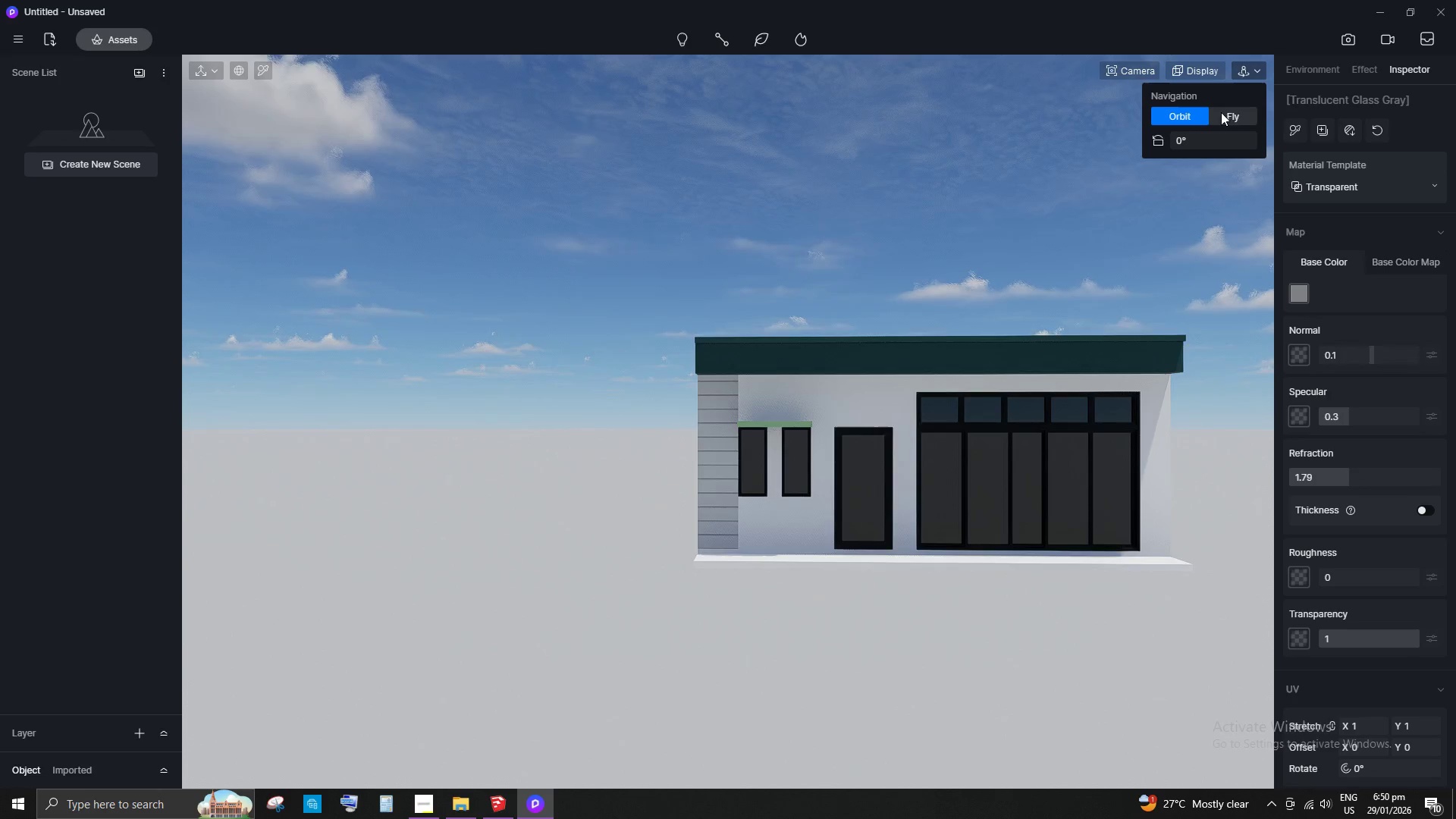 
left_click([1235, 112])
 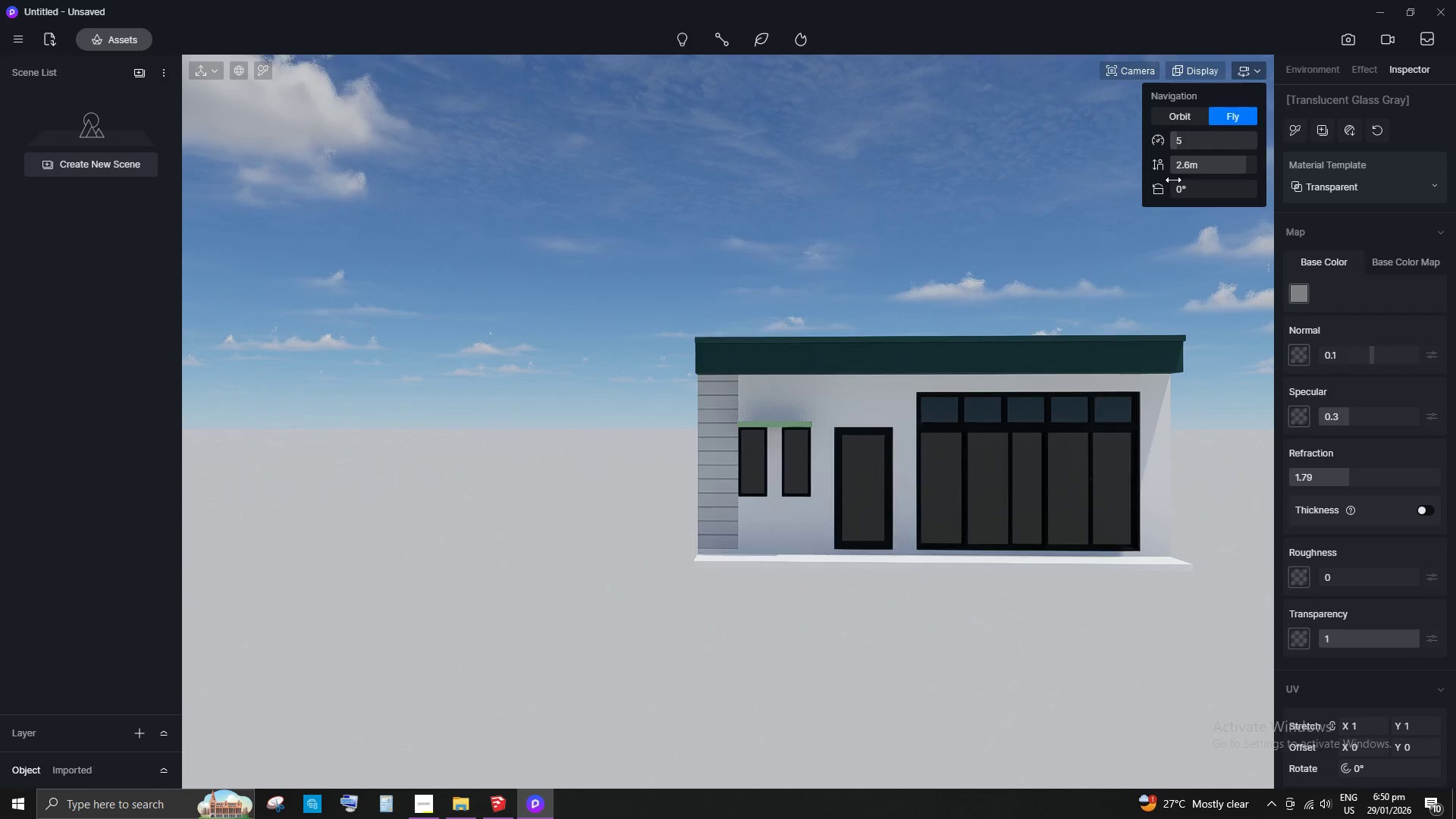 
hold_key(key=D, duration=0.78)
 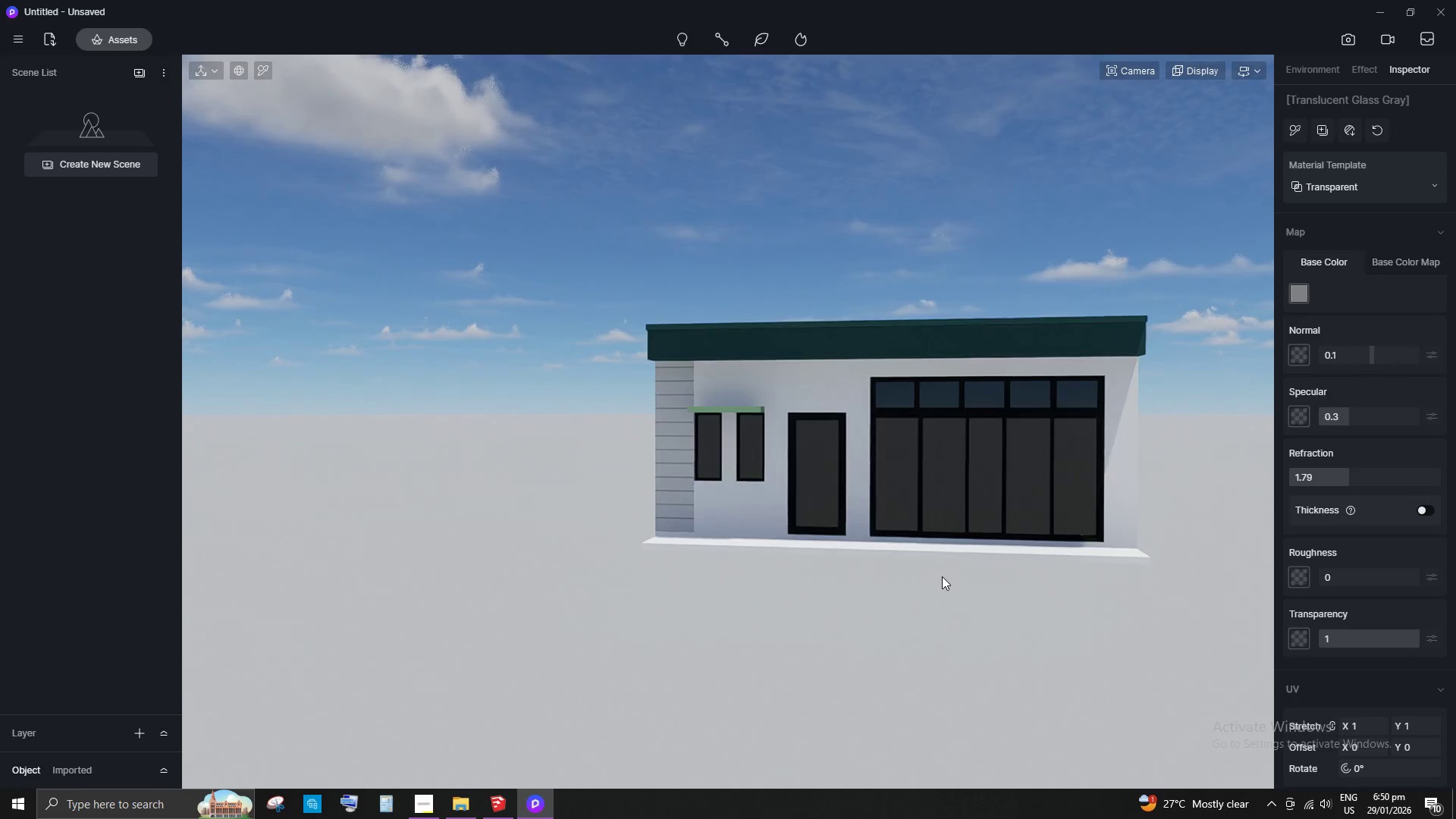 
middle_click([942, 576])
 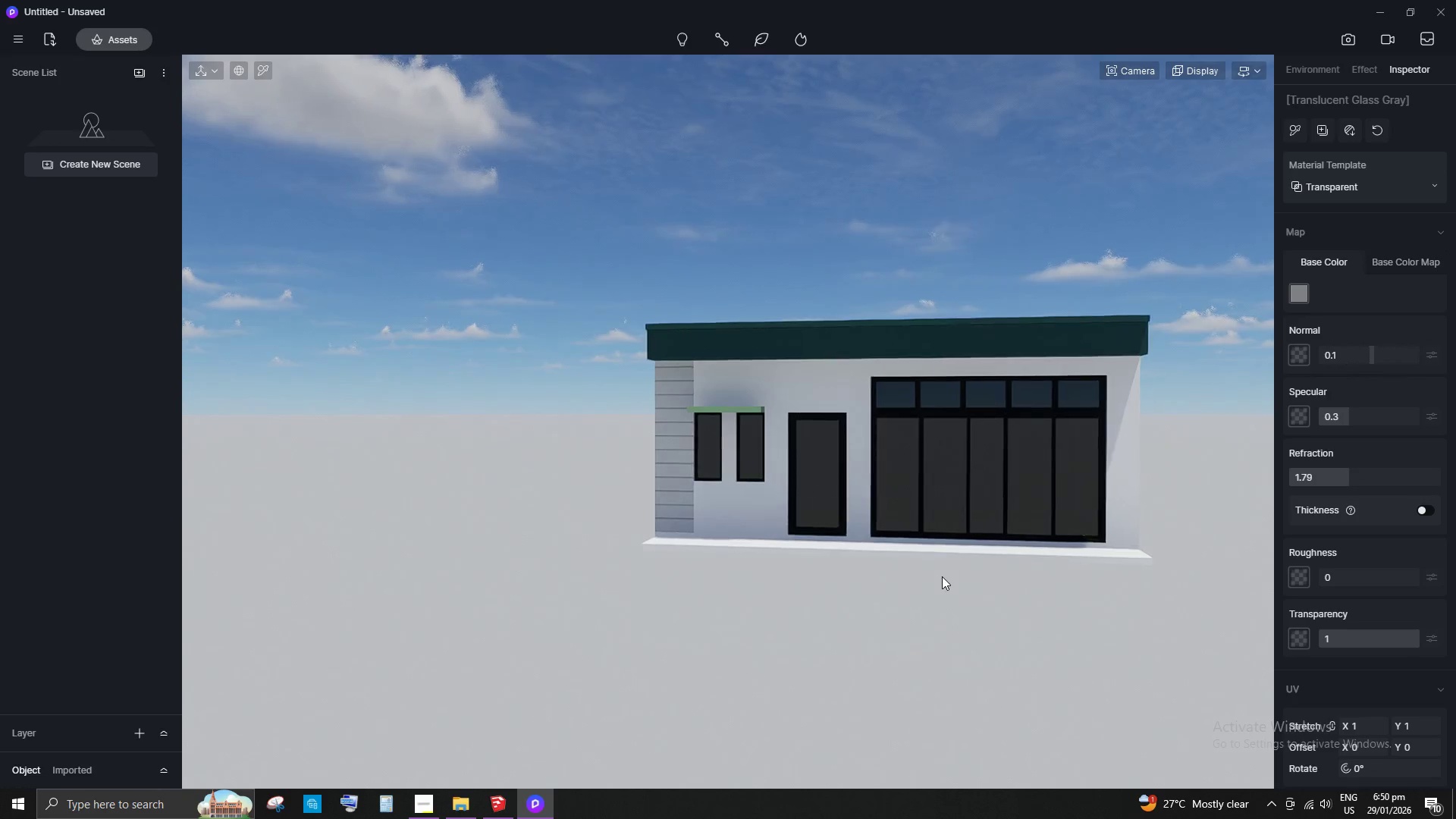 
hold_key(key=D, duration=1.09)
 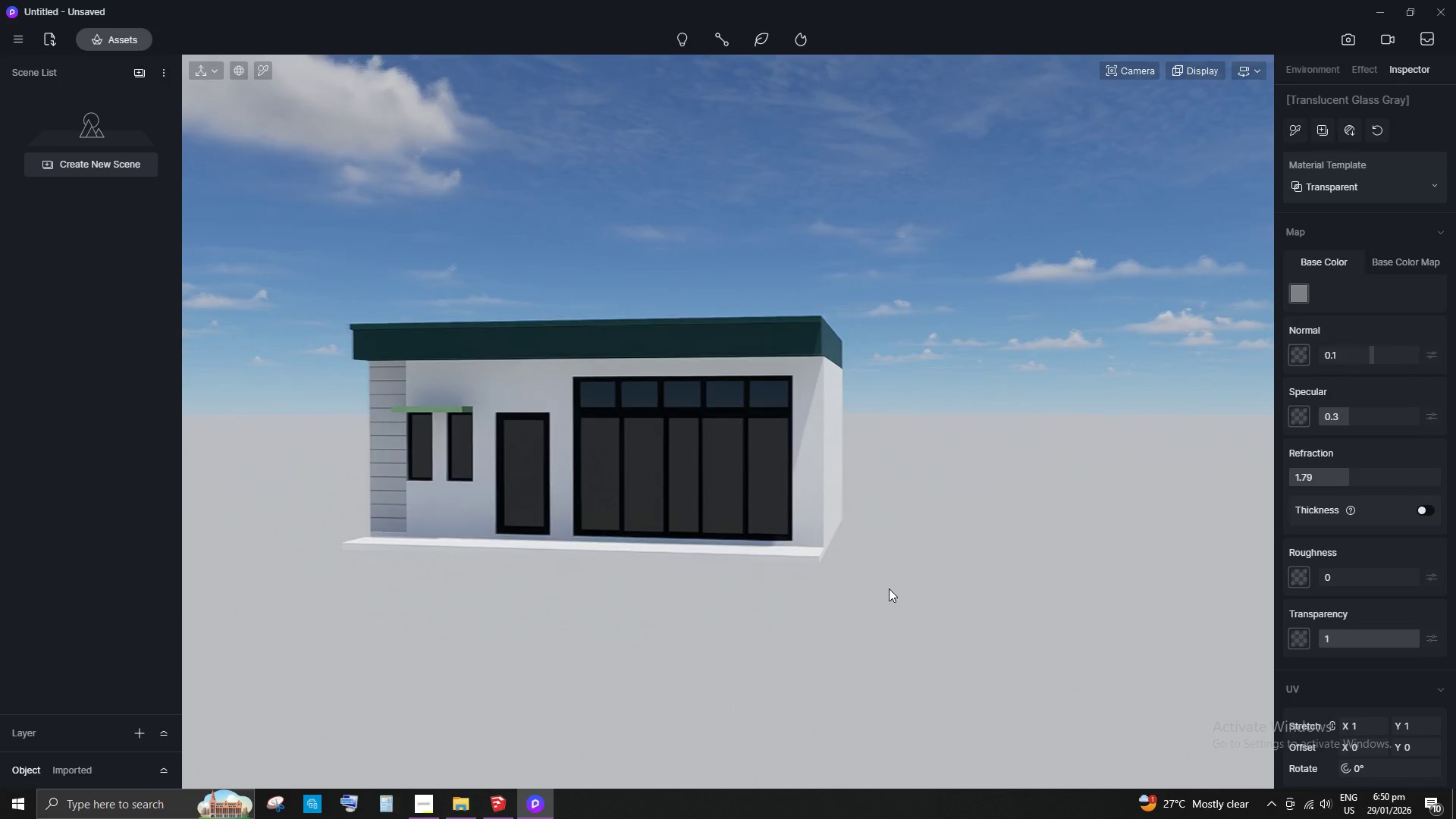 
scroll: coordinate [942, 576], scroll_direction: up, amount: 2.0
 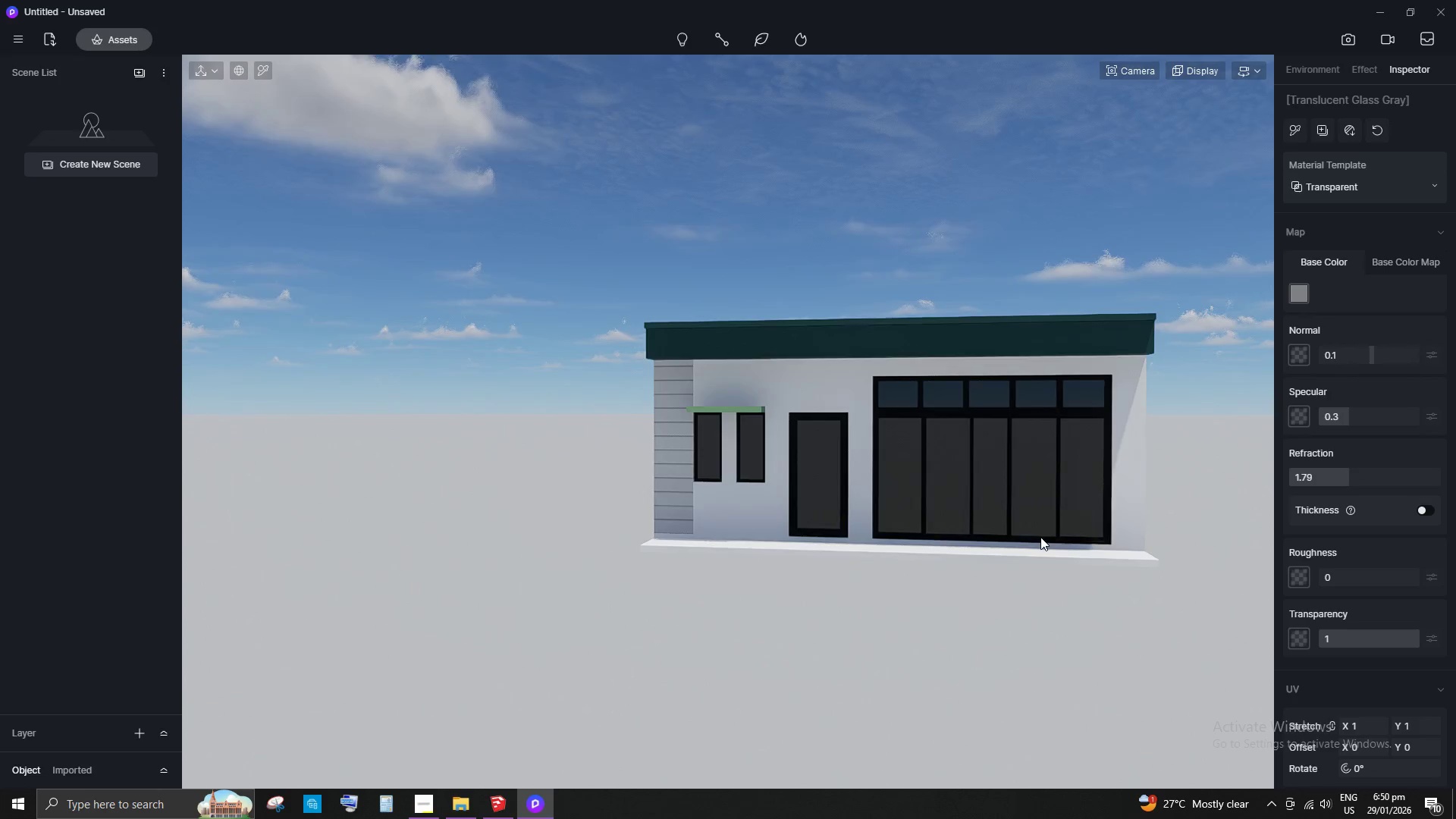 
scroll: coordinate [583, 591], scroll_direction: down, amount: 12.0
 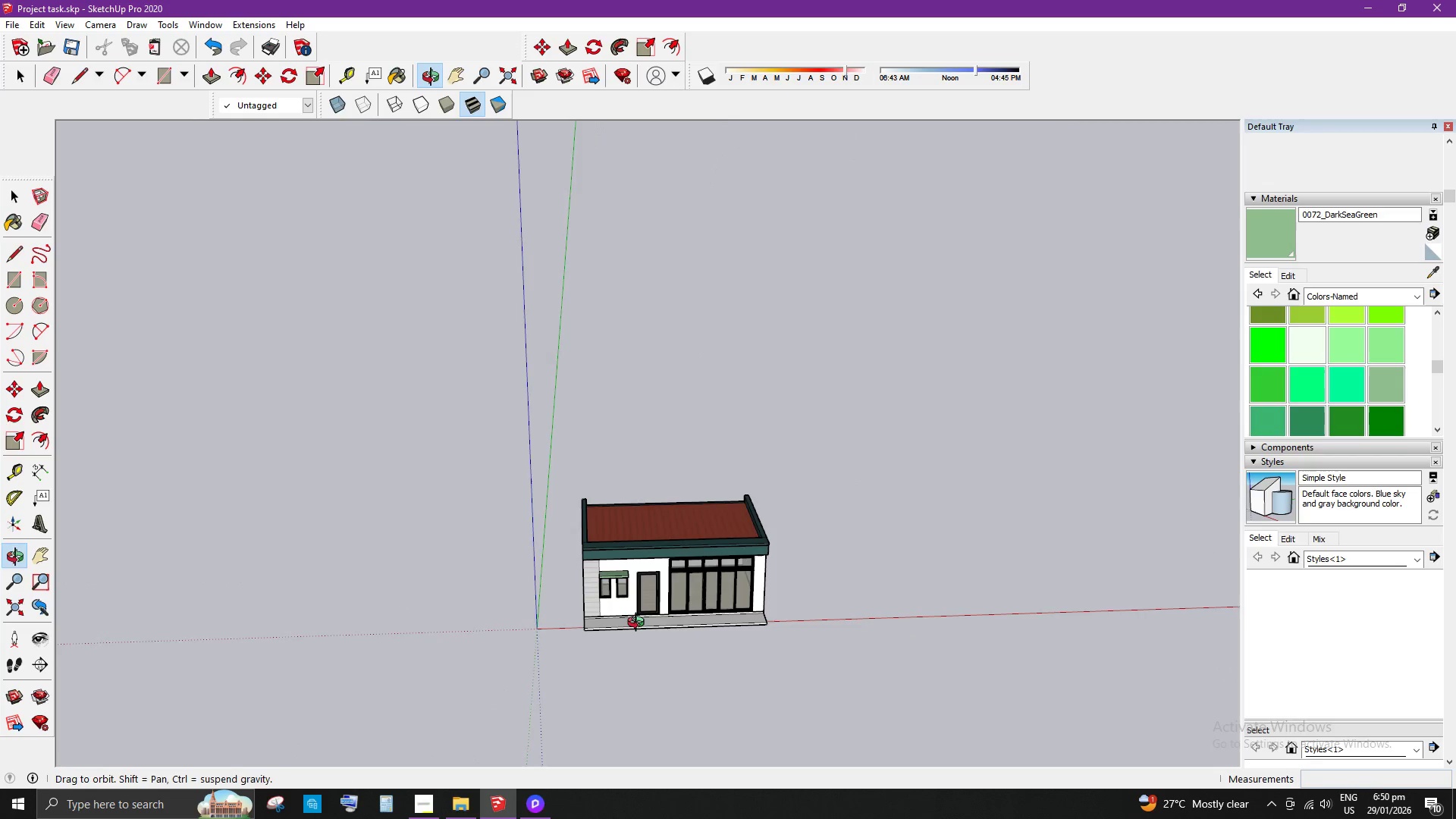 
key(R)
 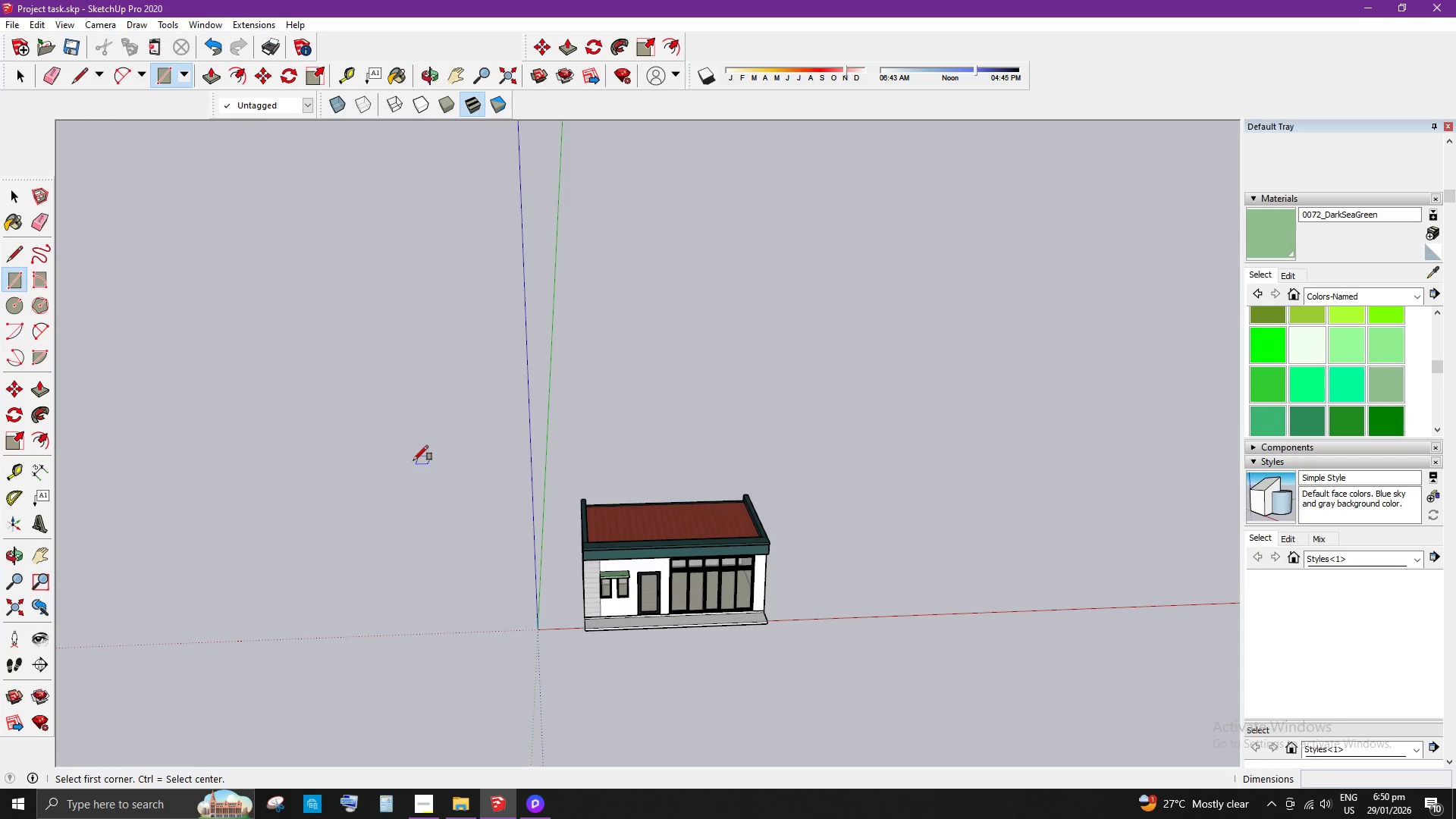 
left_click_drag(start_coordinate=[410, 457], to_coordinate=[415, 463])
 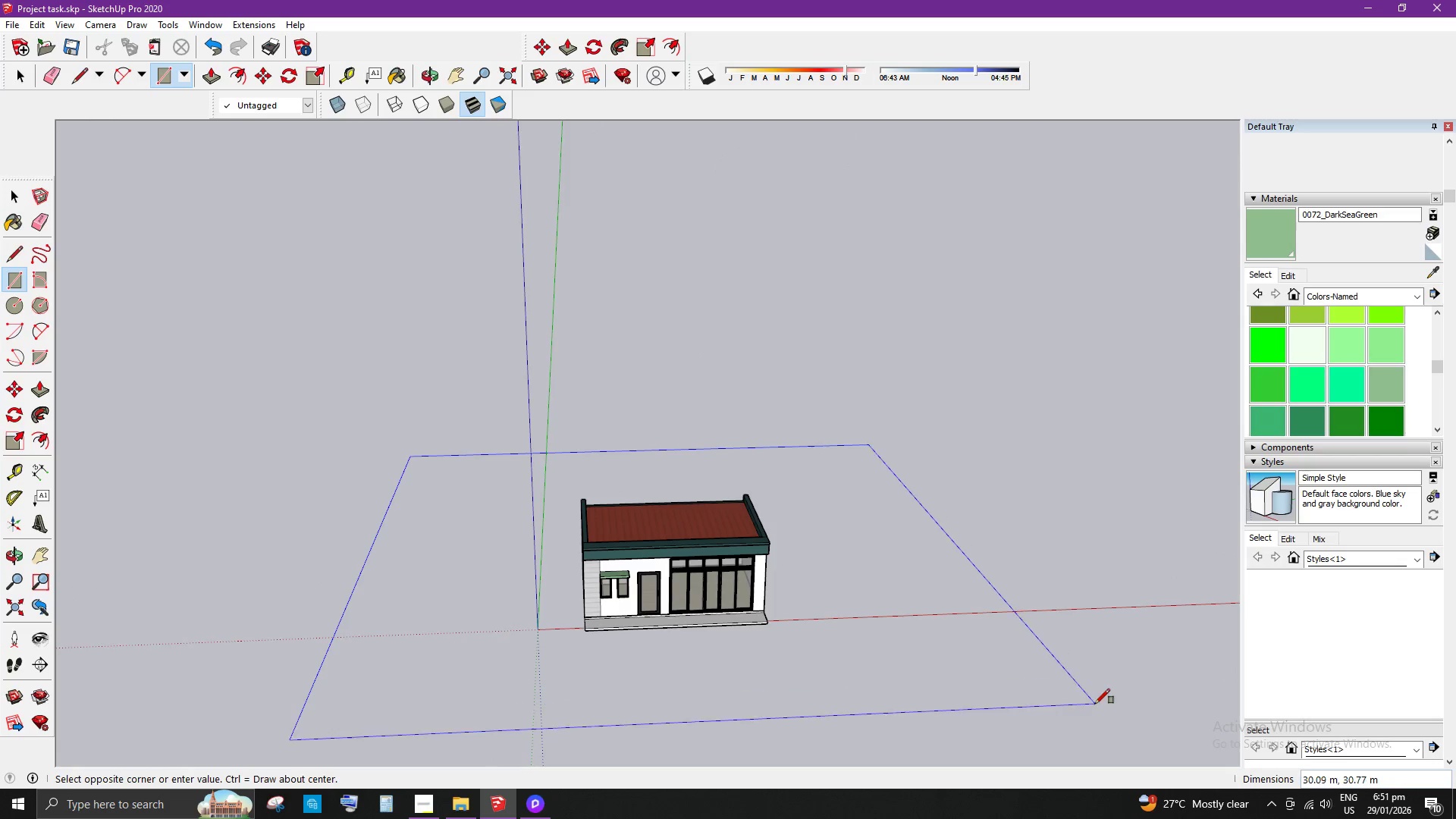 
left_click([1097, 717])
 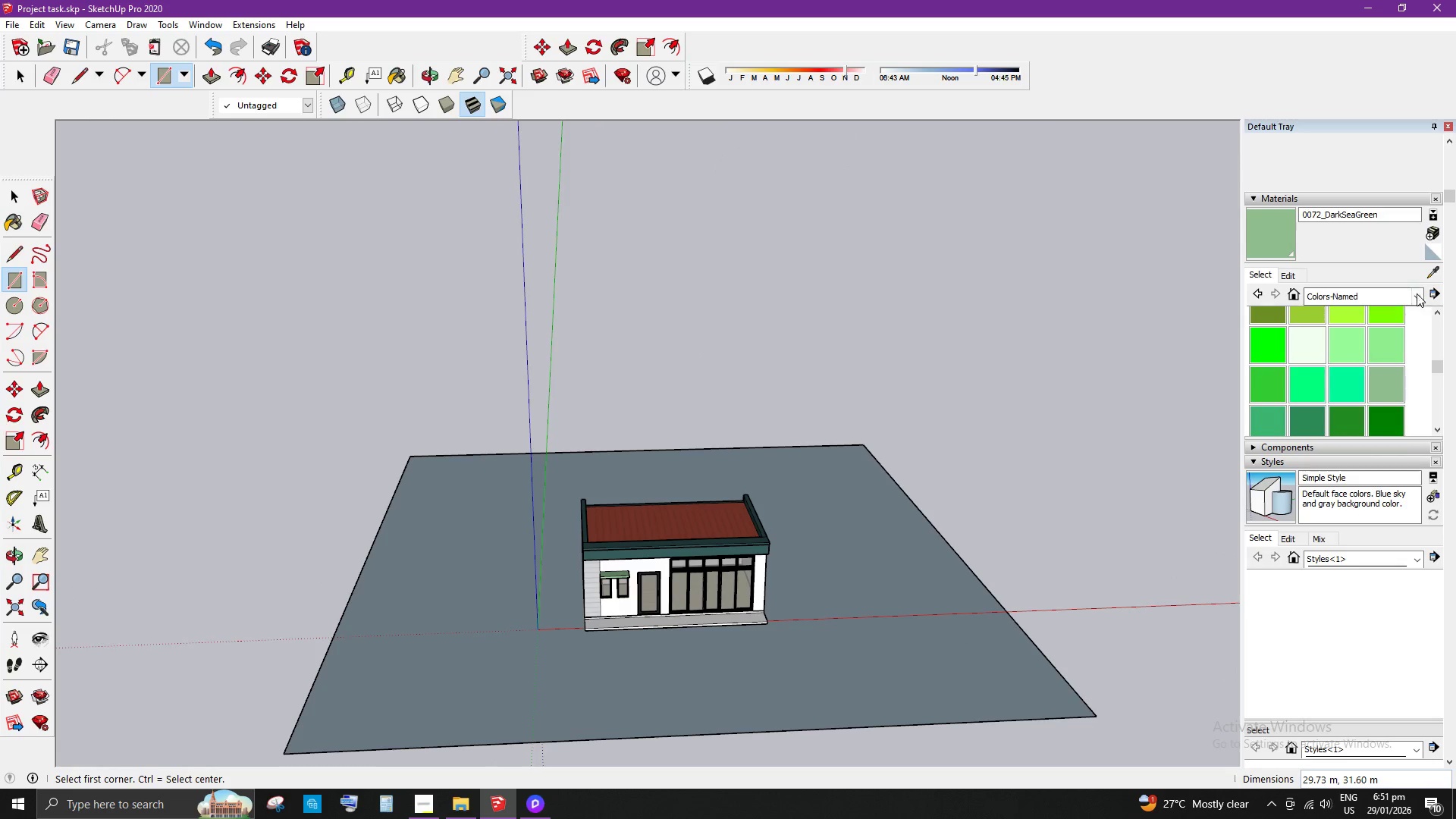 
left_click([1408, 295])
 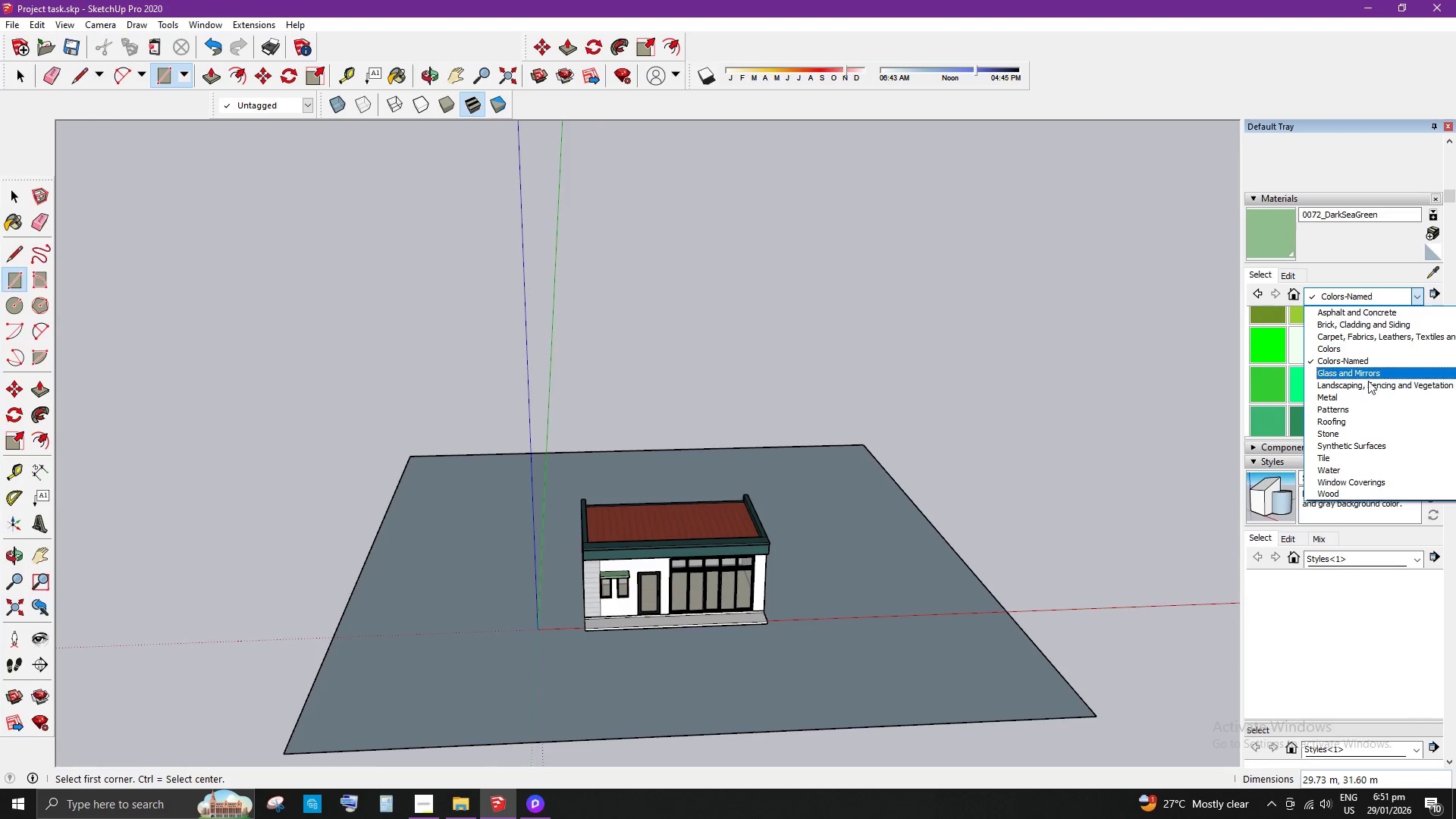 
left_click([1372, 386])
 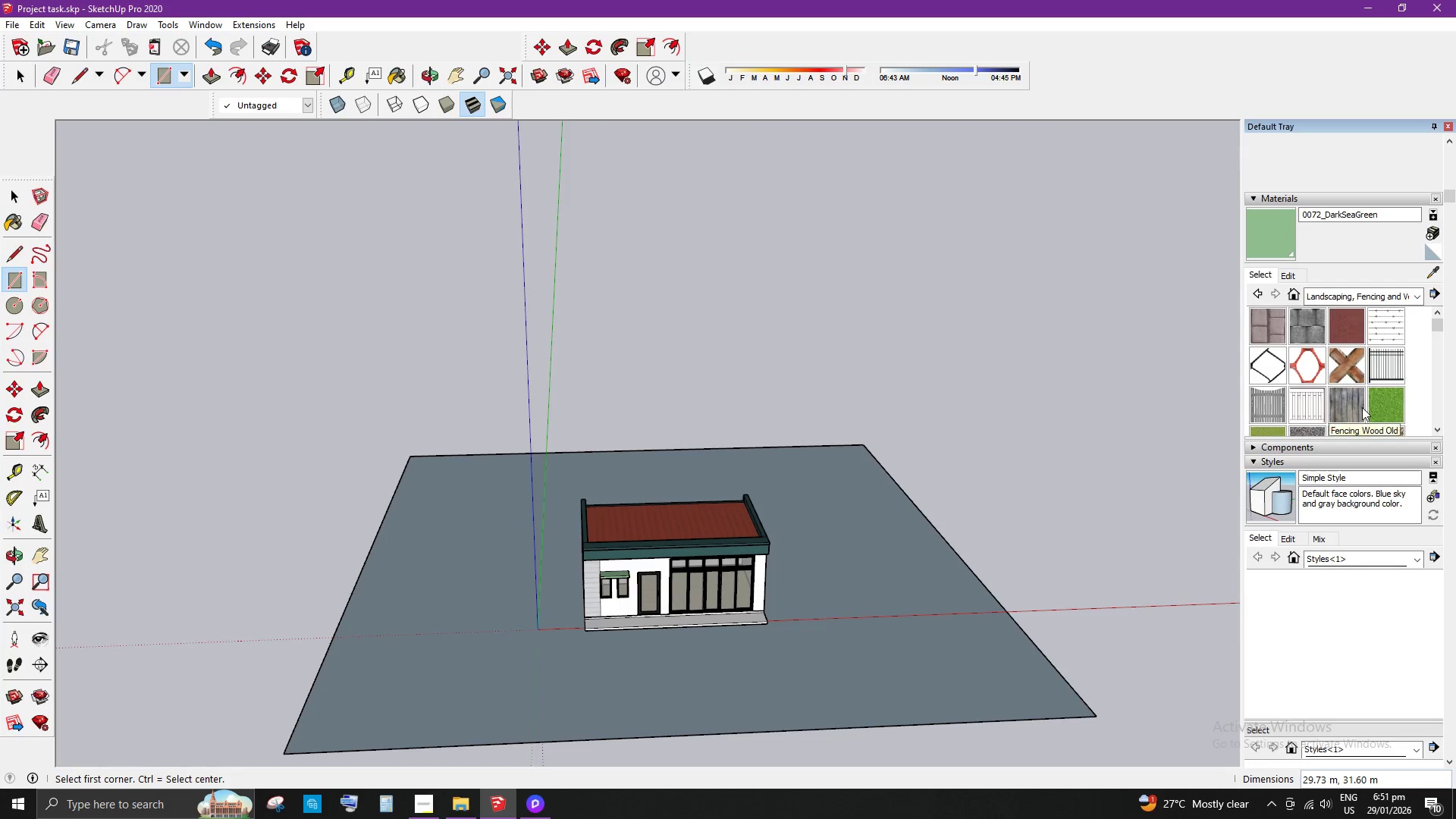 
scroll: coordinate [1385, 330], scroll_direction: down, amount: 2.0
 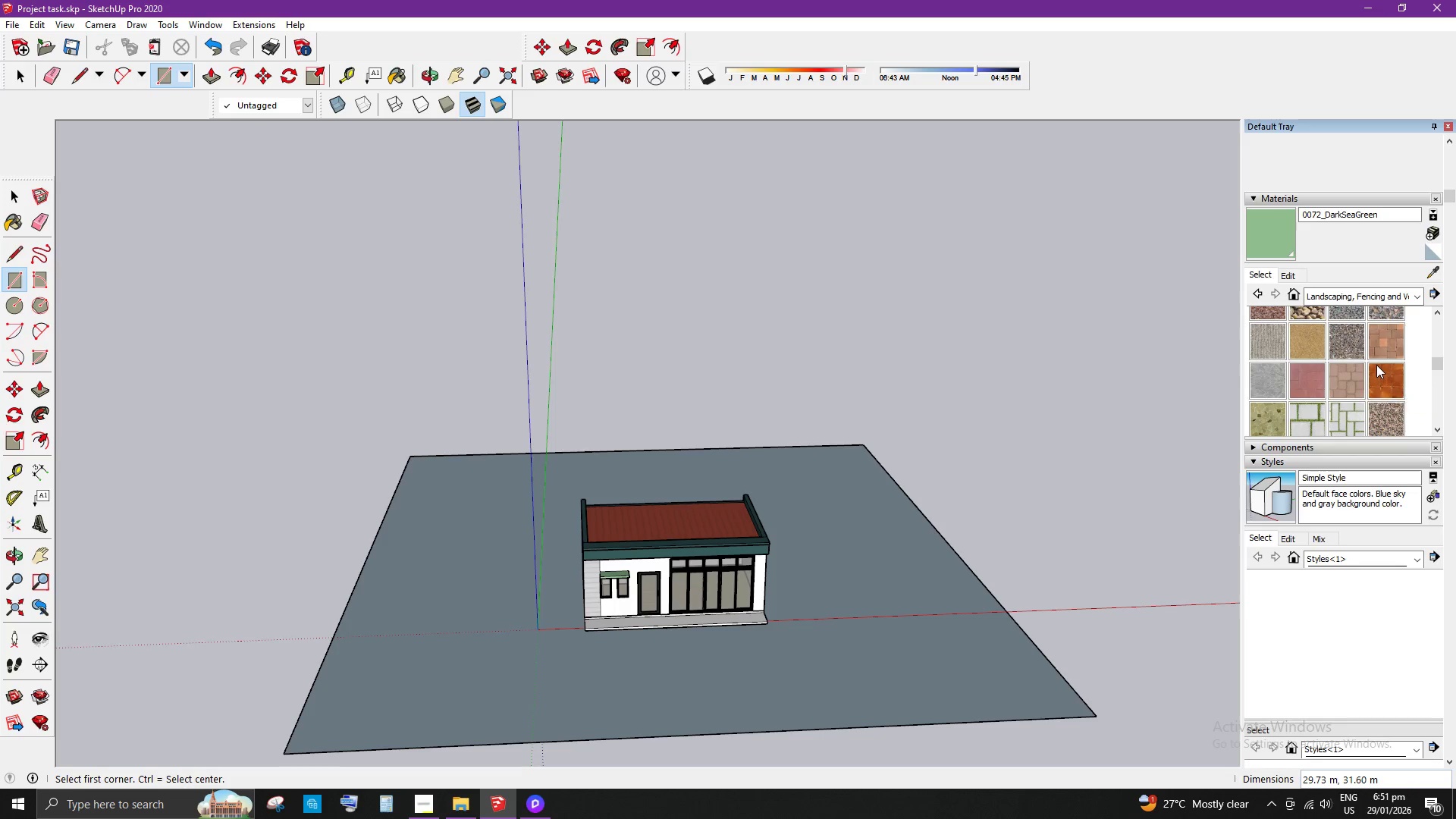 
scroll: coordinate [1377, 360], scroll_direction: up, amount: 2.0
 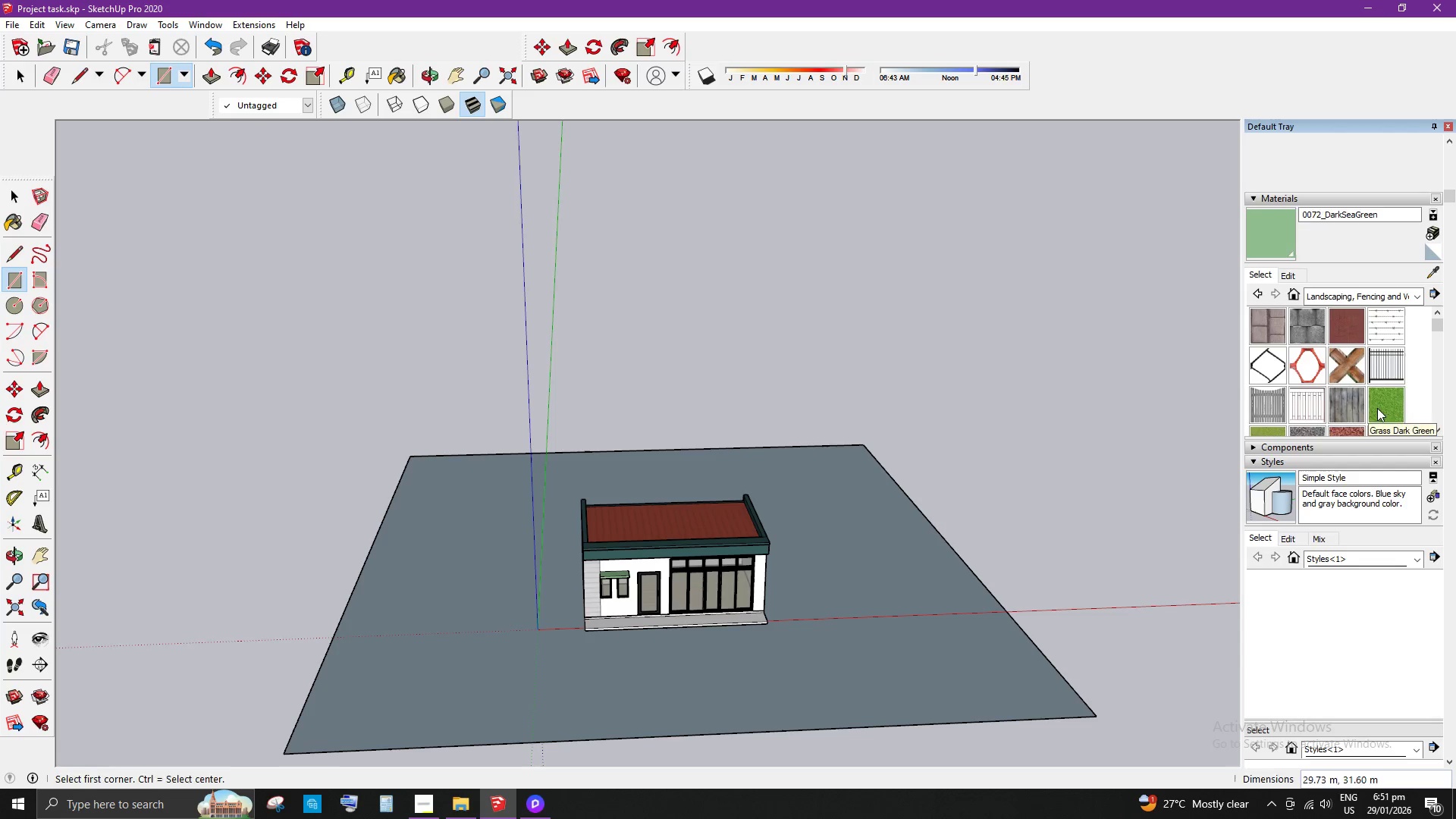 
double_click([859, 558])
 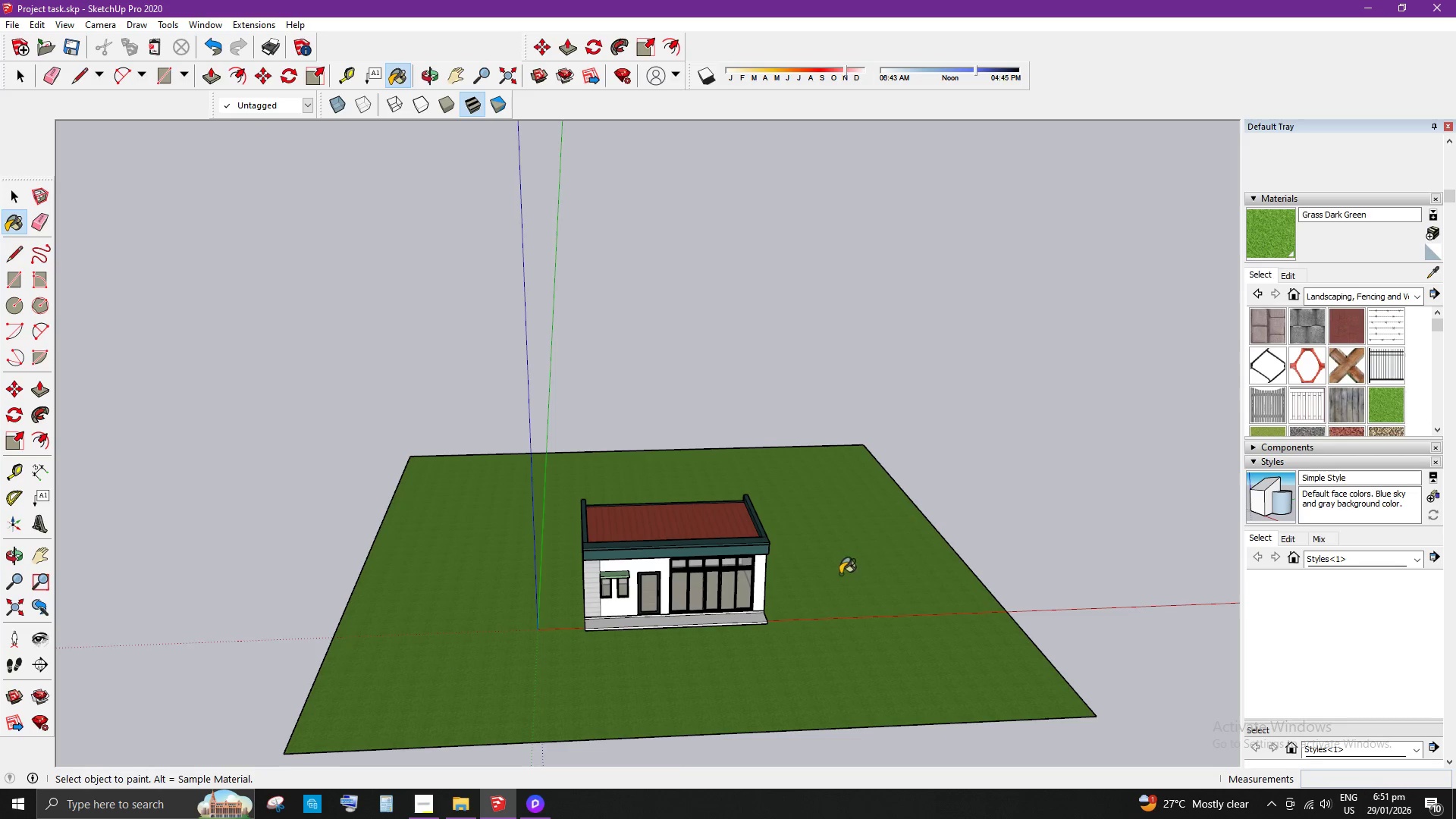 
key(Space)
 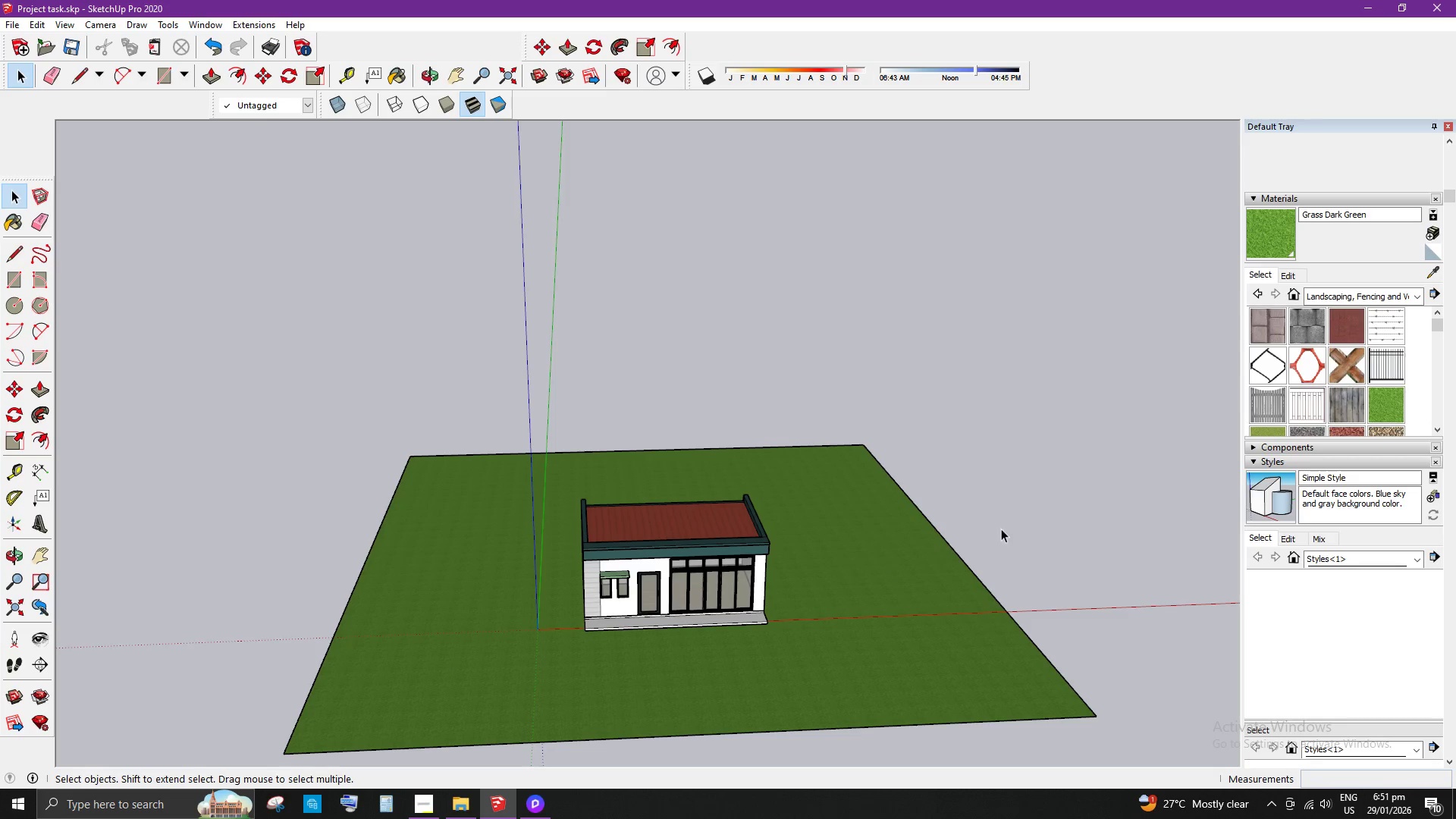 
left_click([1030, 519])
 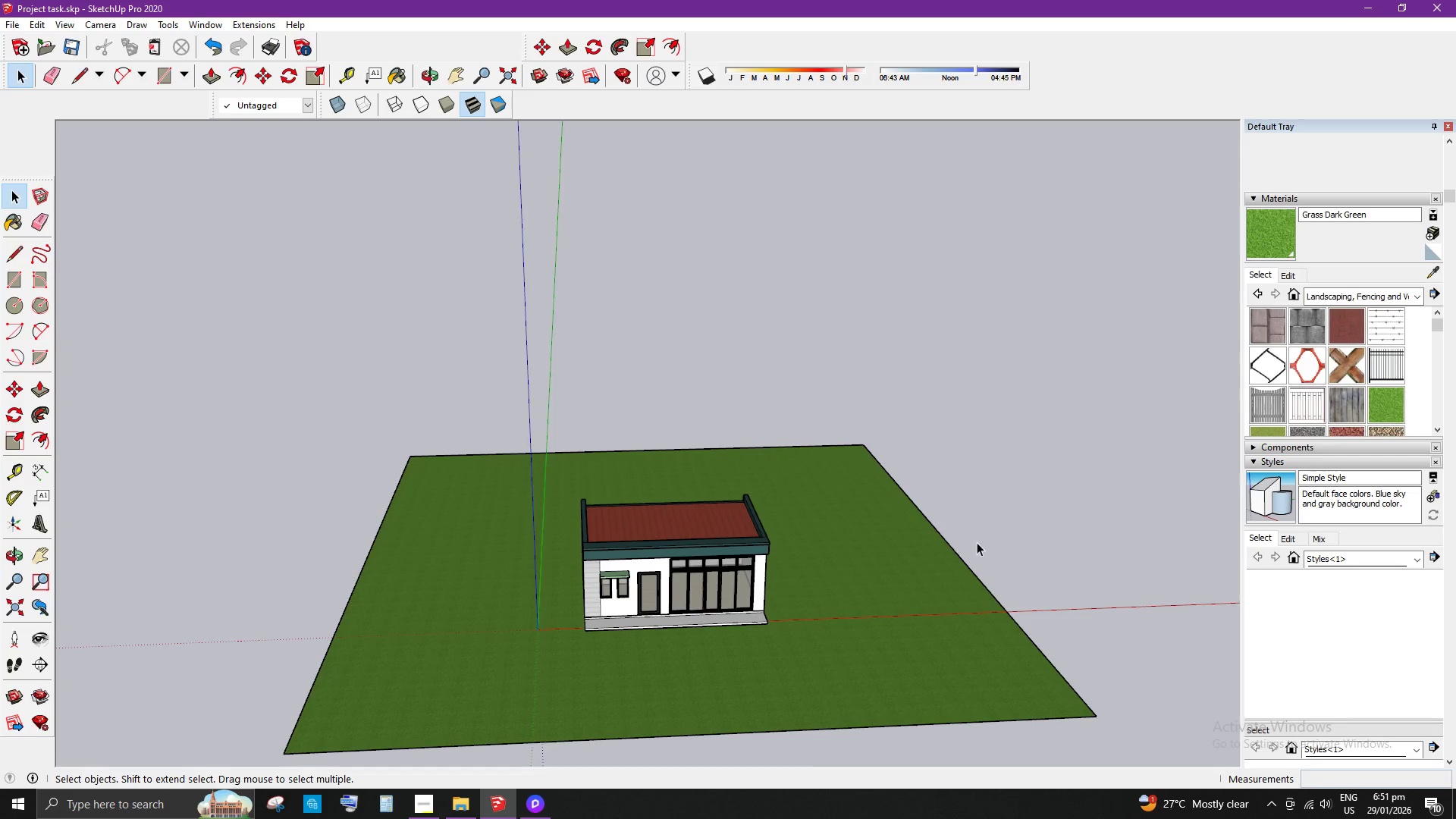 
scroll: coordinate [441, 548], scroll_direction: up, amount: 11.0
 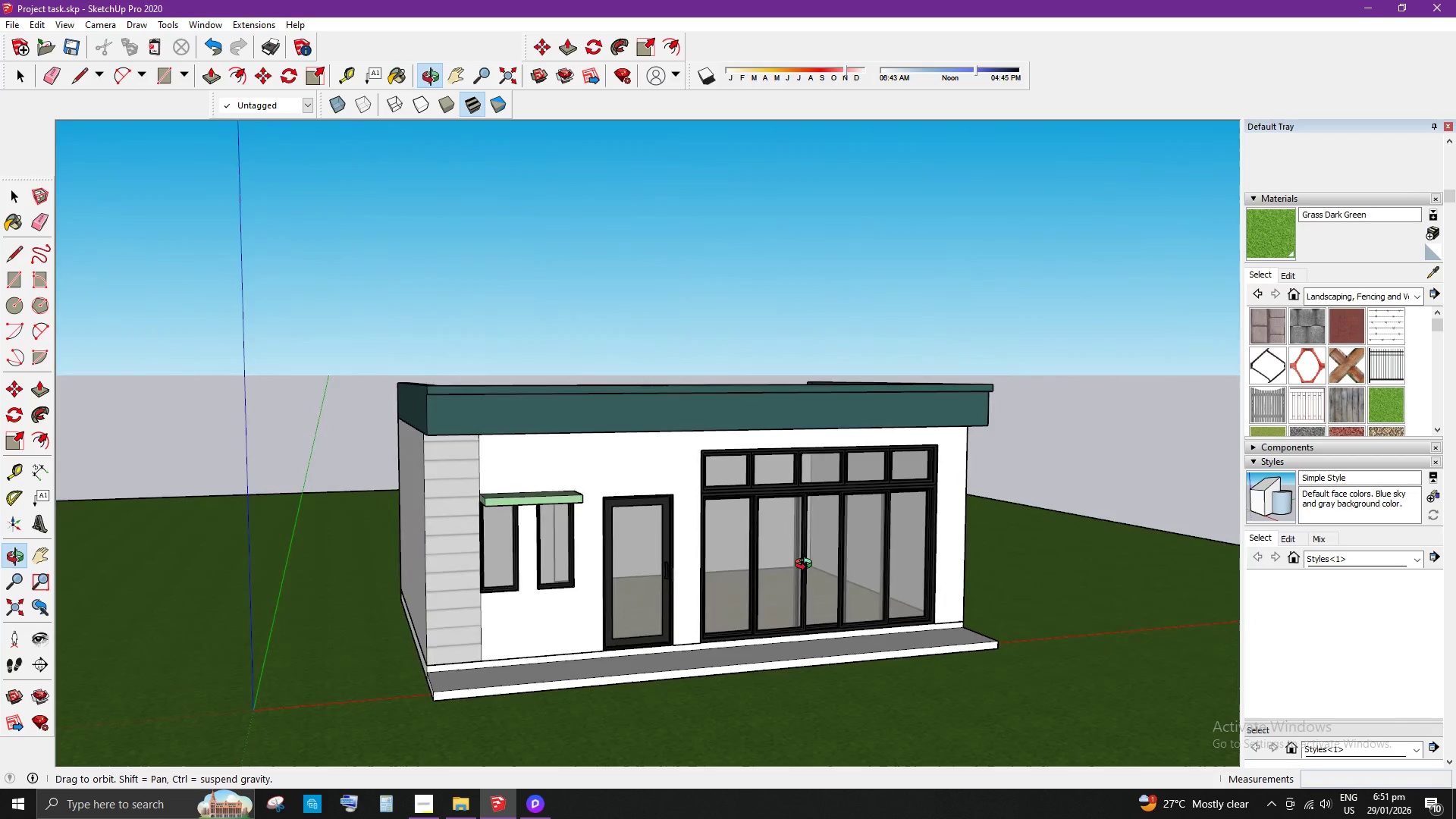 
key(W)
 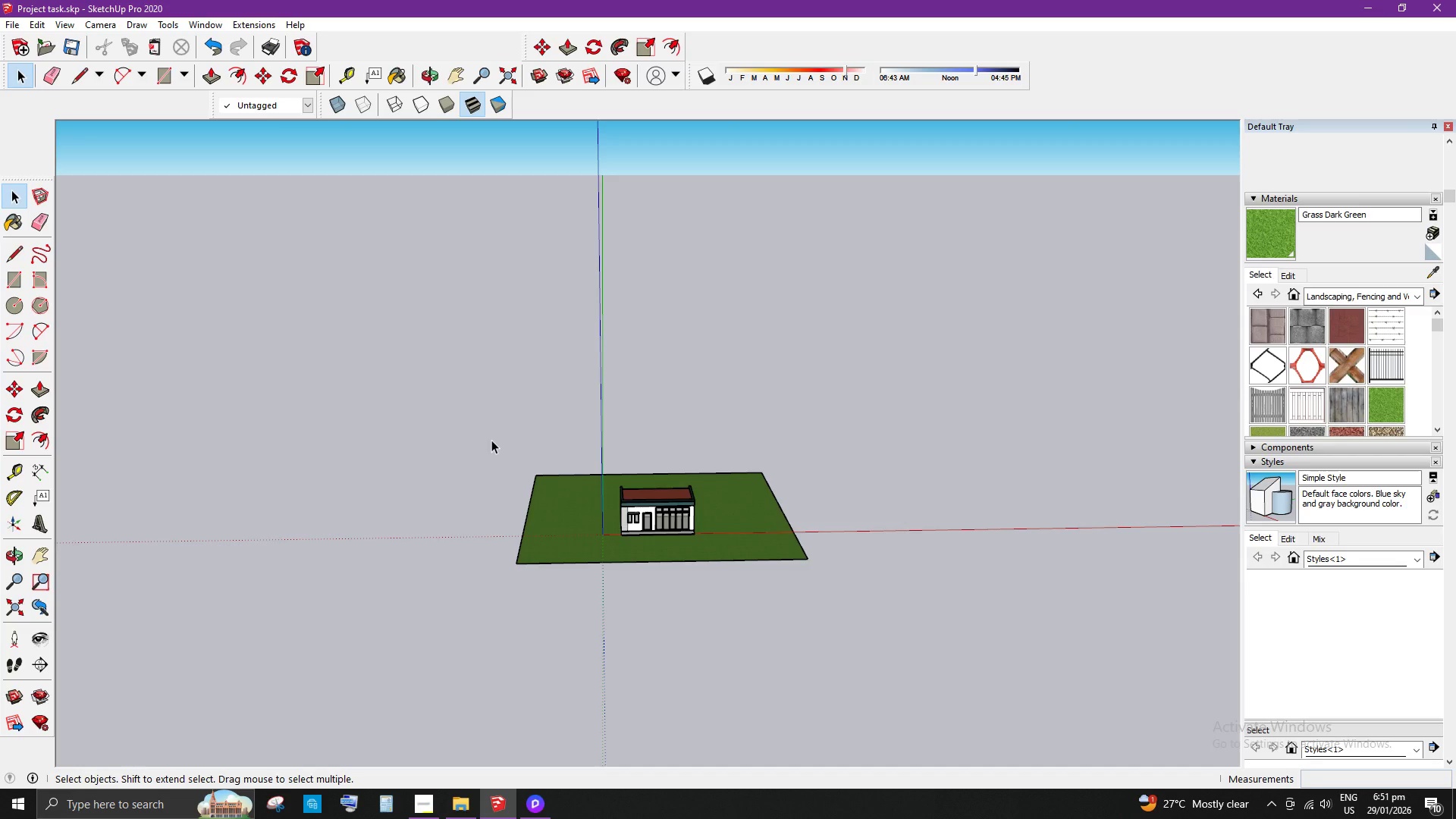 
scroll: coordinate [647, 463], scroll_direction: down, amount: 23.0
 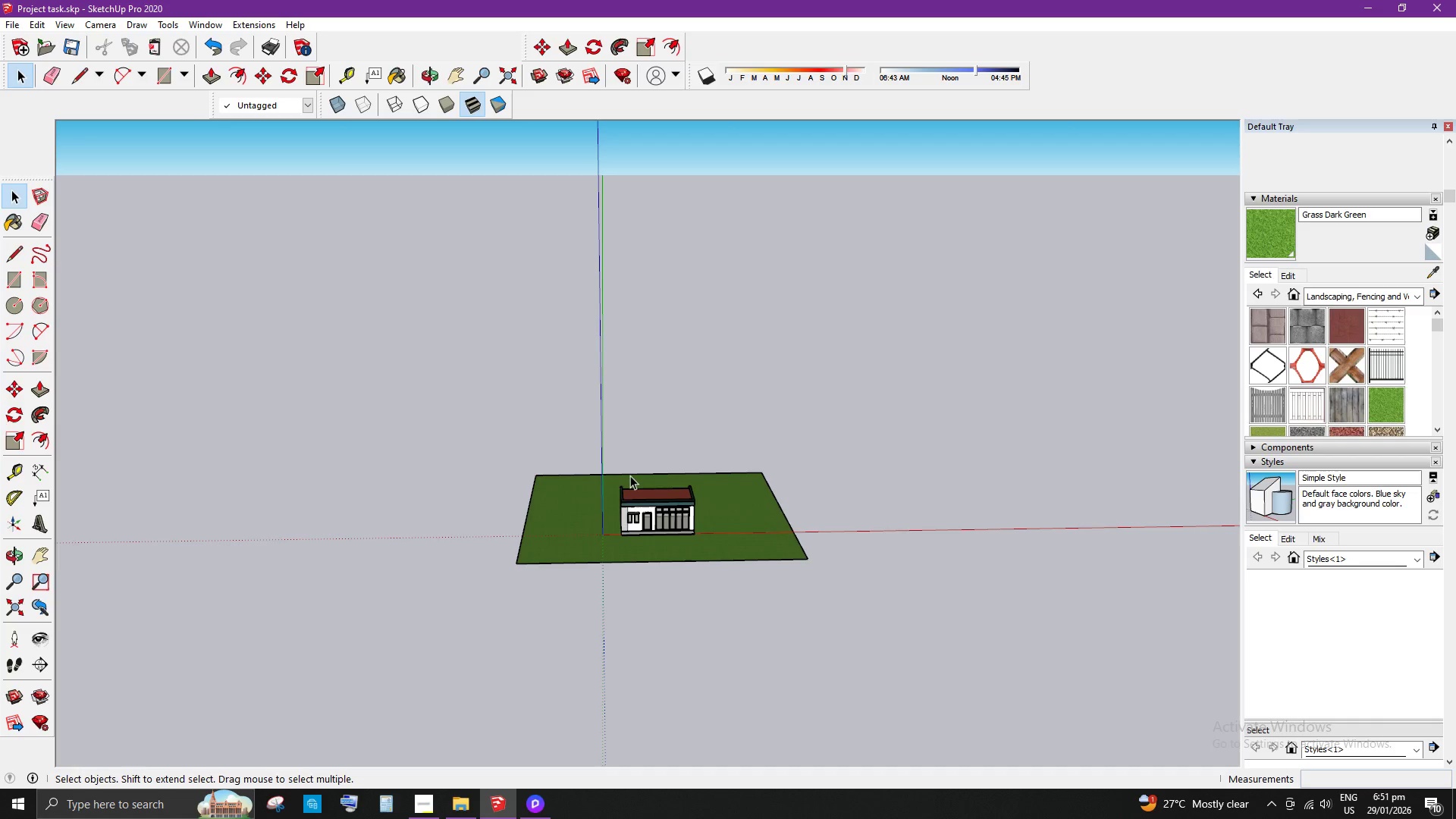 
key(R)
 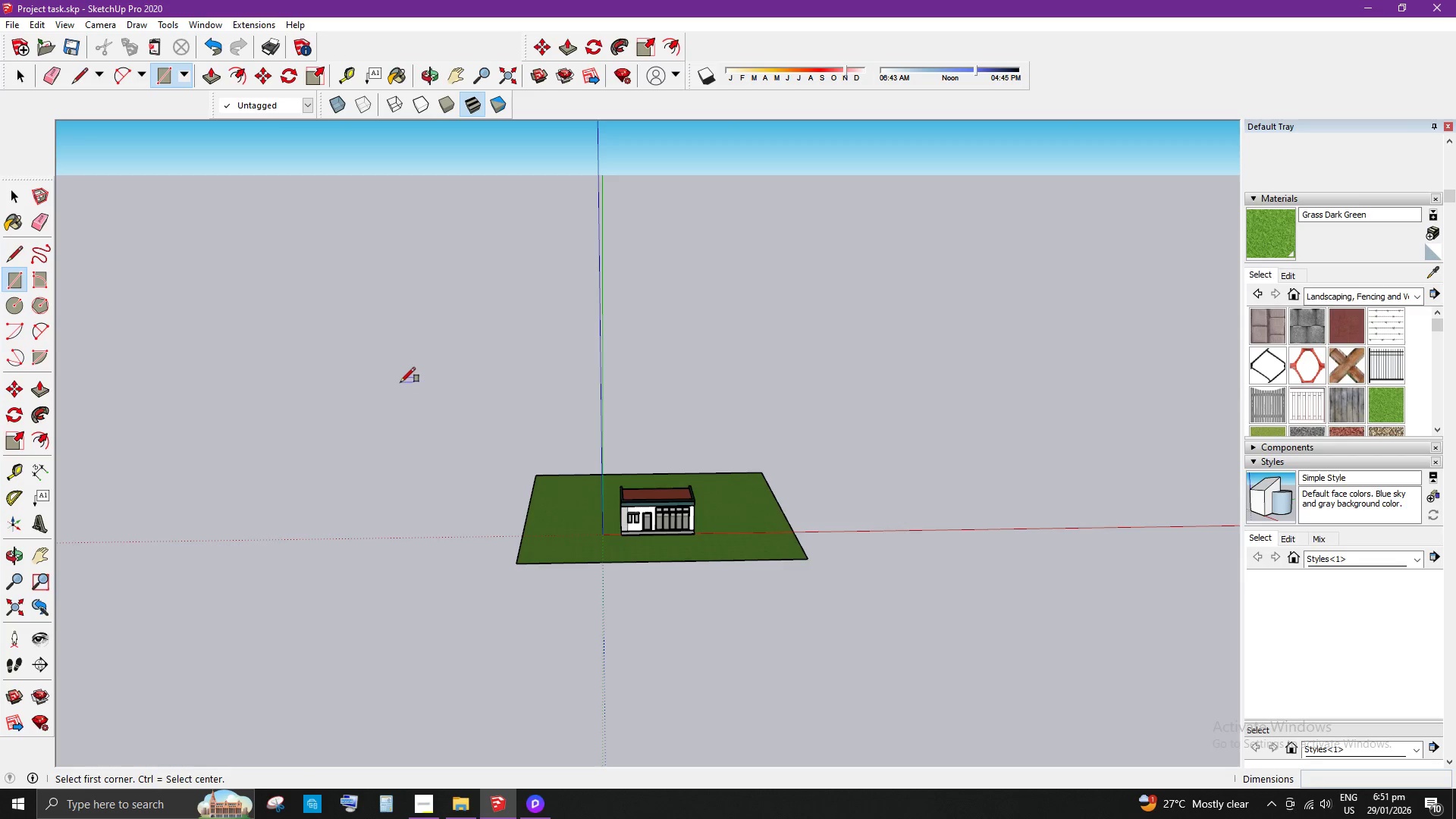 
left_click([400, 382])
 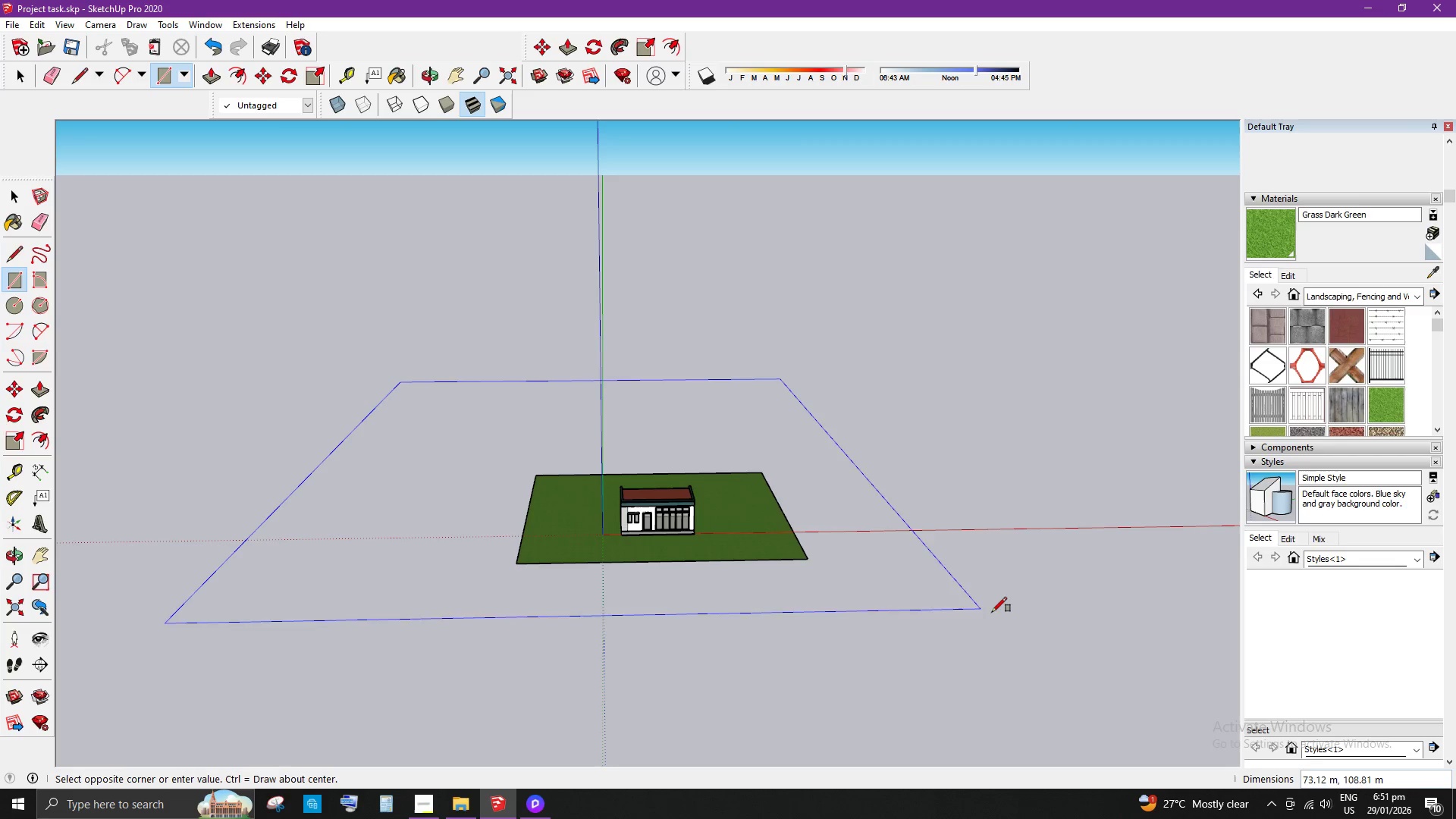 
left_click([1012, 626])
 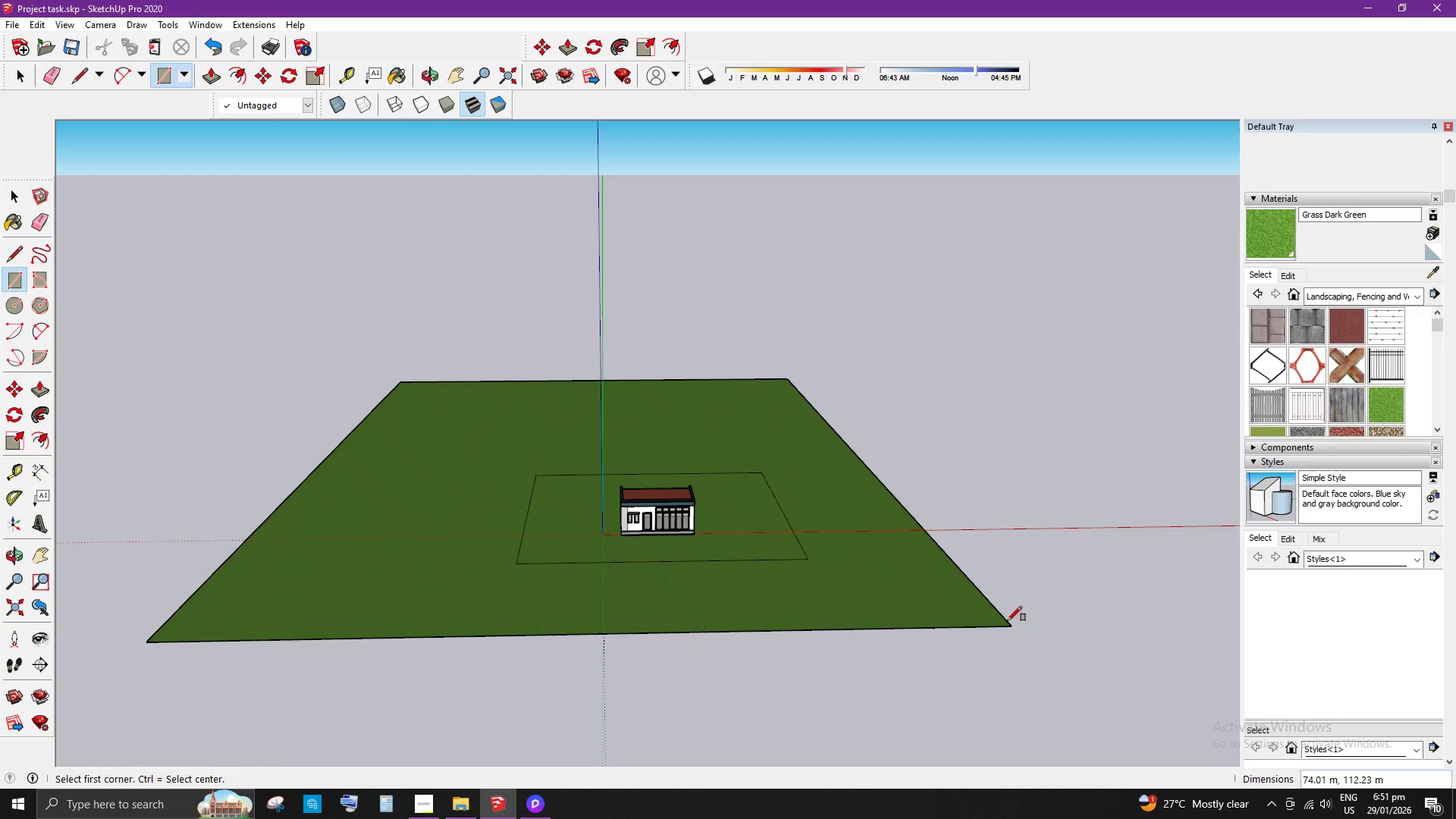 
key(Space)
 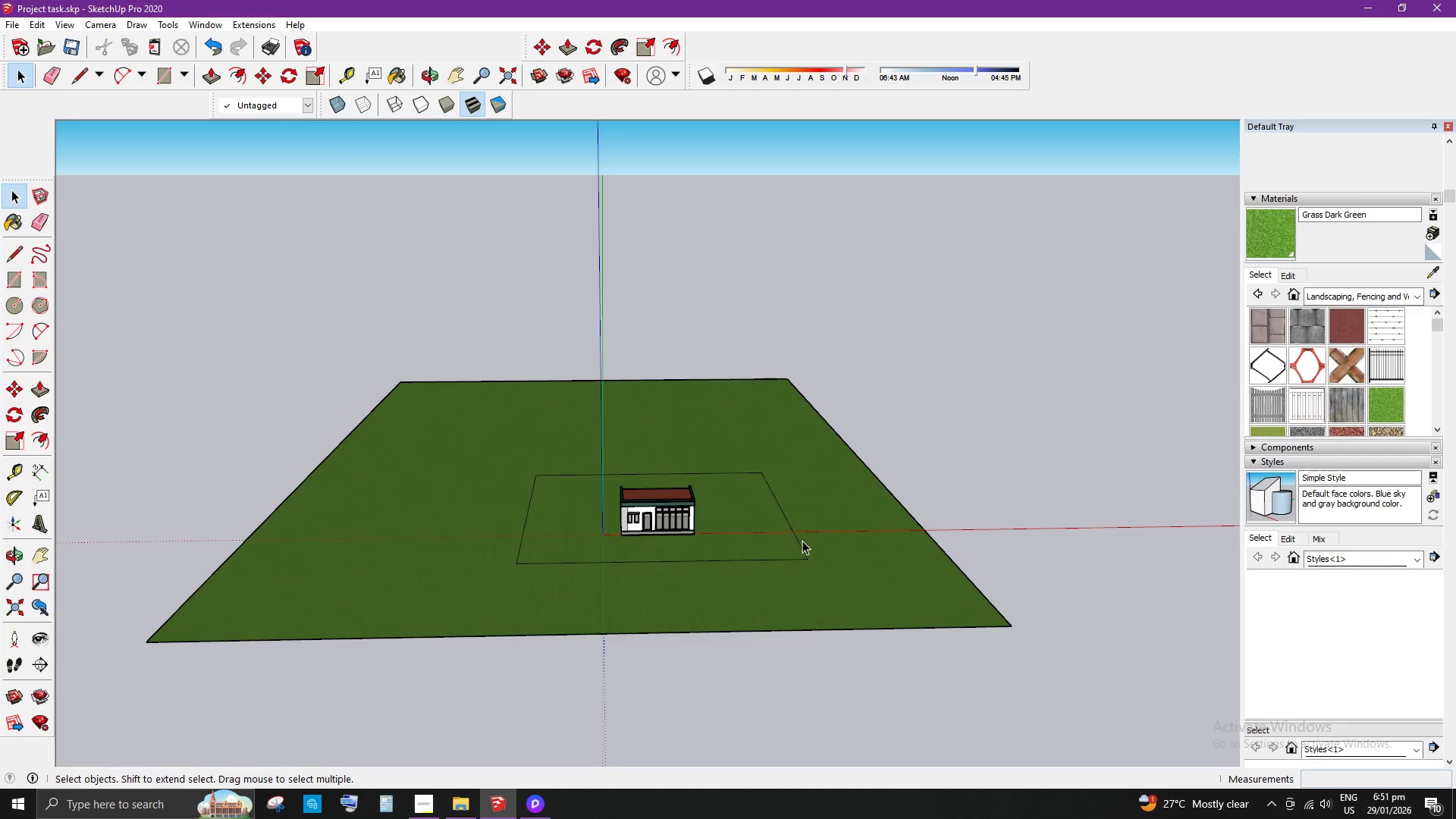 
key(E)
 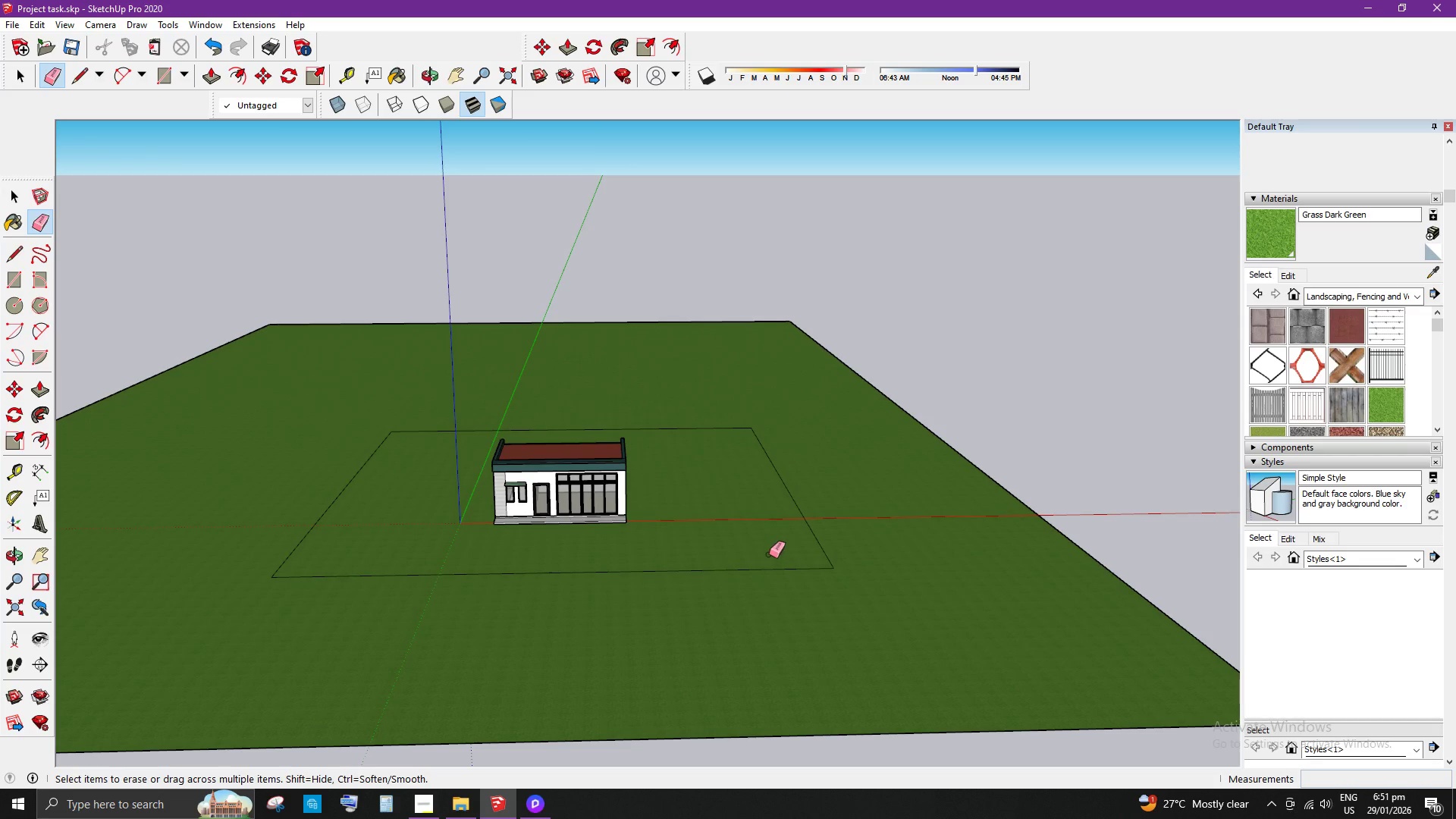 
left_click_drag(start_coordinate=[771, 552], to_coordinate=[758, 579])
 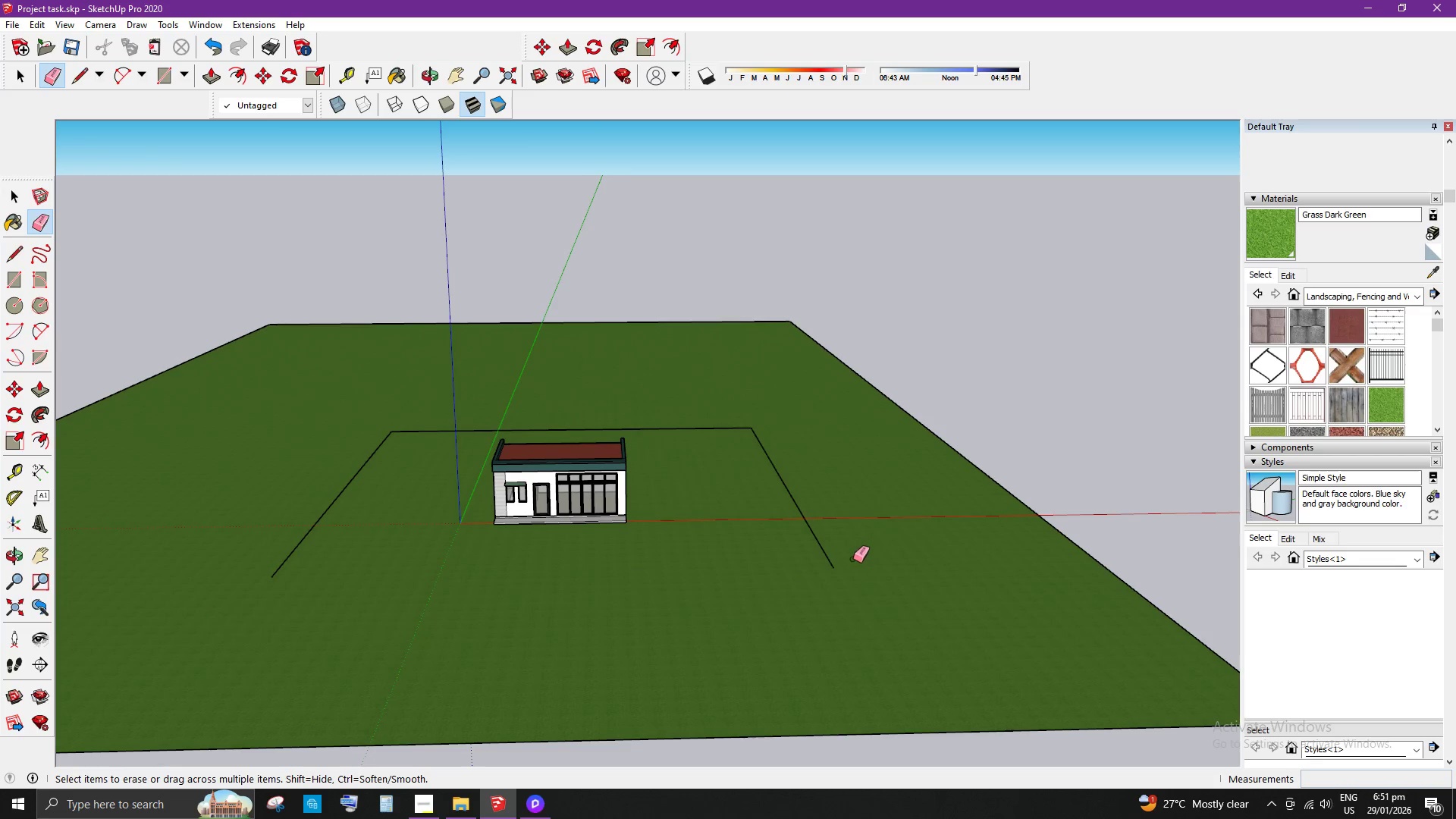 
scroll: coordinate [779, 550], scroll_direction: up, amount: 6.0
 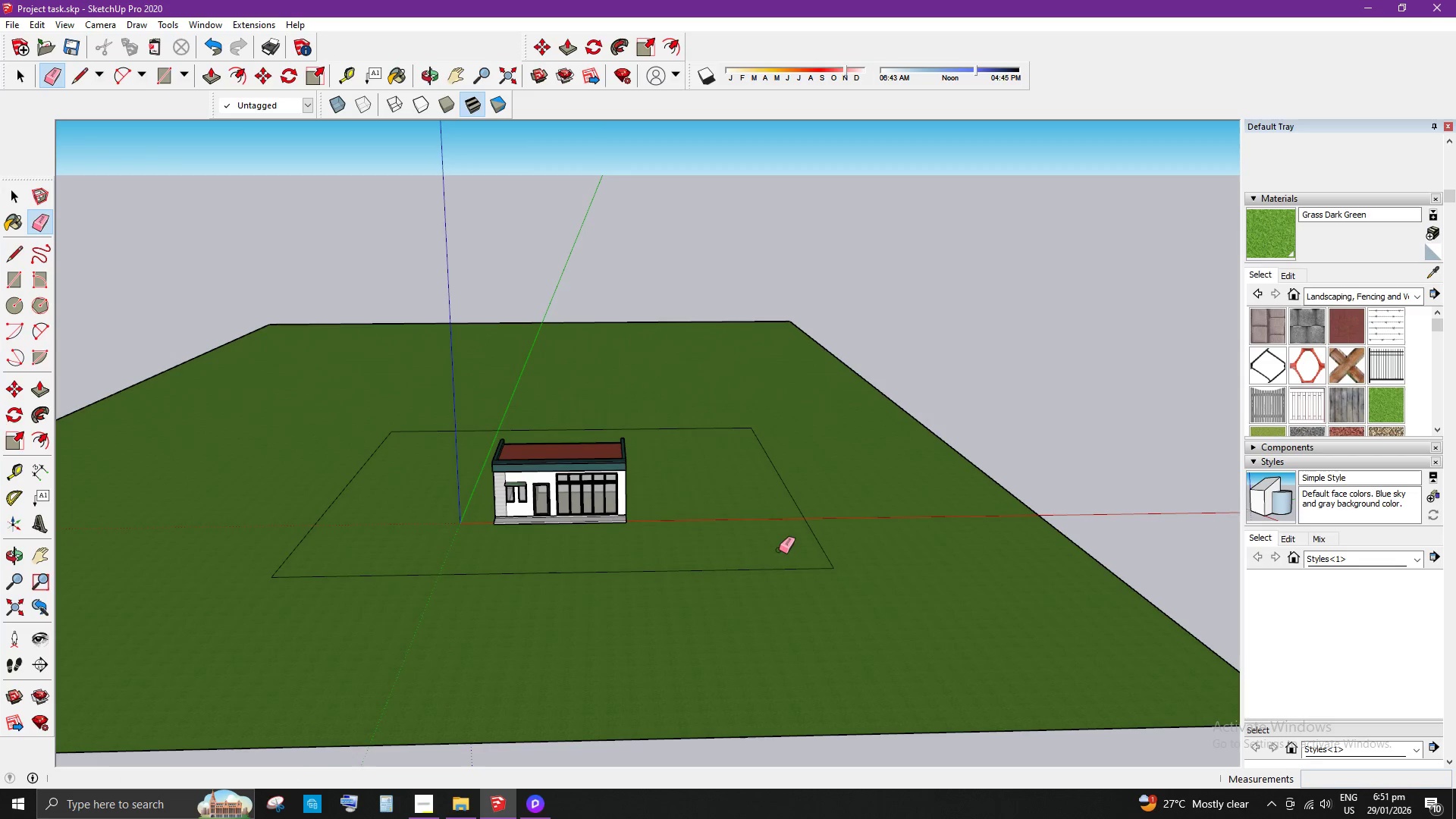 
left_click_drag(start_coordinate=[859, 557], to_coordinate=[826, 565])
 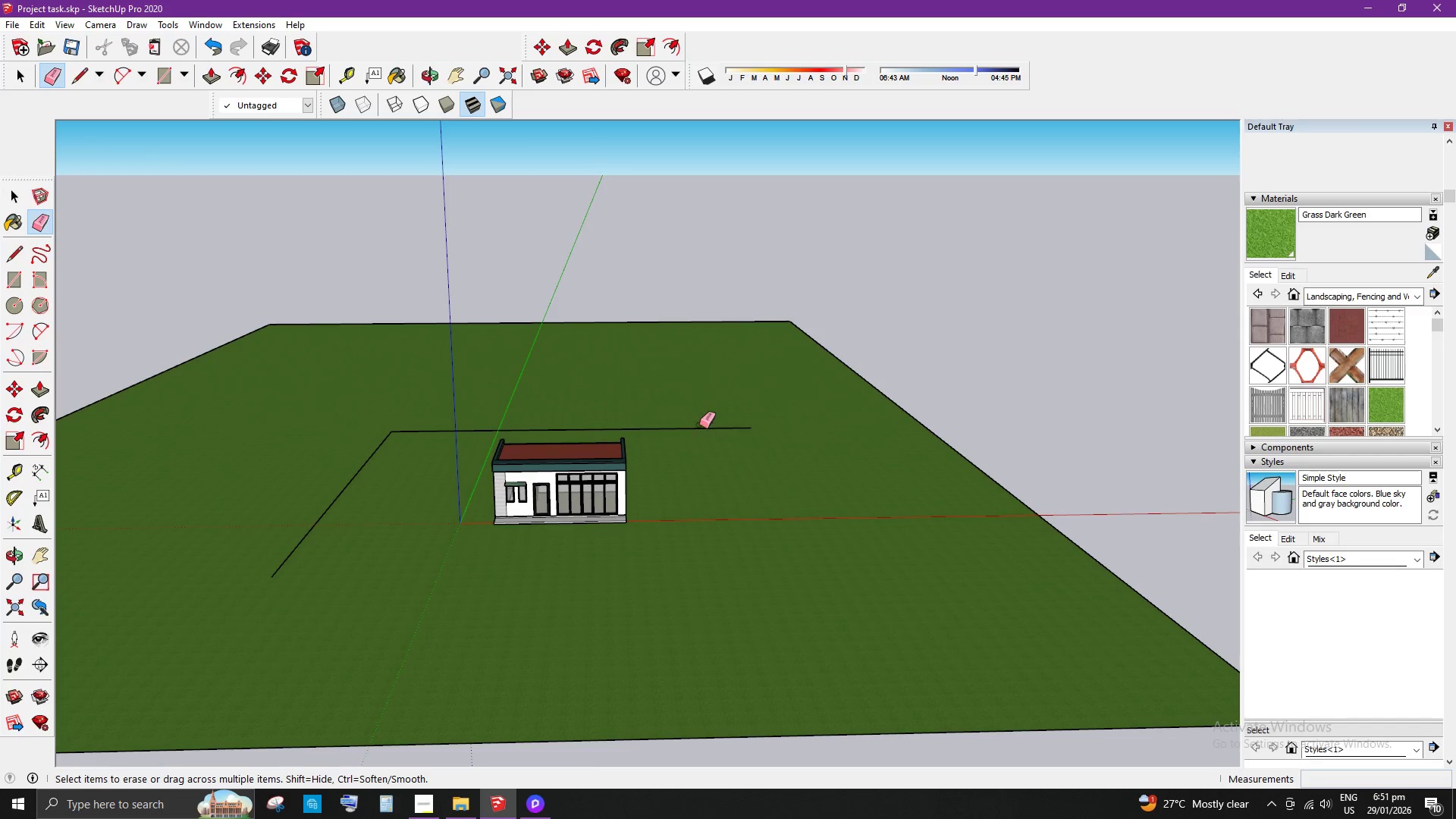 
left_click_drag(start_coordinate=[692, 414], to_coordinate=[690, 438])
 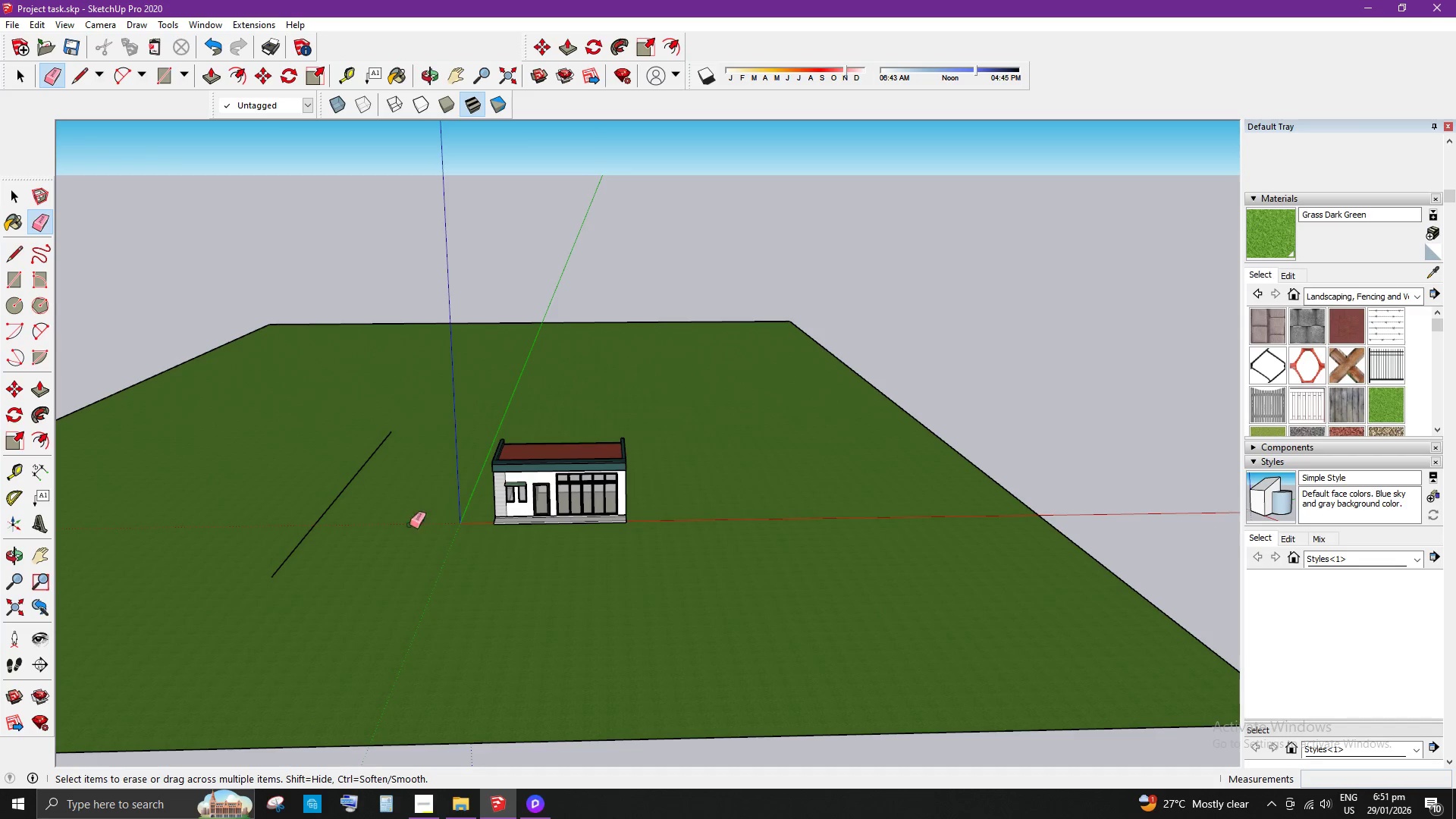 
left_click_drag(start_coordinate=[370, 521], to_coordinate=[338, 495])
 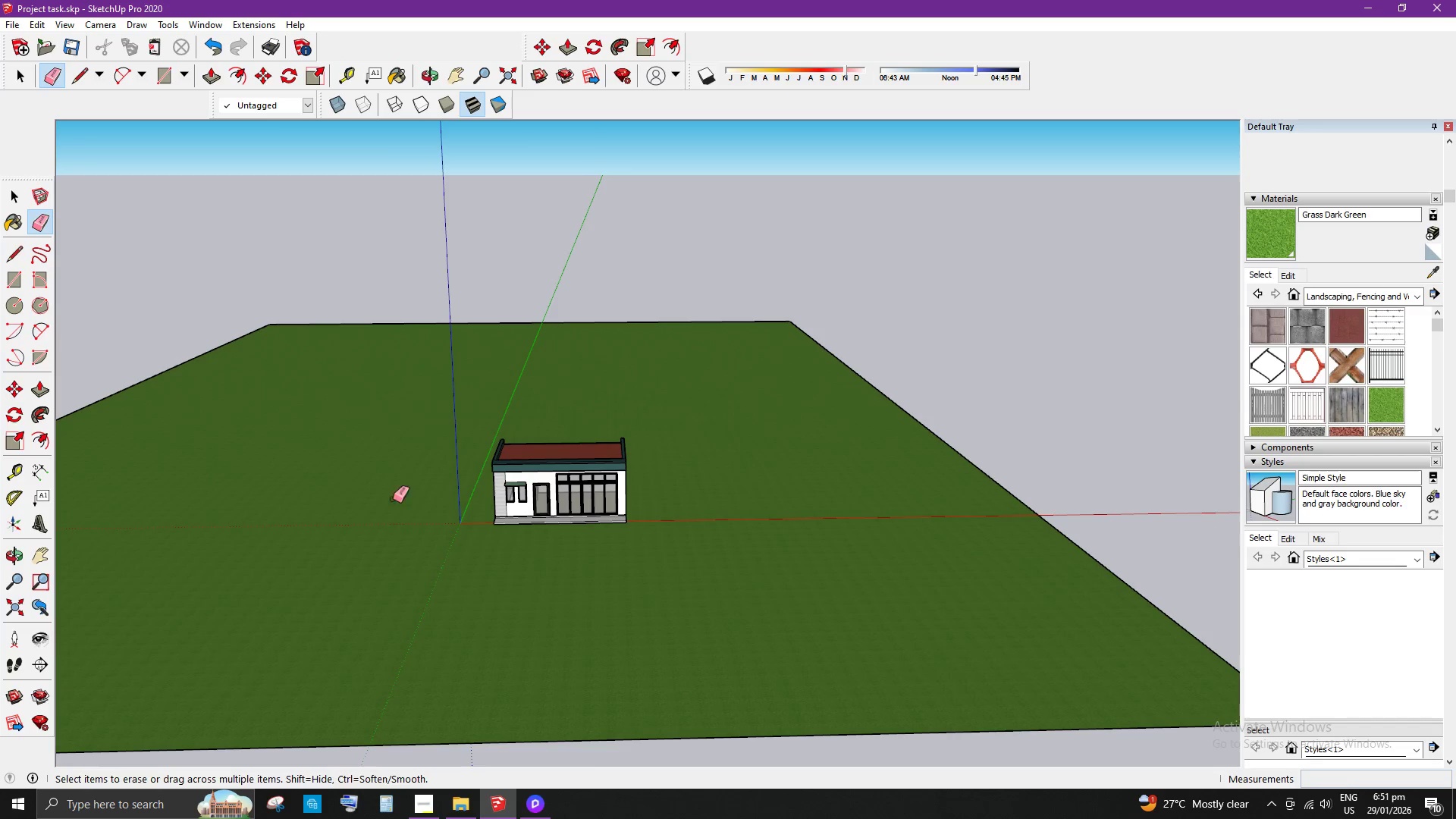 
key(Space)
 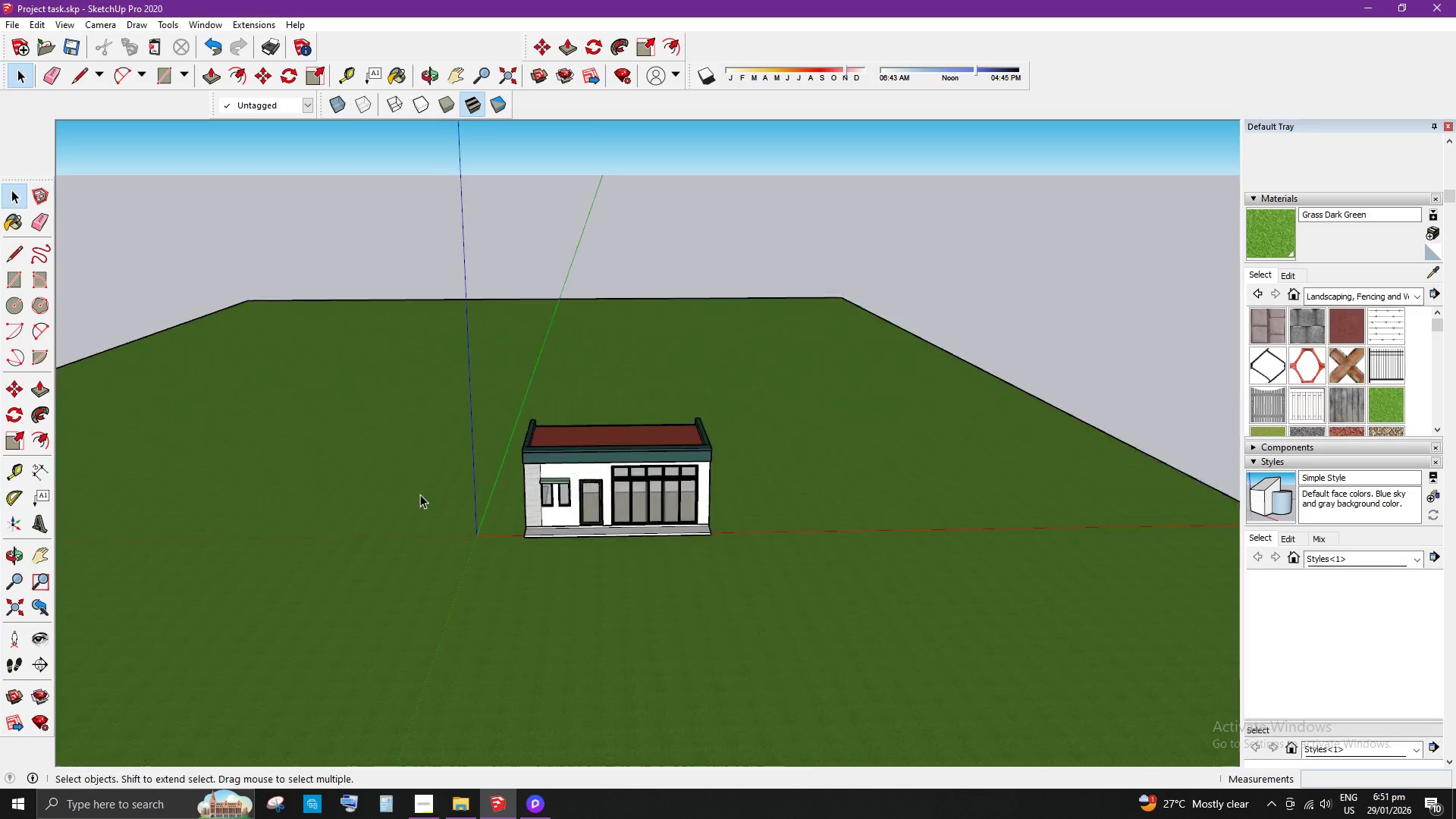 
scroll: coordinate [833, 633], scroll_direction: up, amount: 11.0
 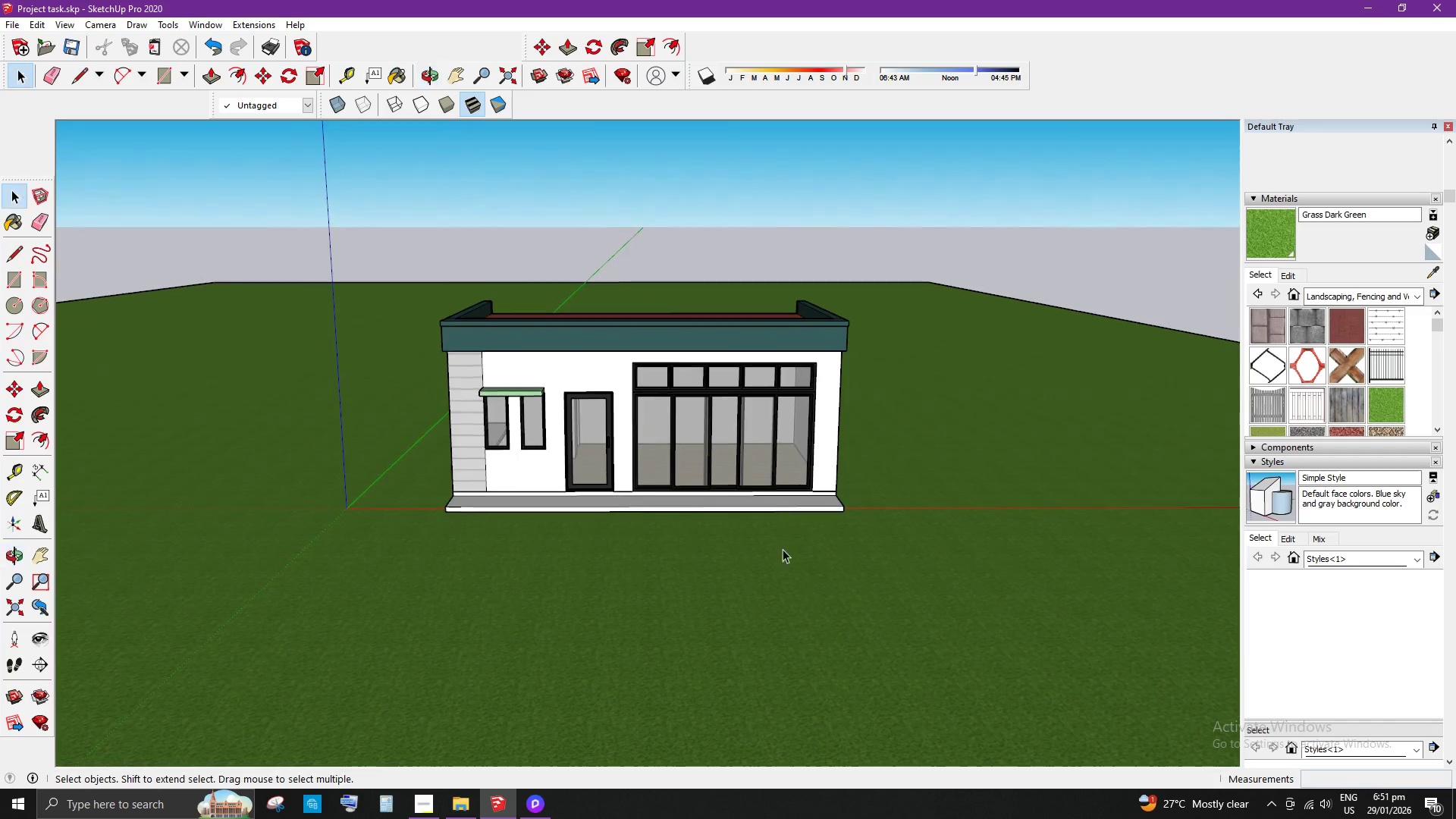 
scroll: coordinate [812, 554], scroll_direction: down, amount: 7.0
 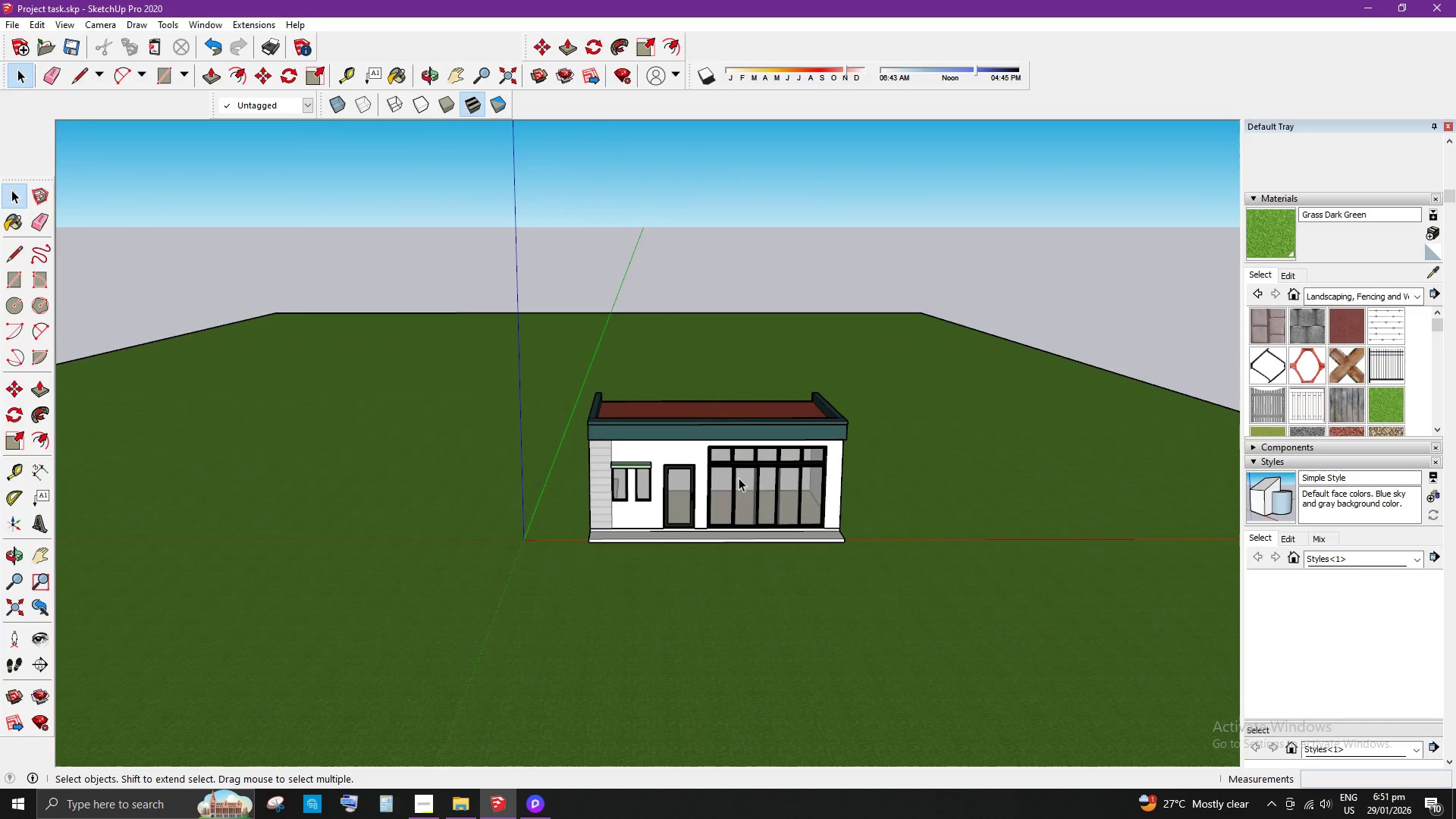 
scroll: coordinate [764, 482], scroll_direction: up, amount: 7.0
 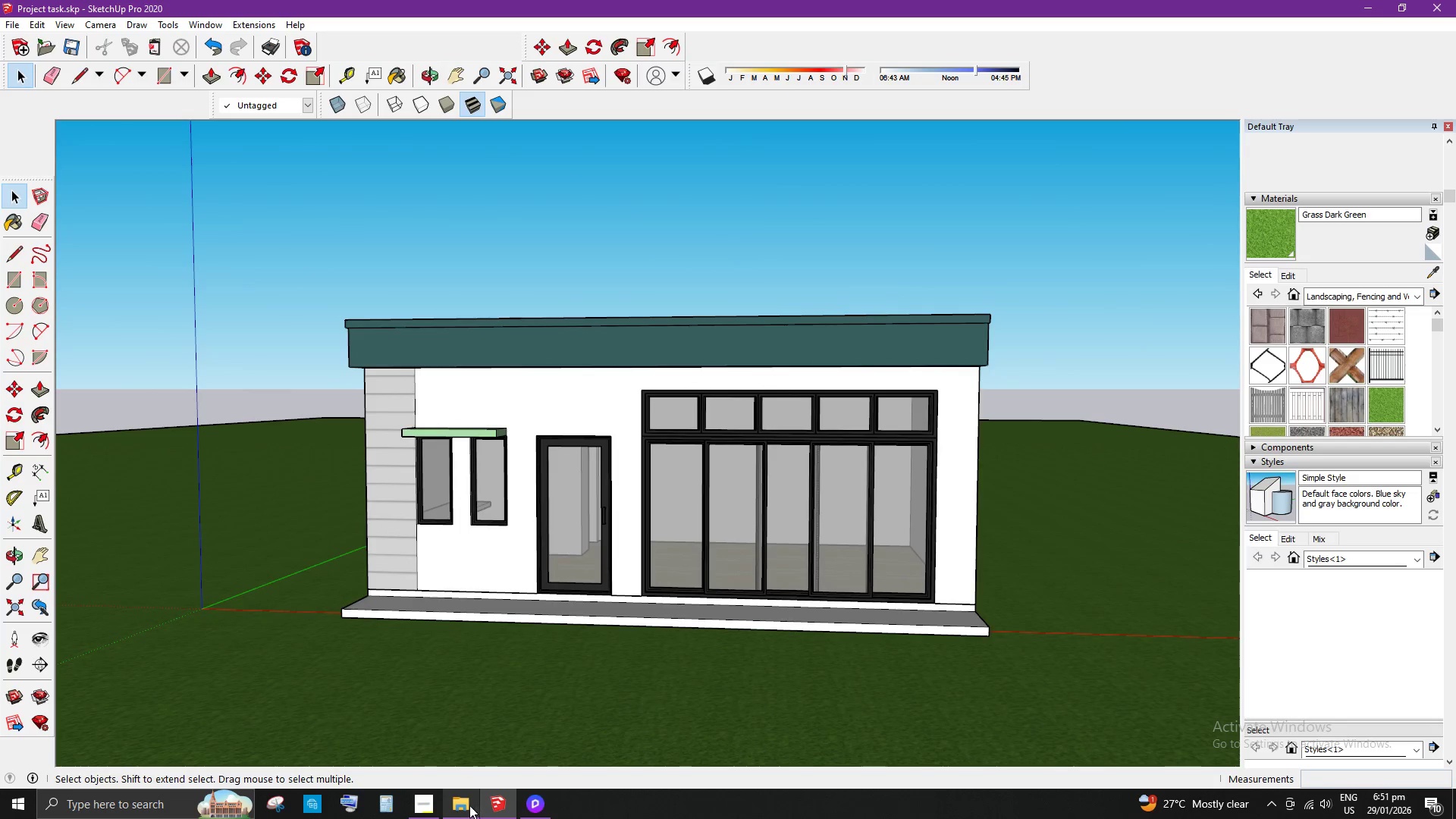 
left_click([533, 805])
 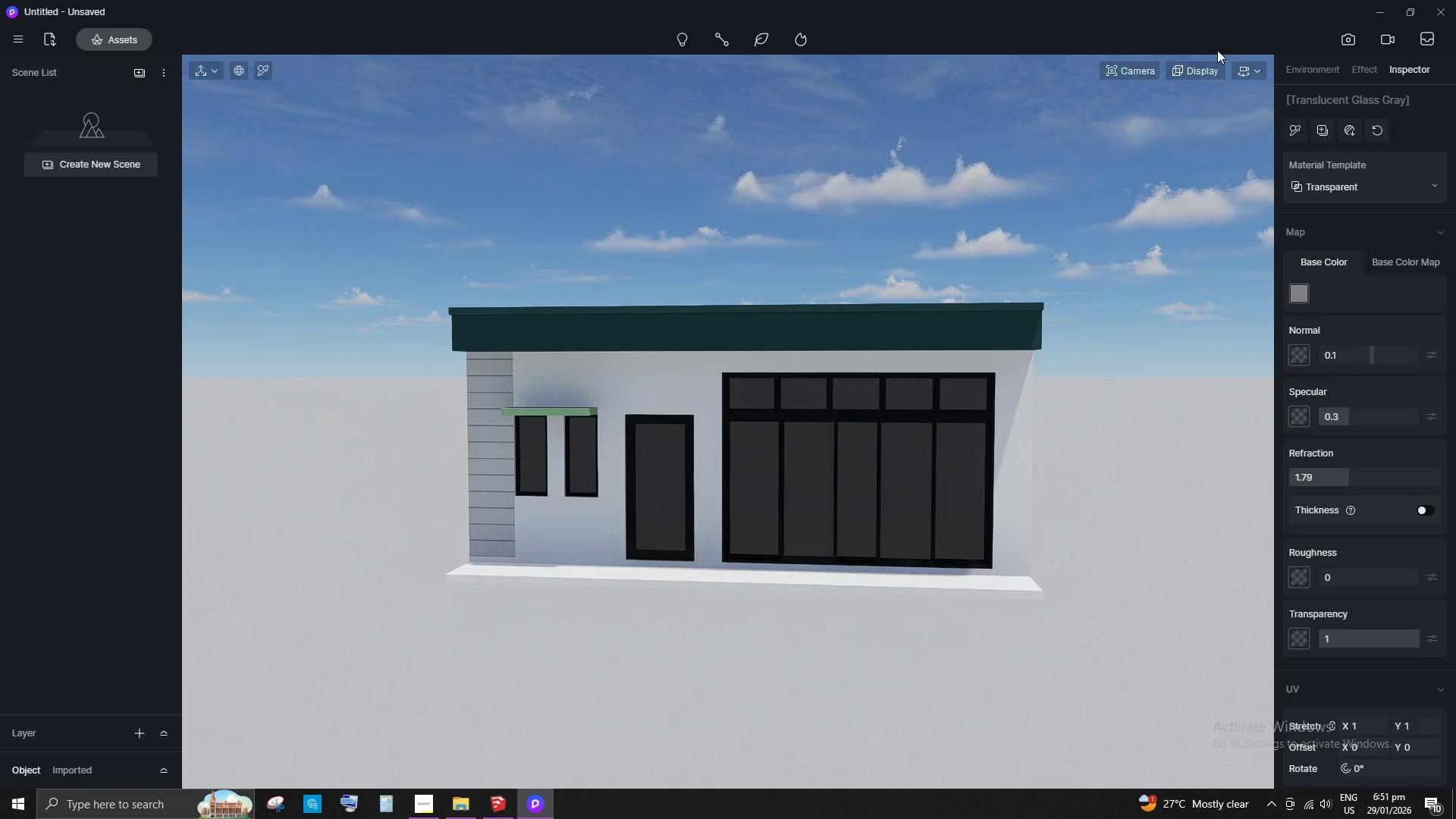 
left_click([1379, 11])
 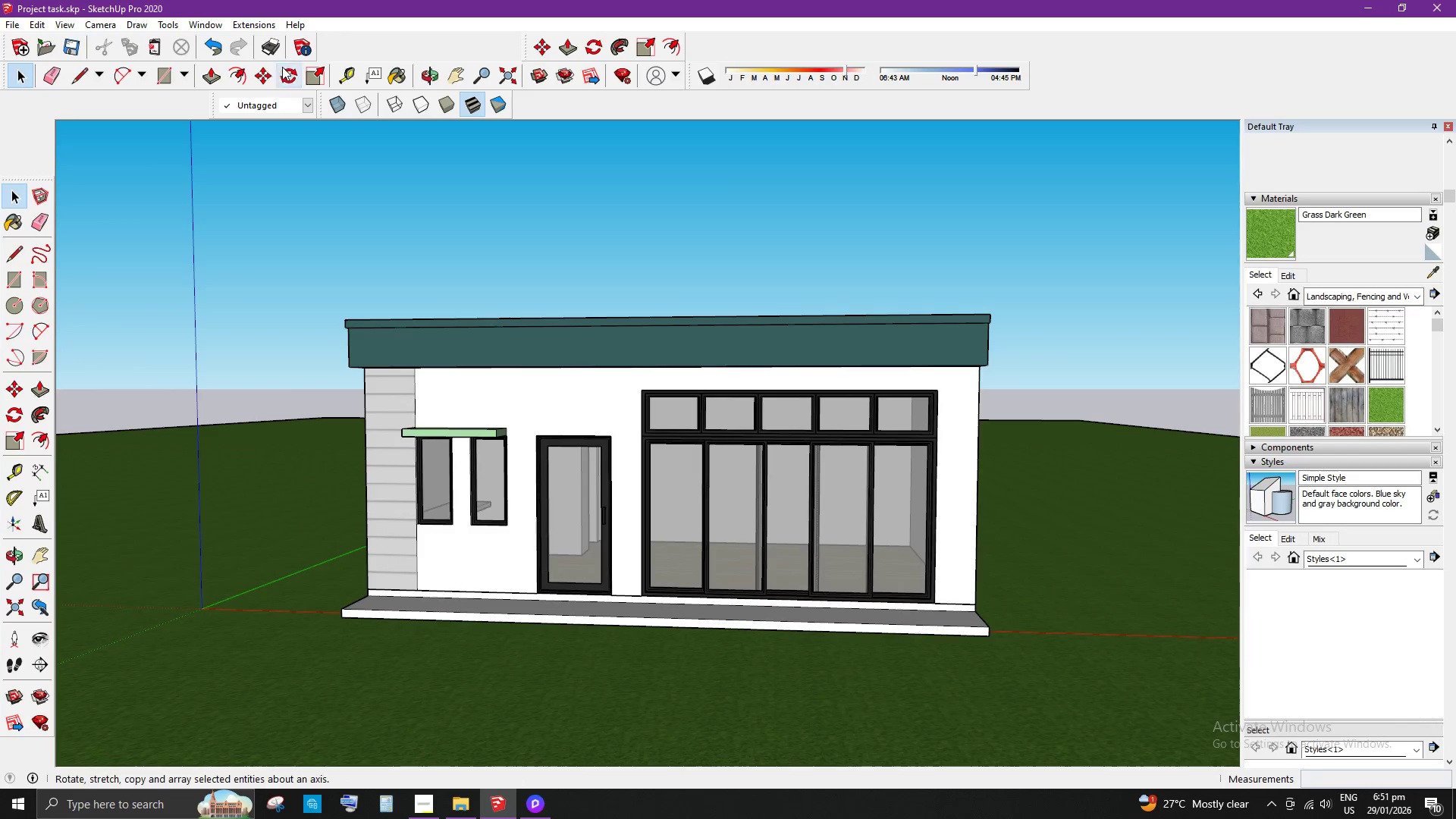 
left_click([265, 22])
 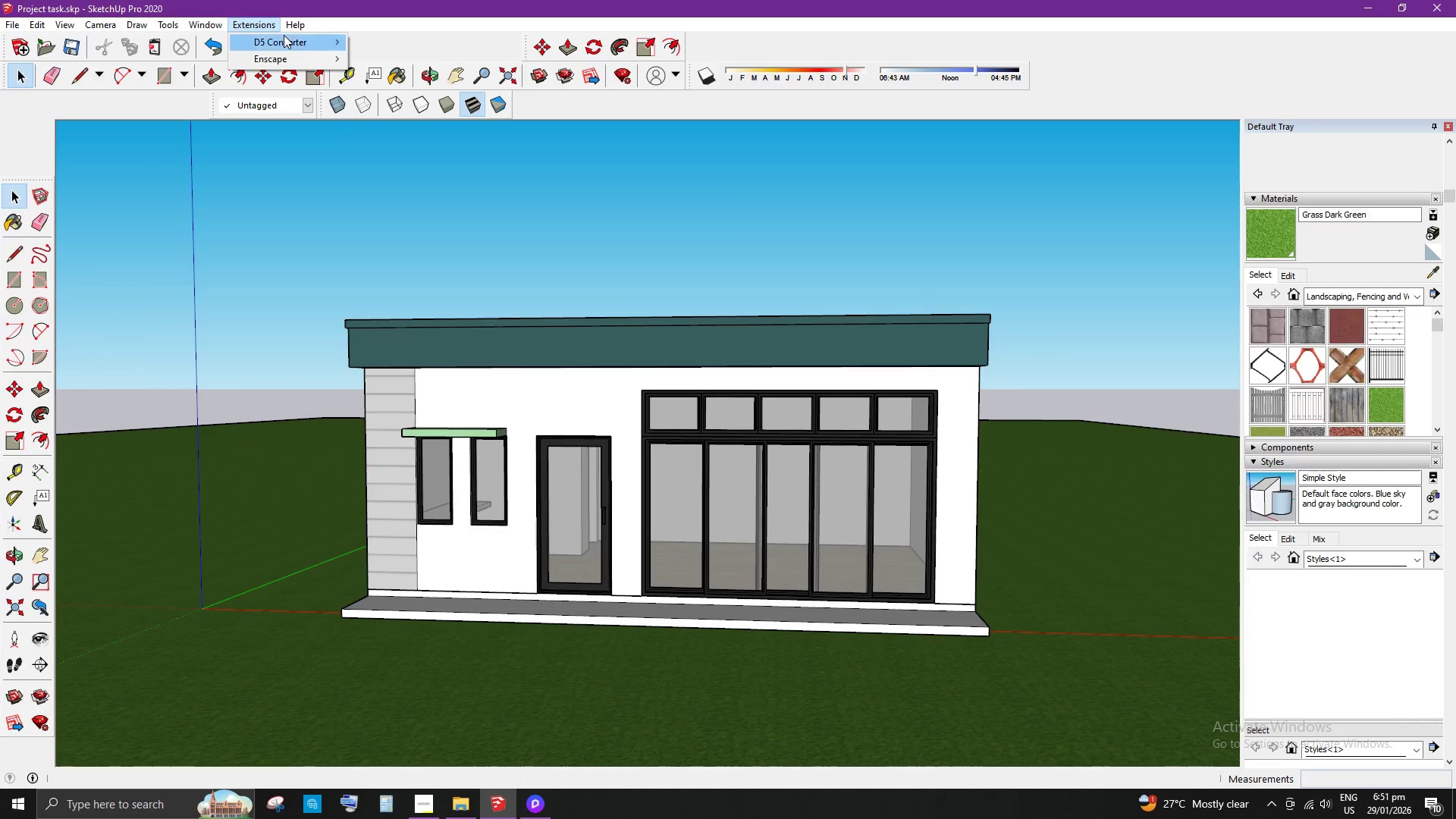 
left_click([286, 36])
 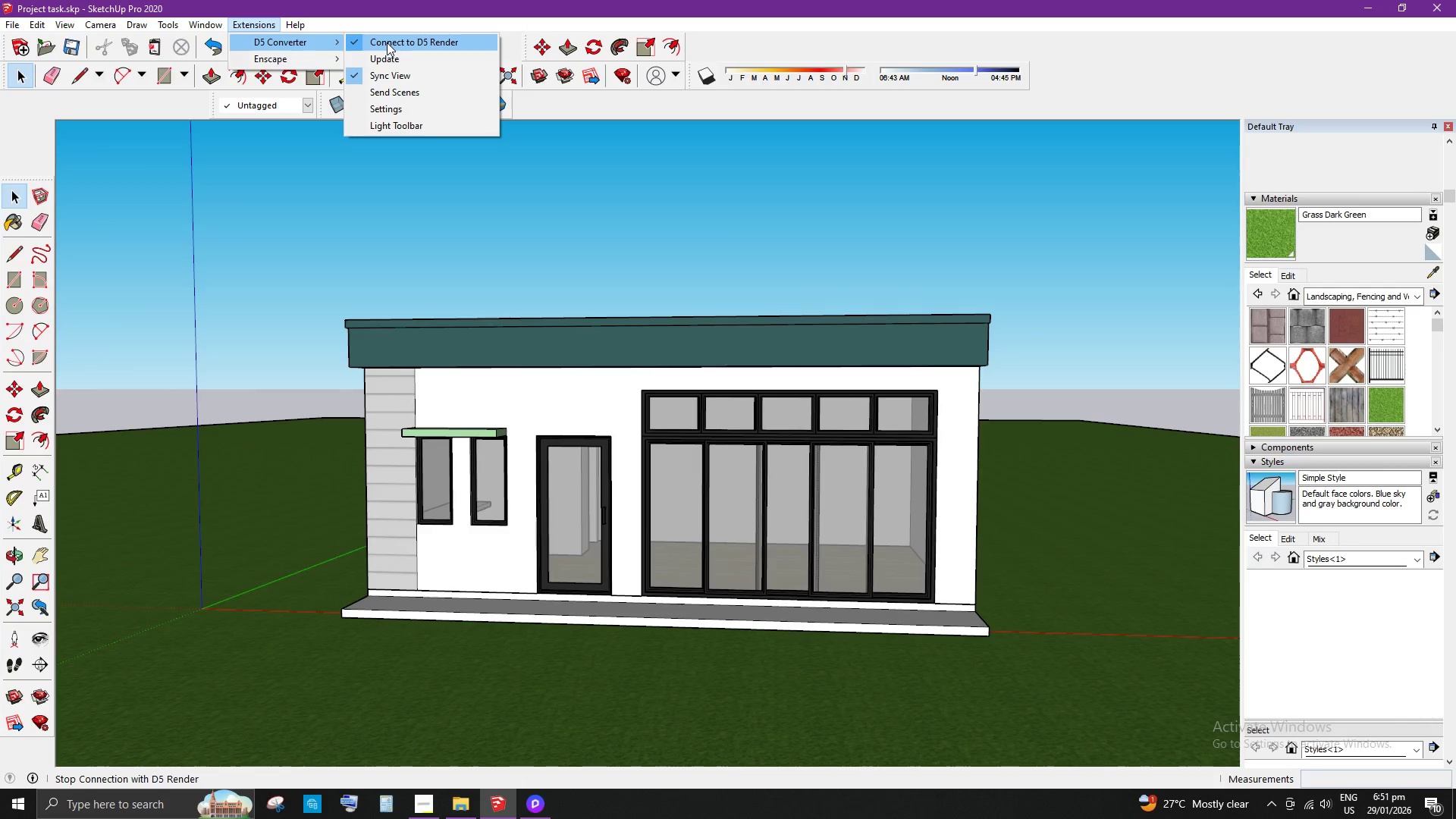 
left_click([387, 42])
 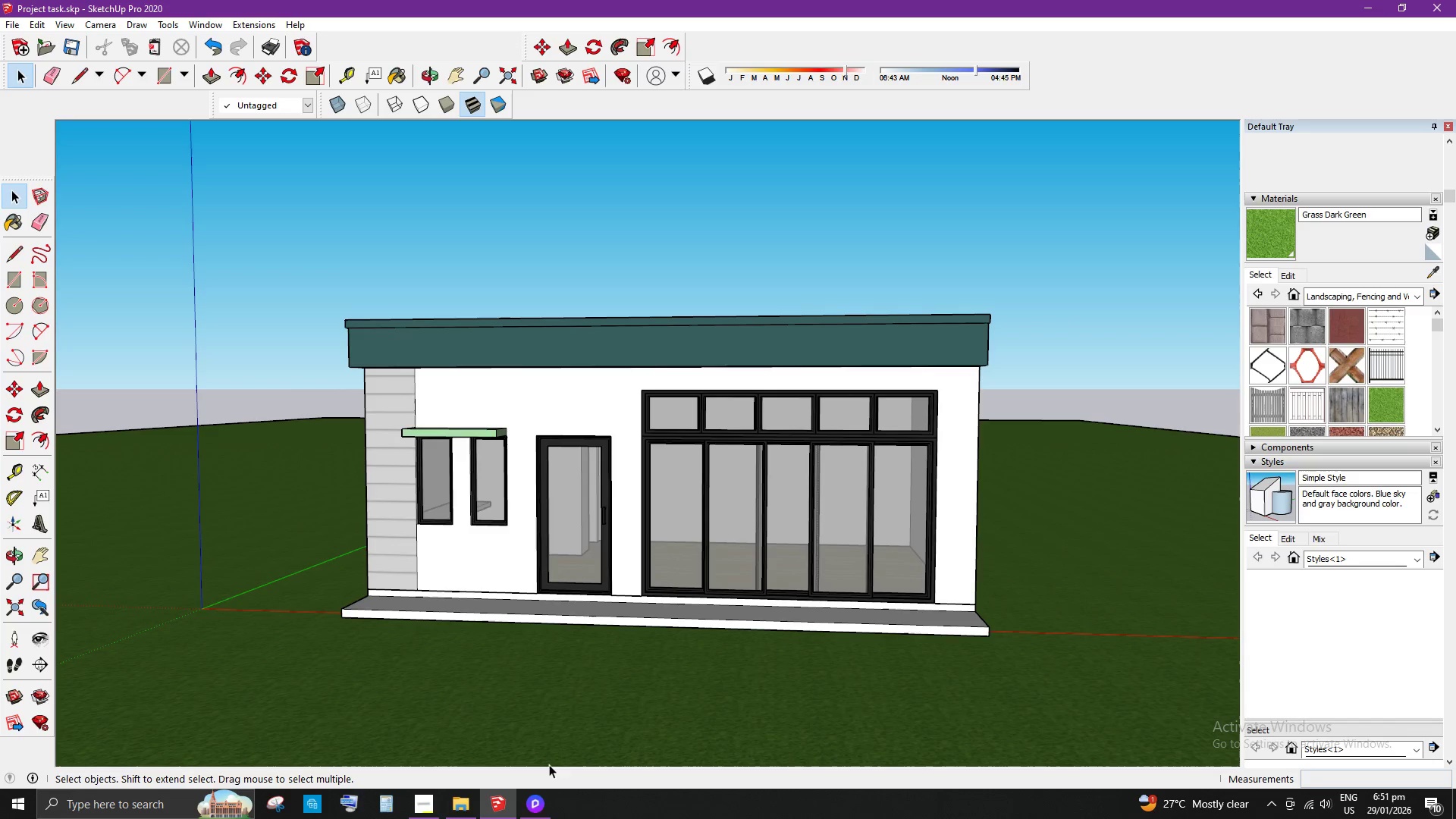 
mouse_move([544, 789])
 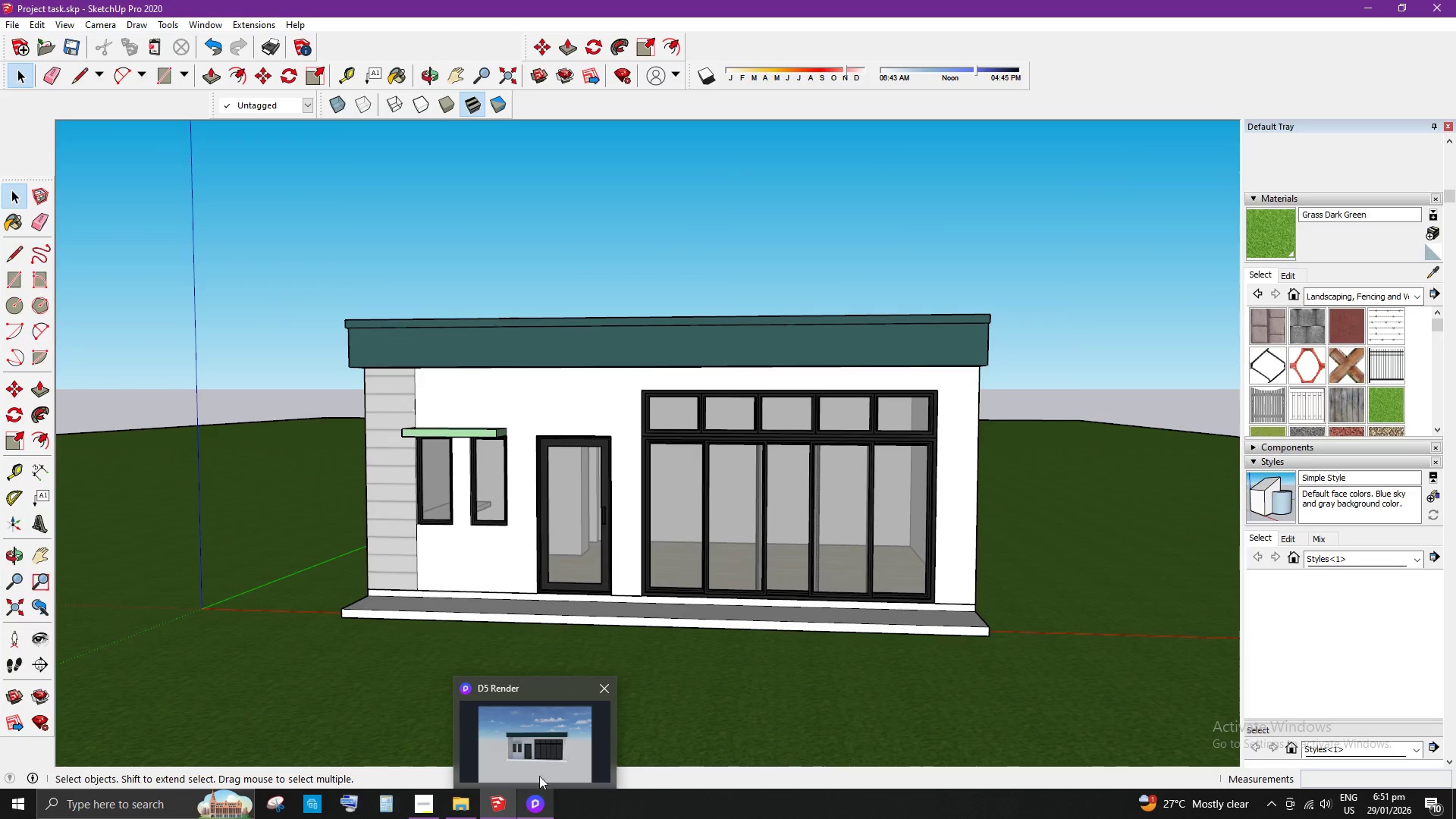 
left_click([549, 763])
 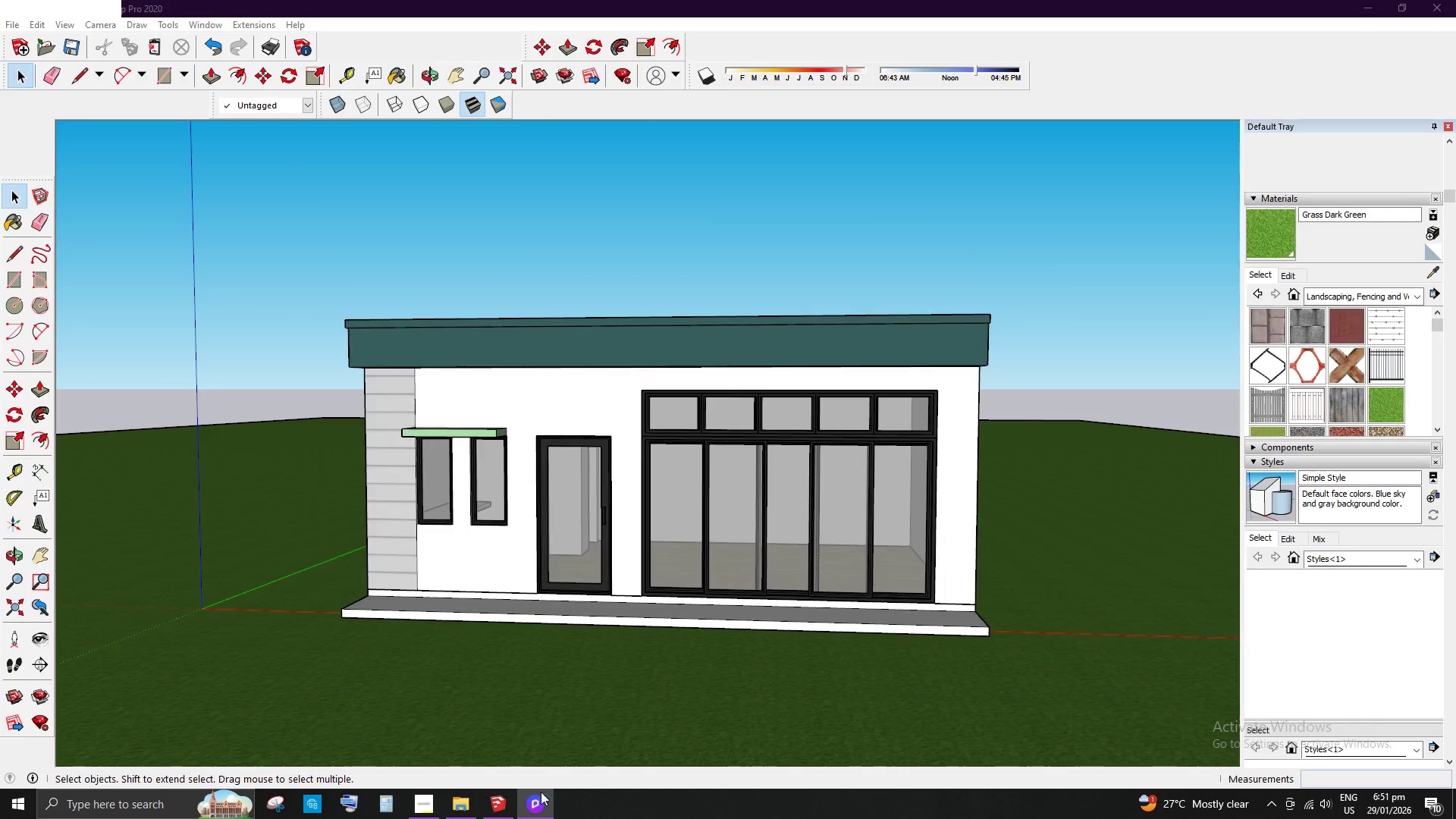 
left_click([542, 808])
 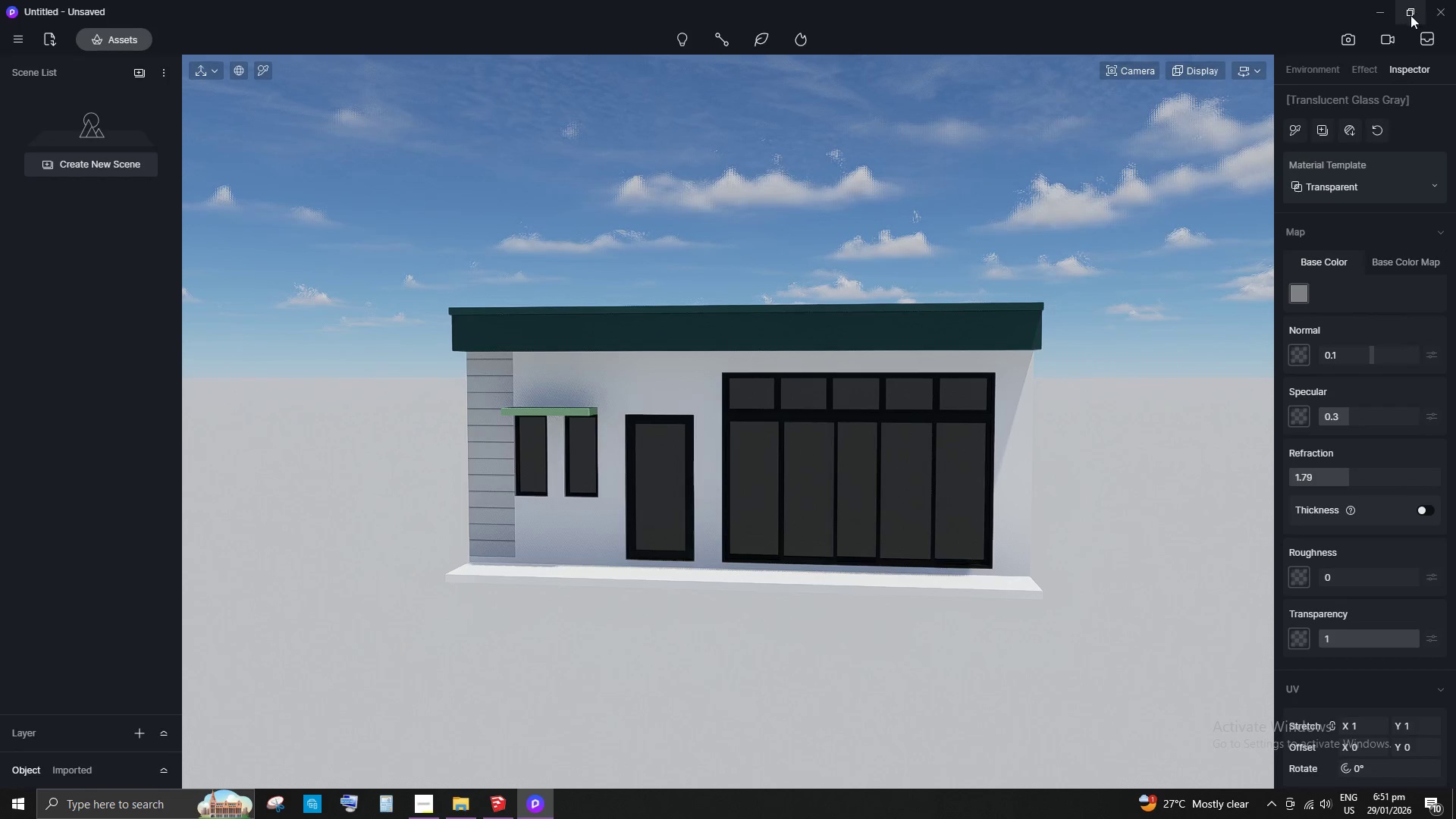 
left_click([1345, 36])
 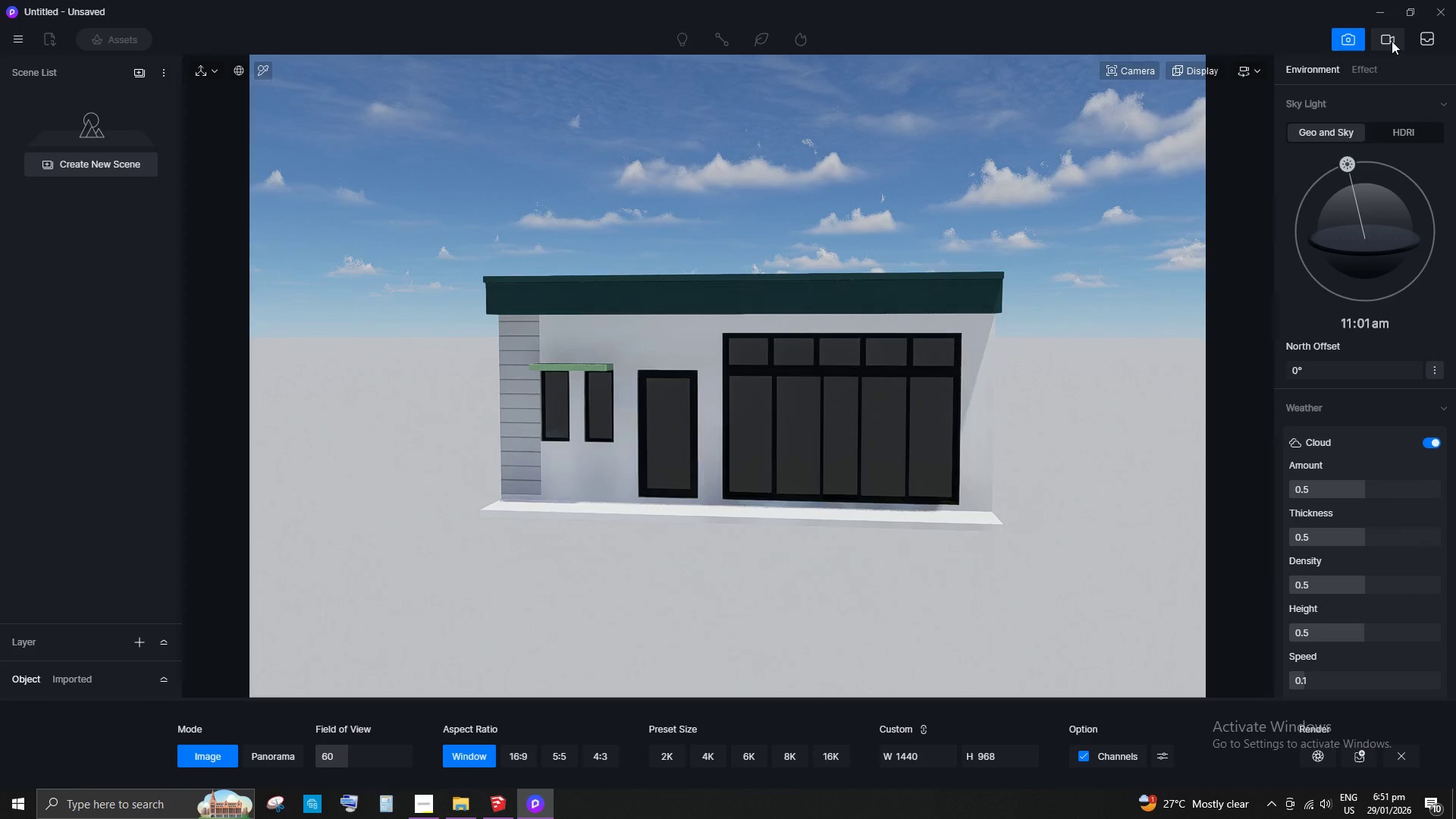 
left_click([1389, 41])
 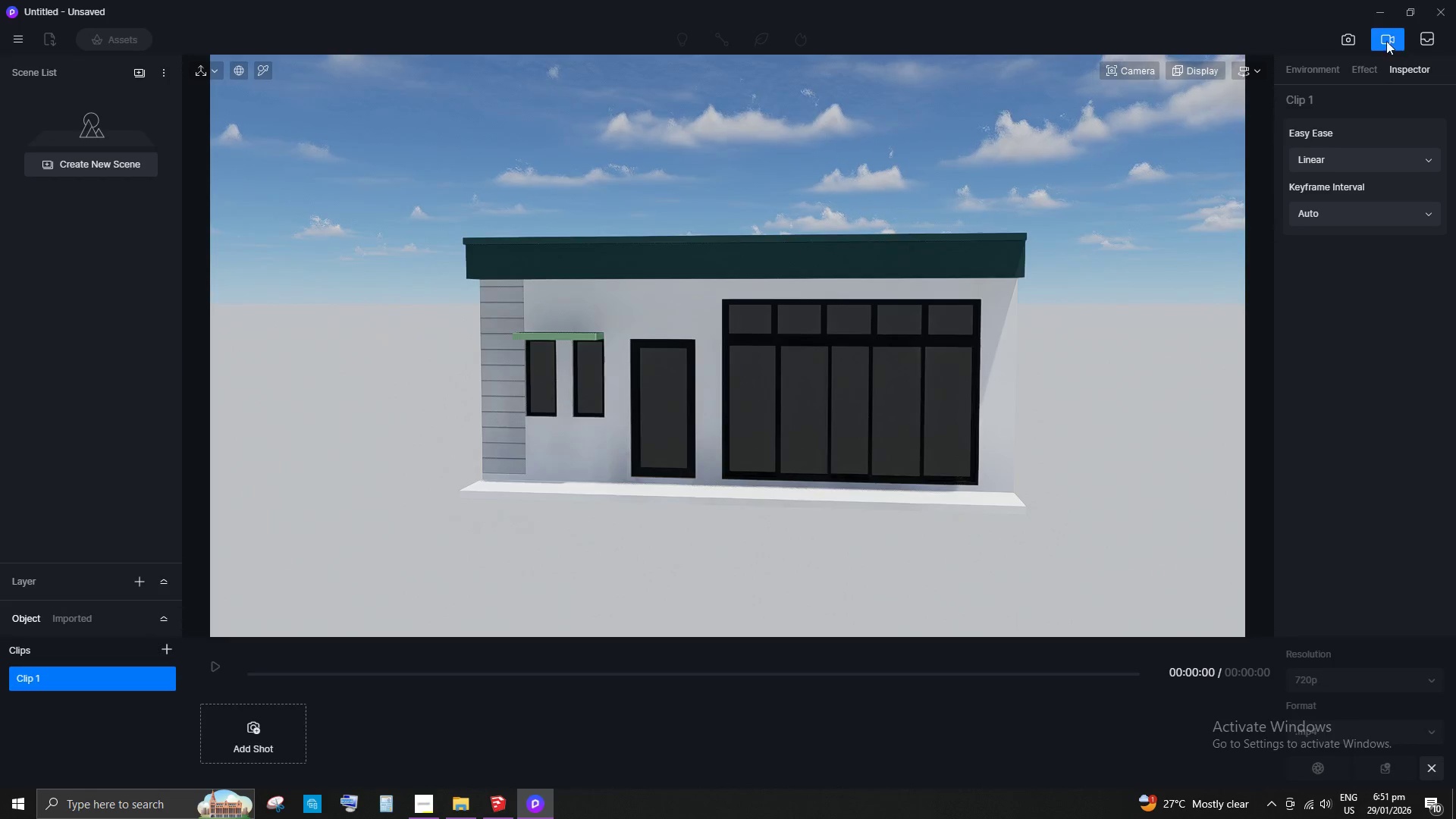 
left_click([1344, 42])
 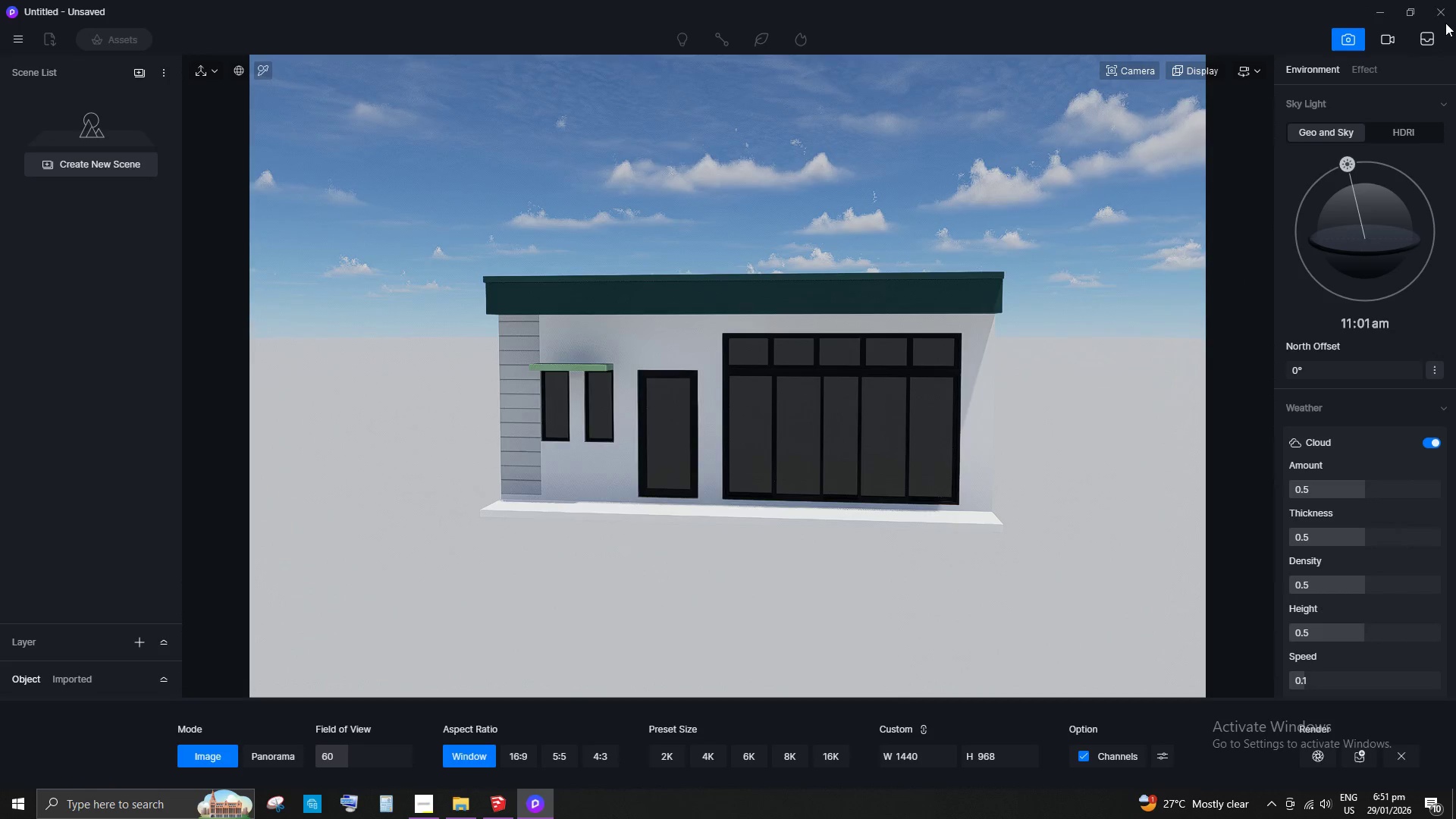 
mouse_move([1401, 48])
 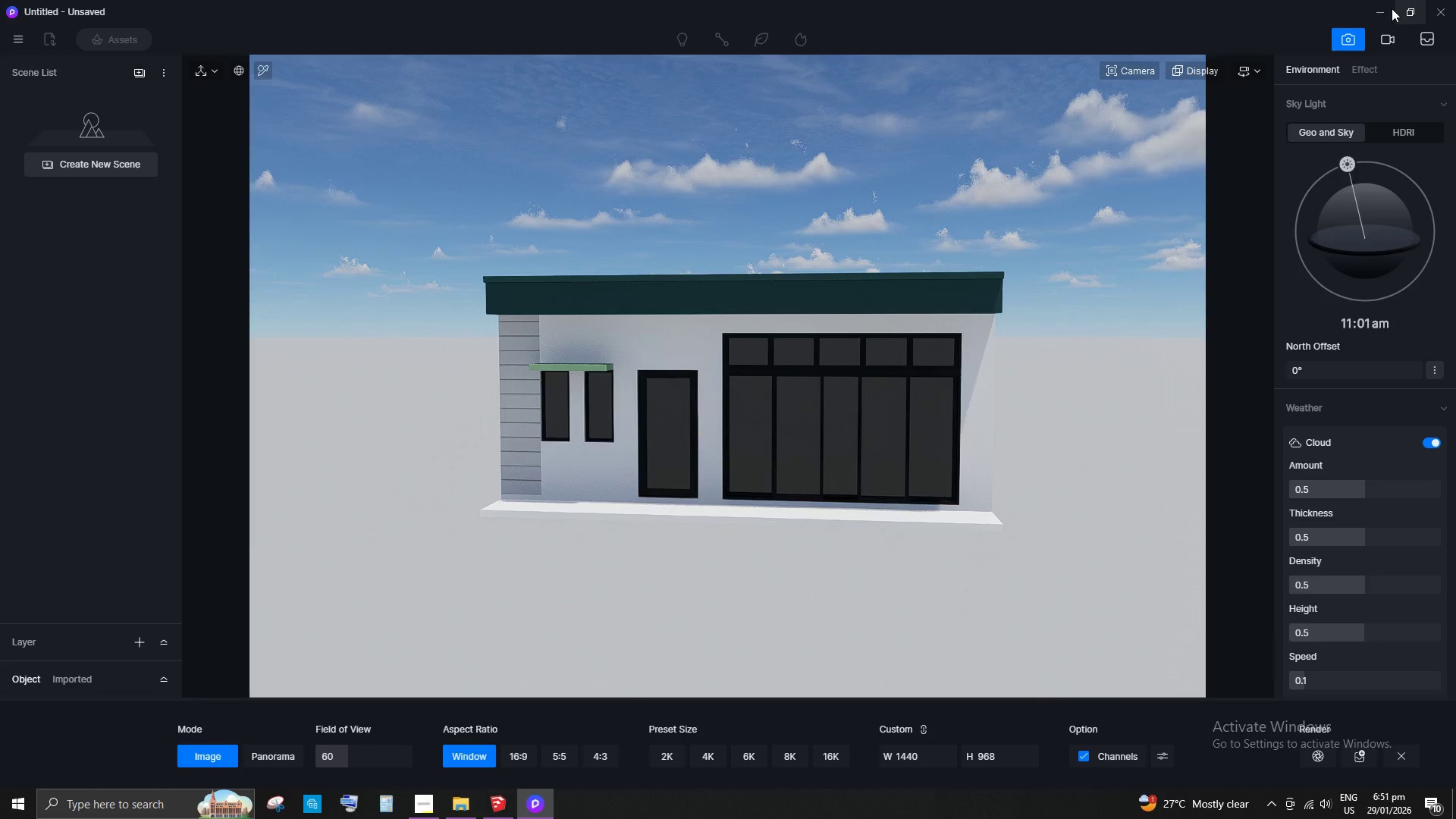 
left_click([1367, 15])
 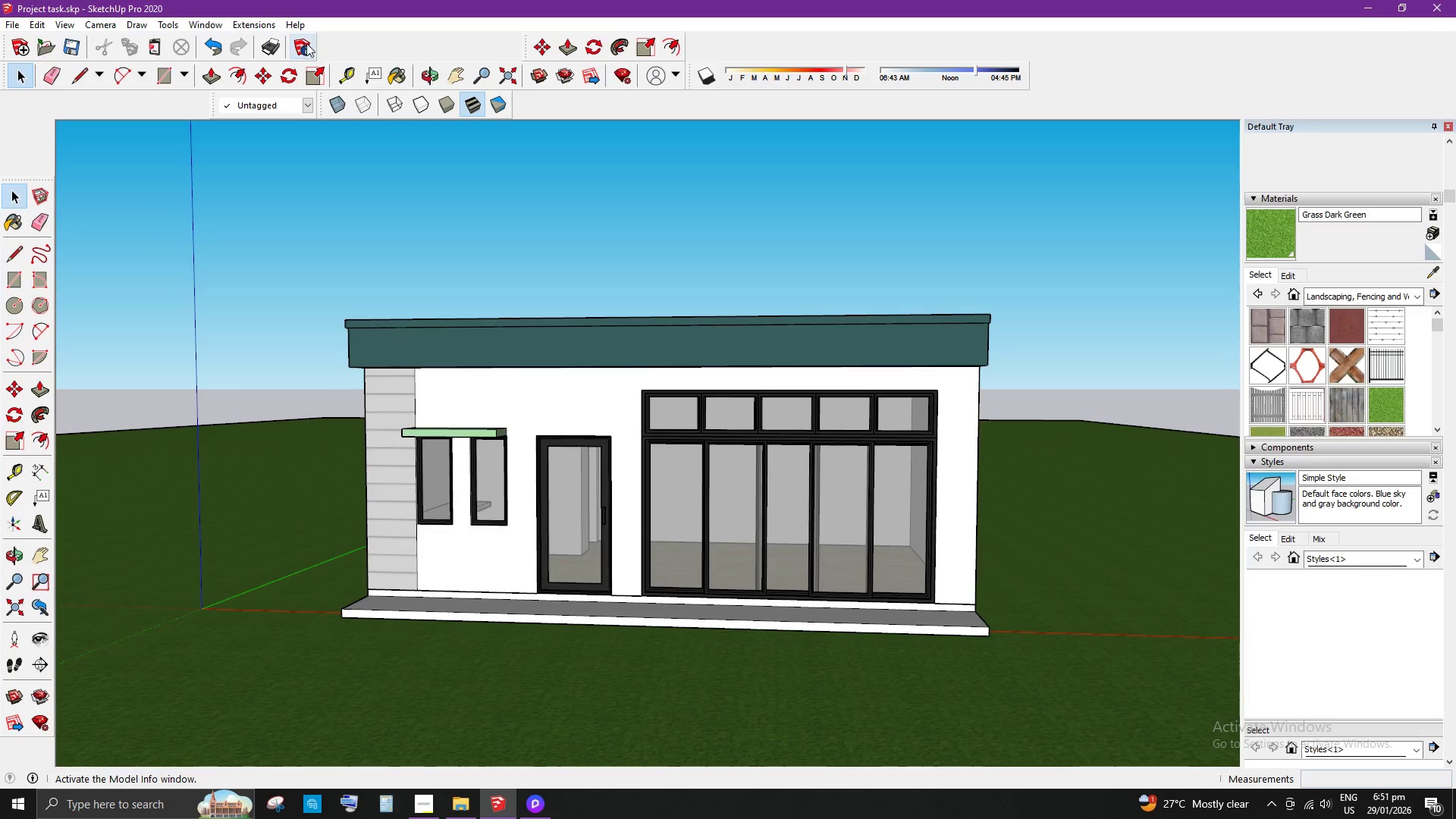 
left_click([246, 24])
 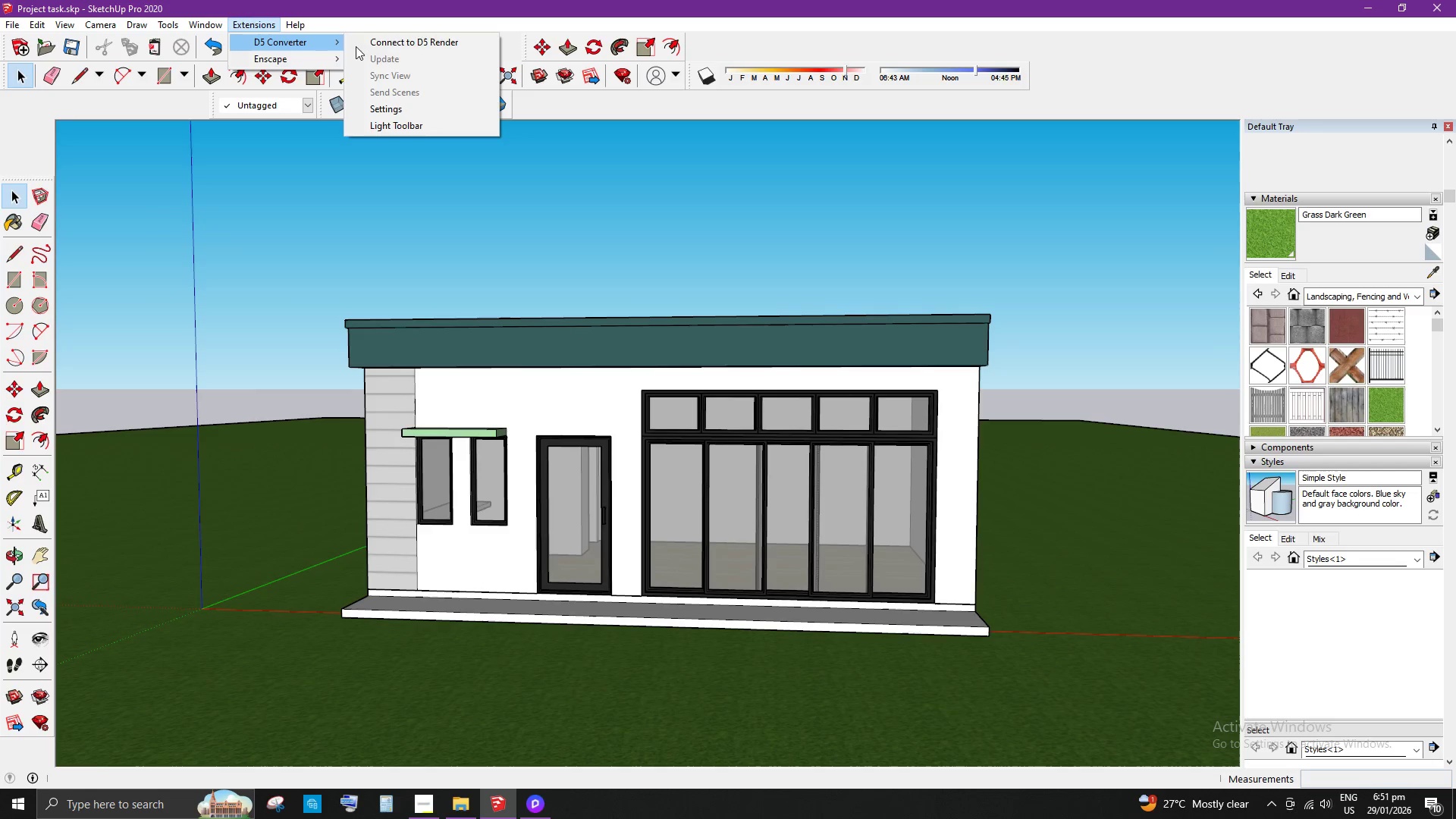 
triple_click([400, 49])
 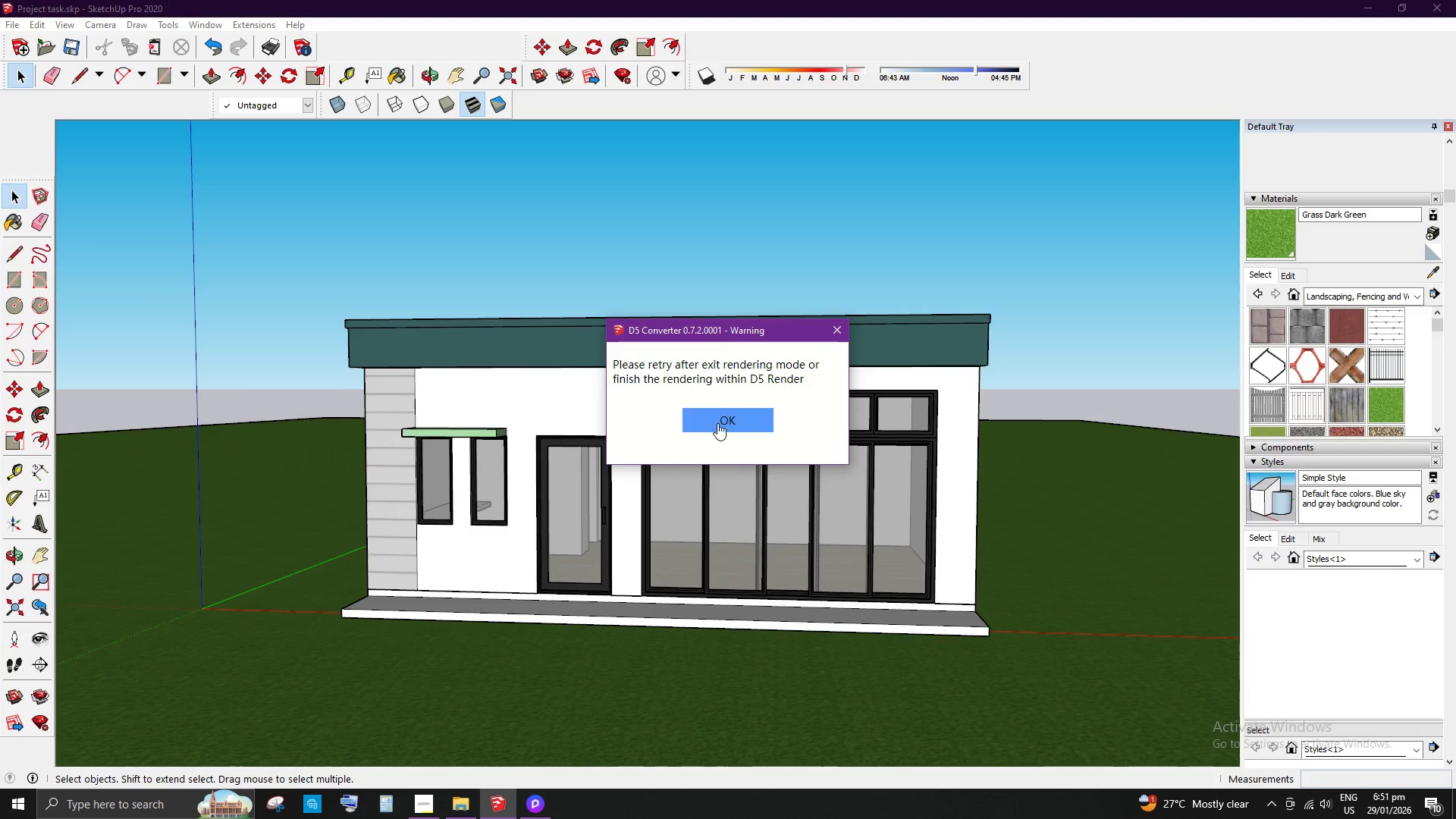 
left_click([727, 417])
 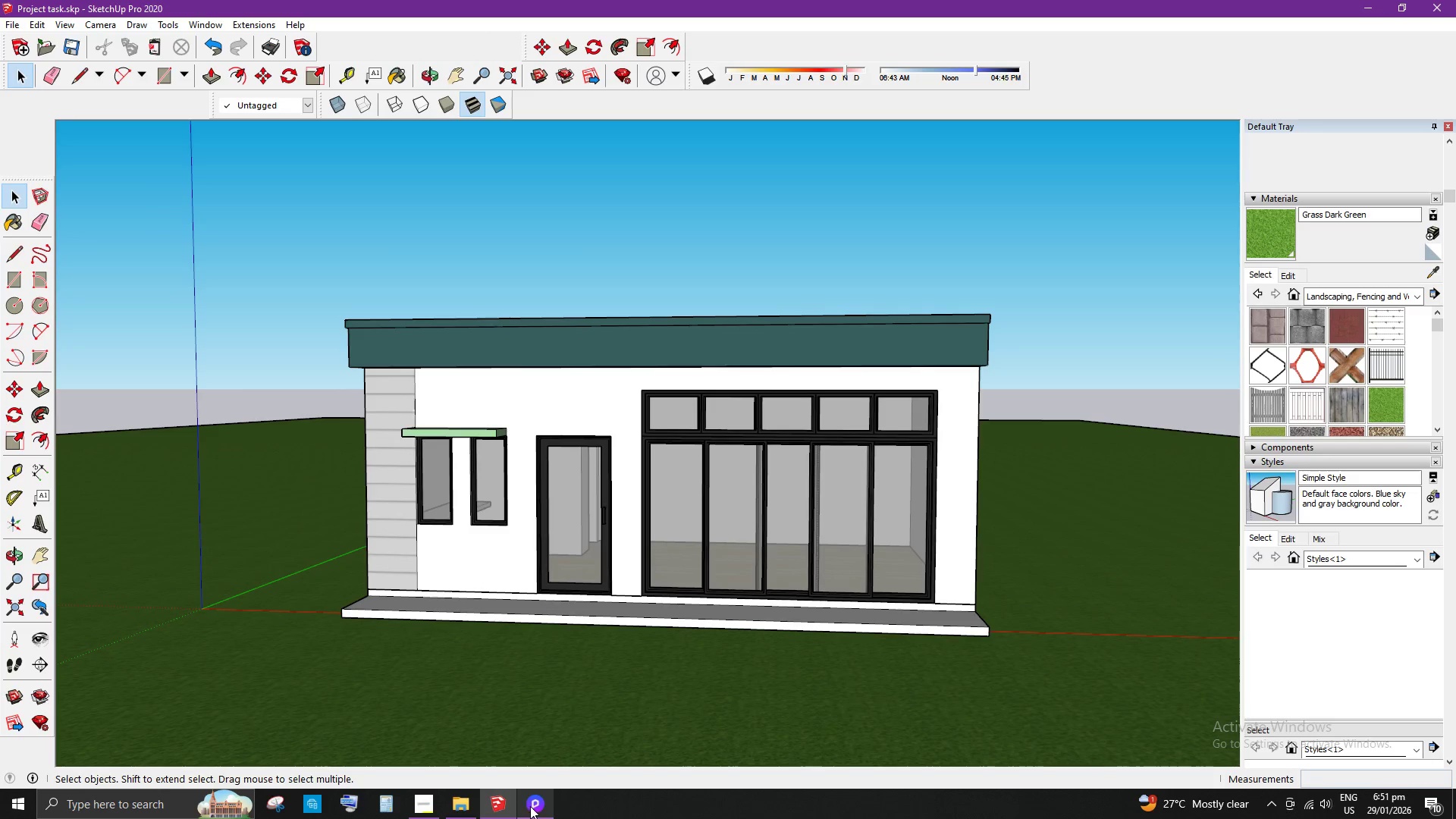 
left_click([534, 805])
 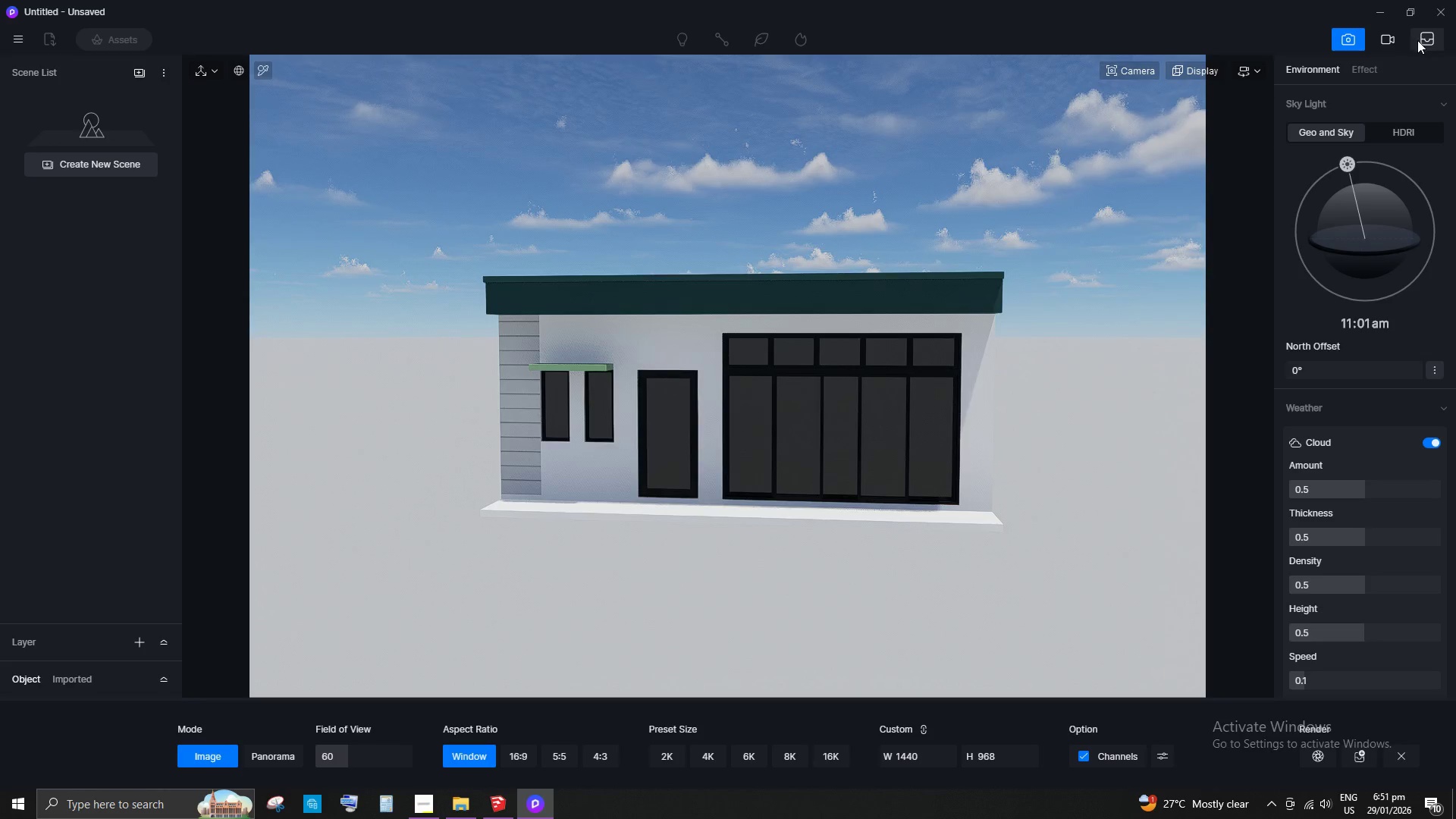 
left_click([1426, 42])
 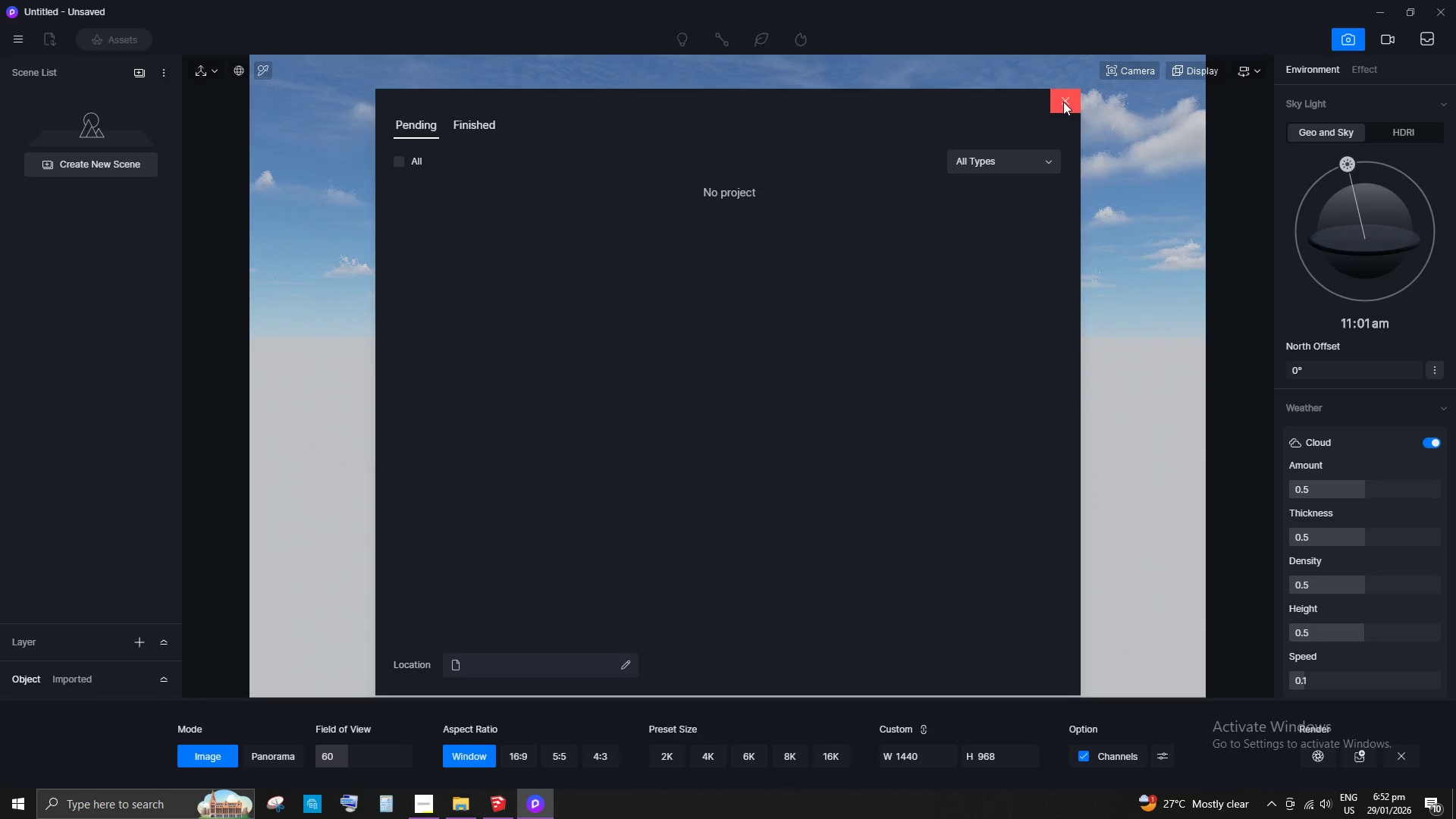 
left_click([1361, 65])
 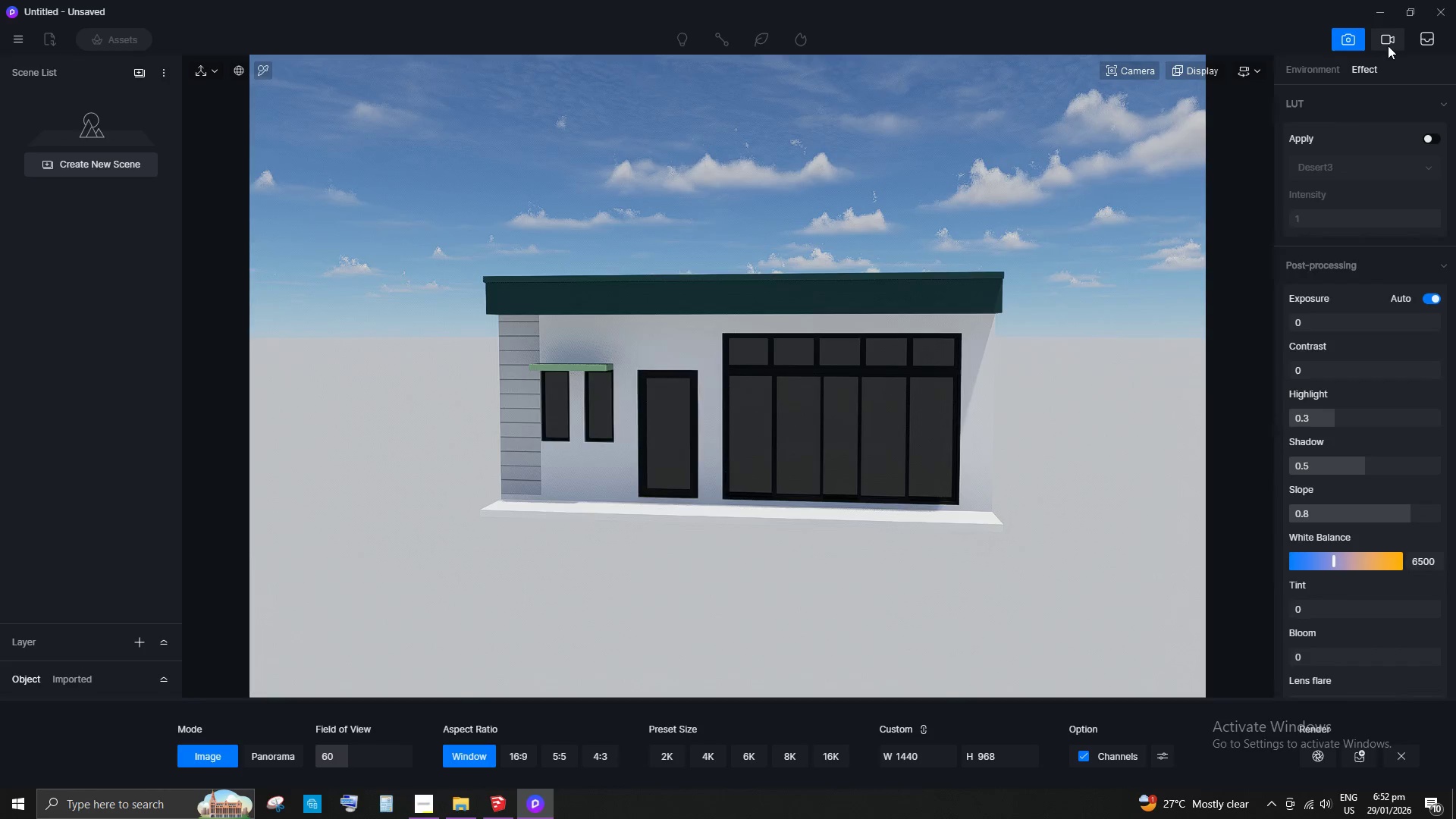 
left_click([1388, 44])
 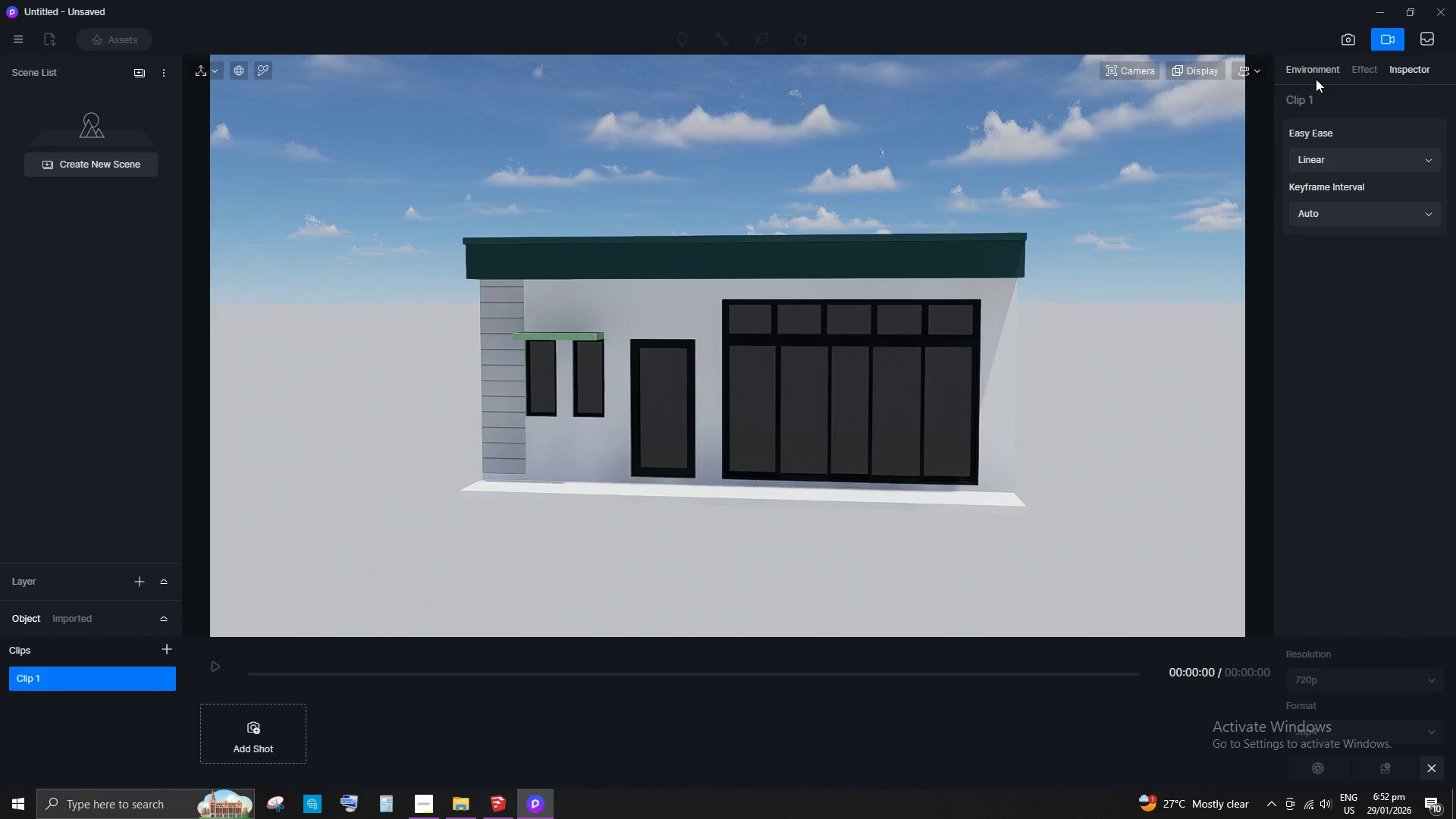 
left_click([1316, 77])
 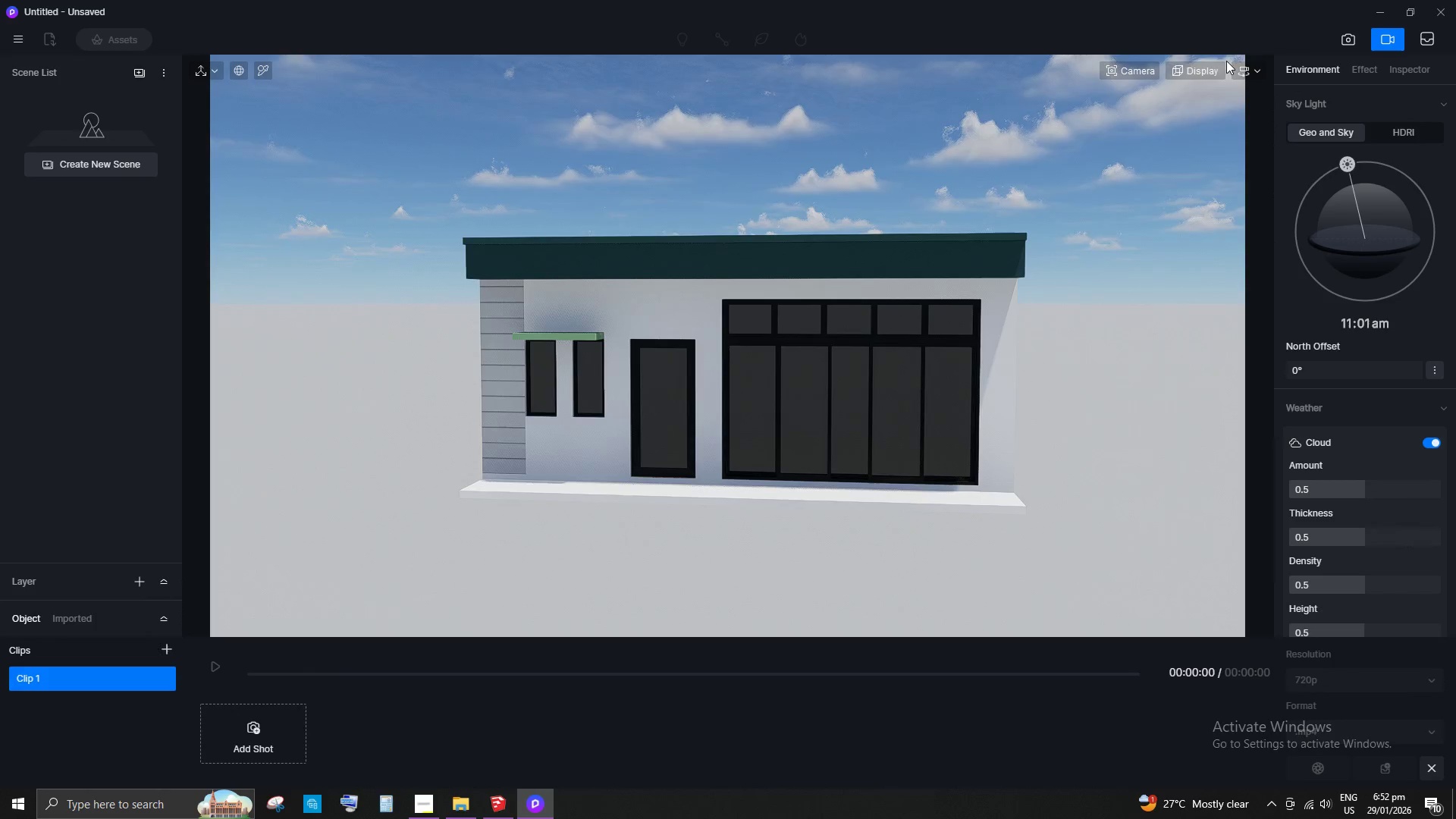 
left_click([1217, 69])
 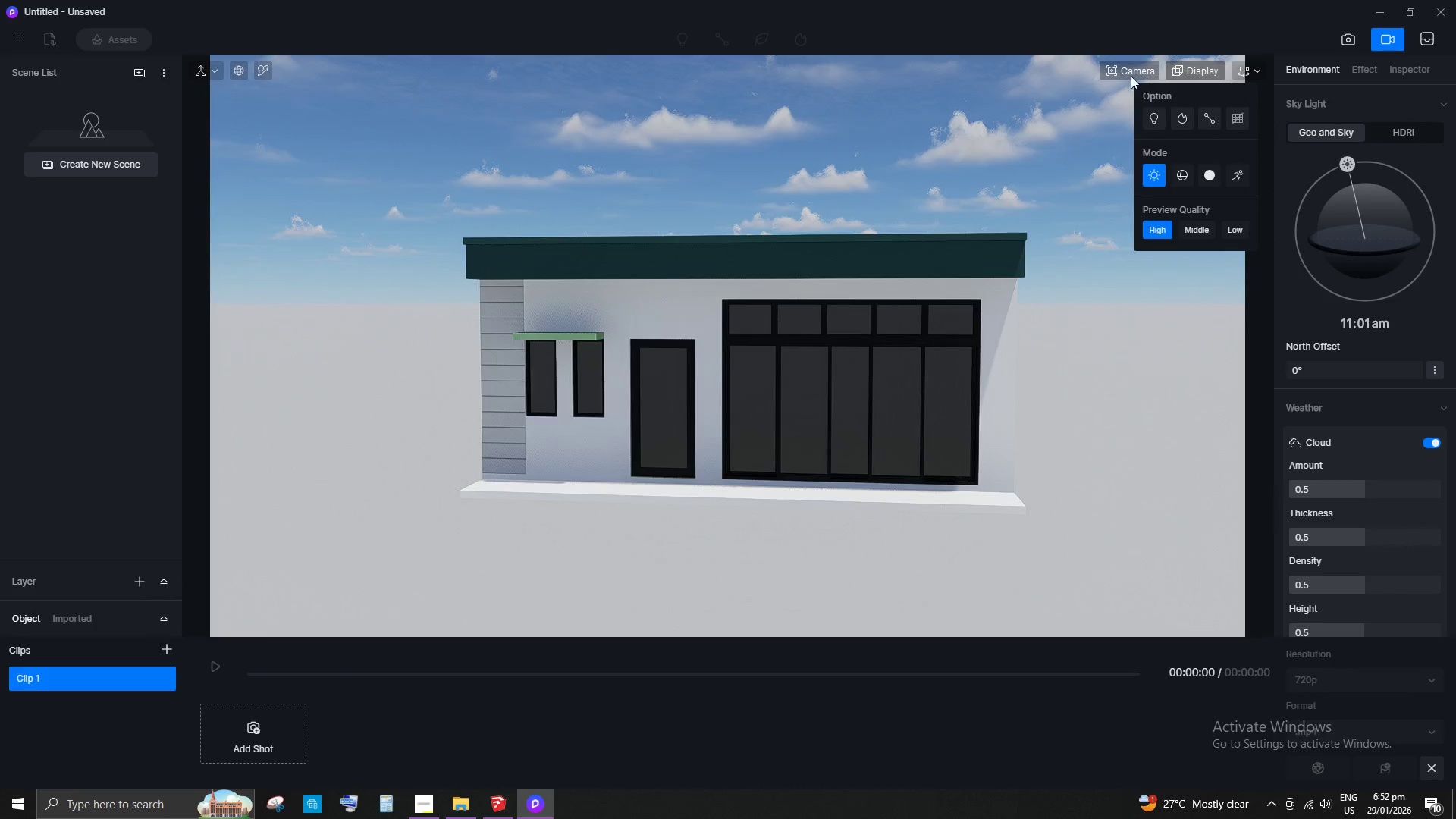 
left_click([1134, 69])
 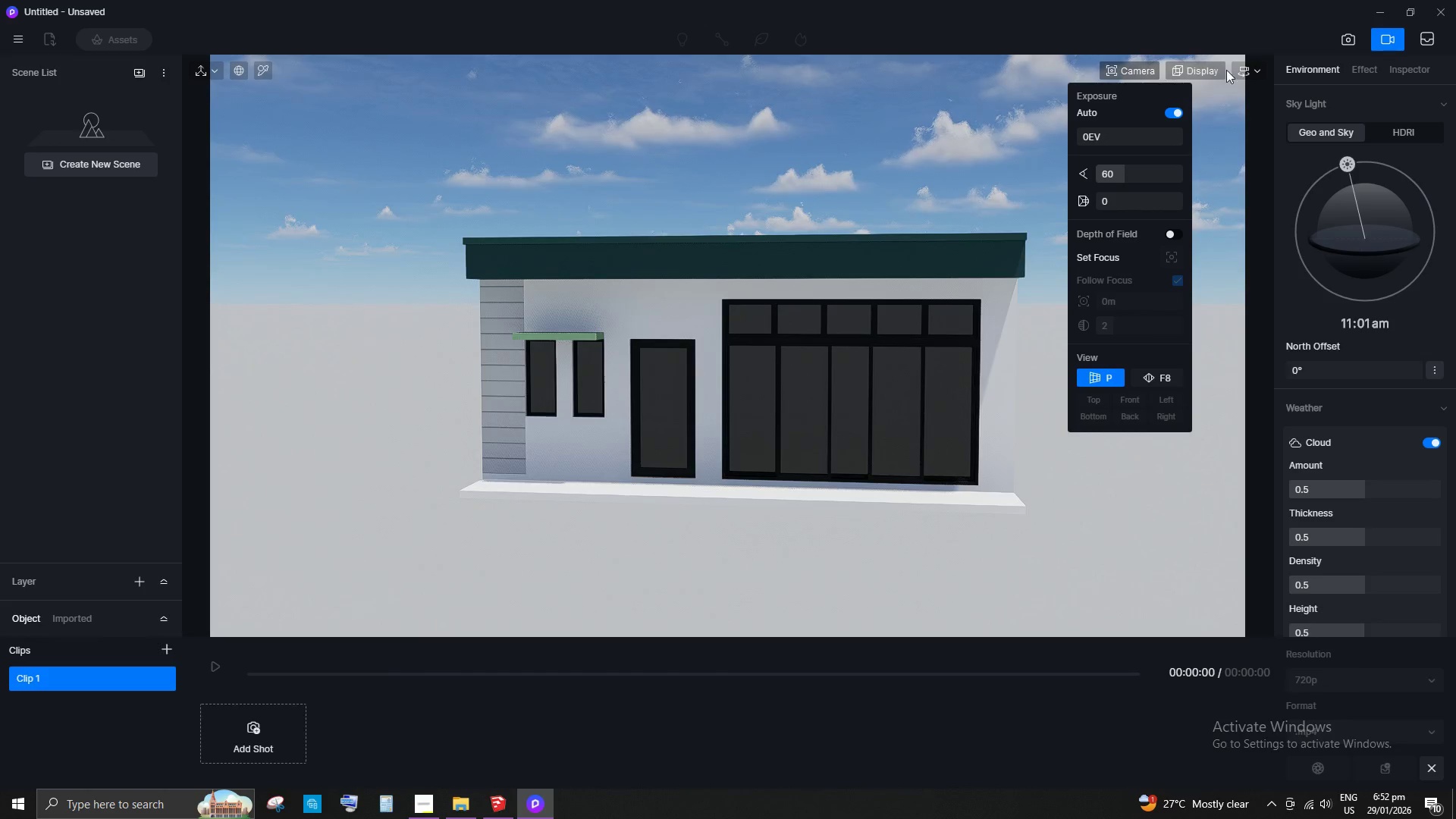 
left_click([1326, 68])
 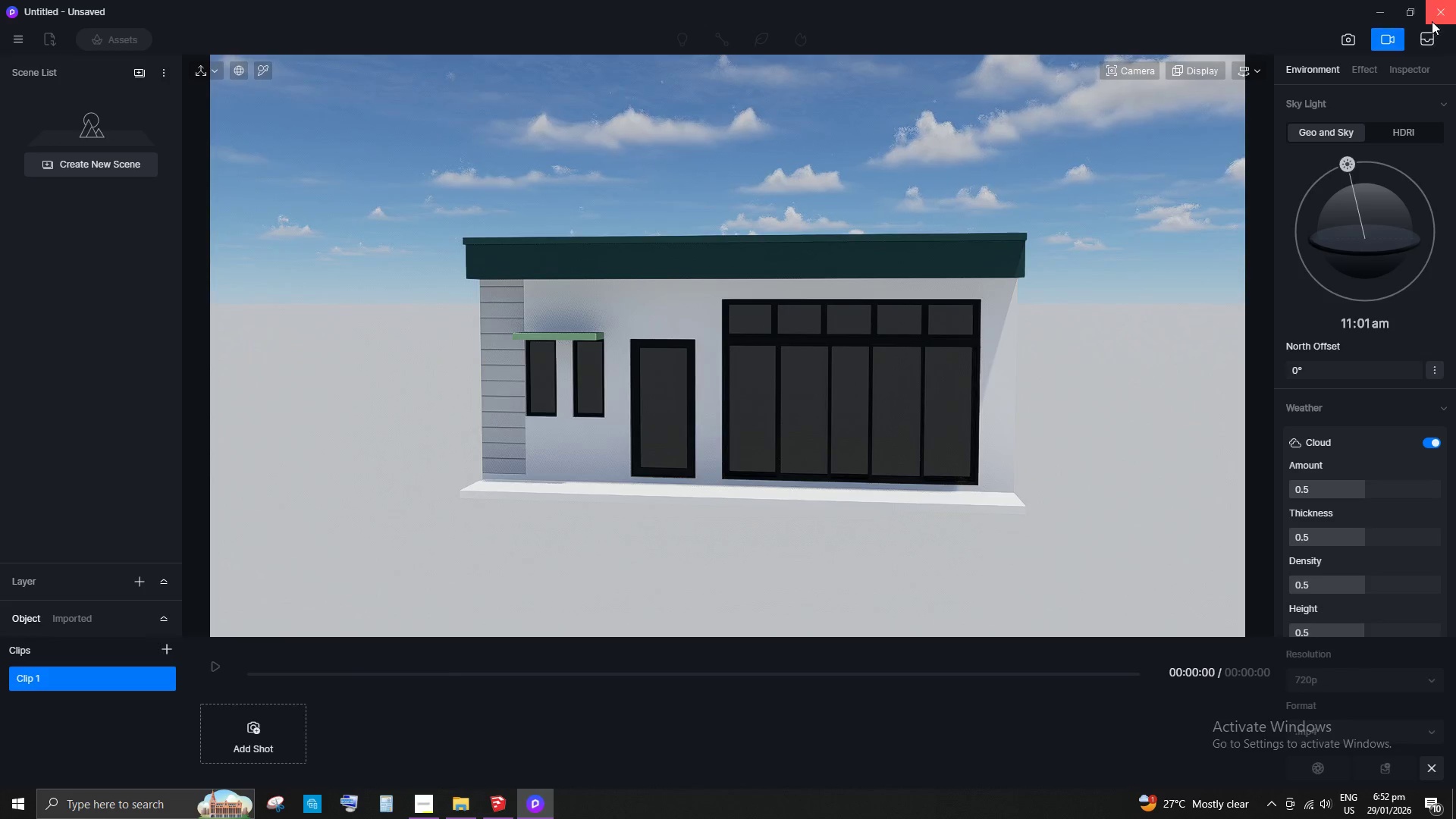 
left_click([1436, 14])
 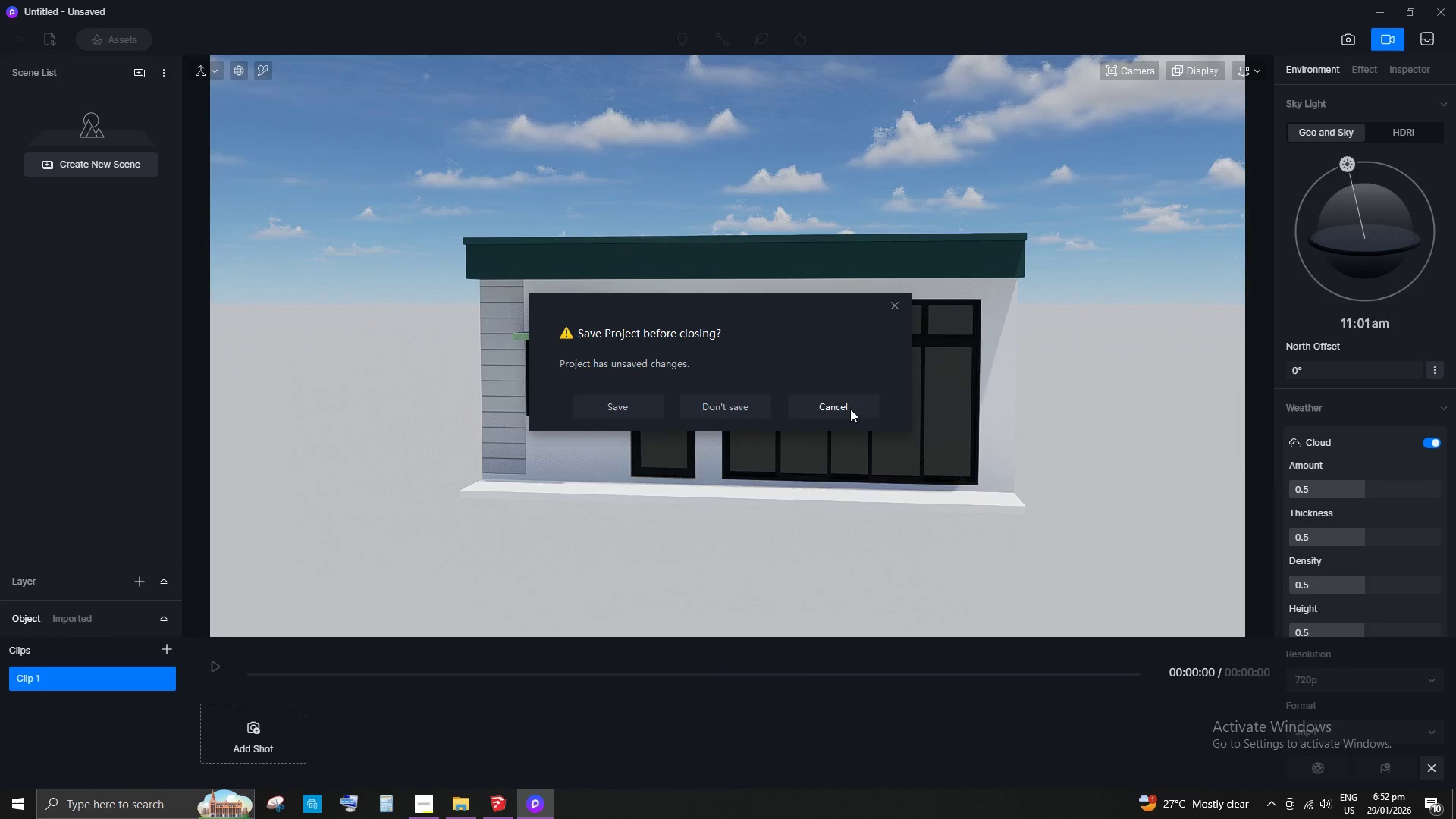 
left_click([895, 301])
 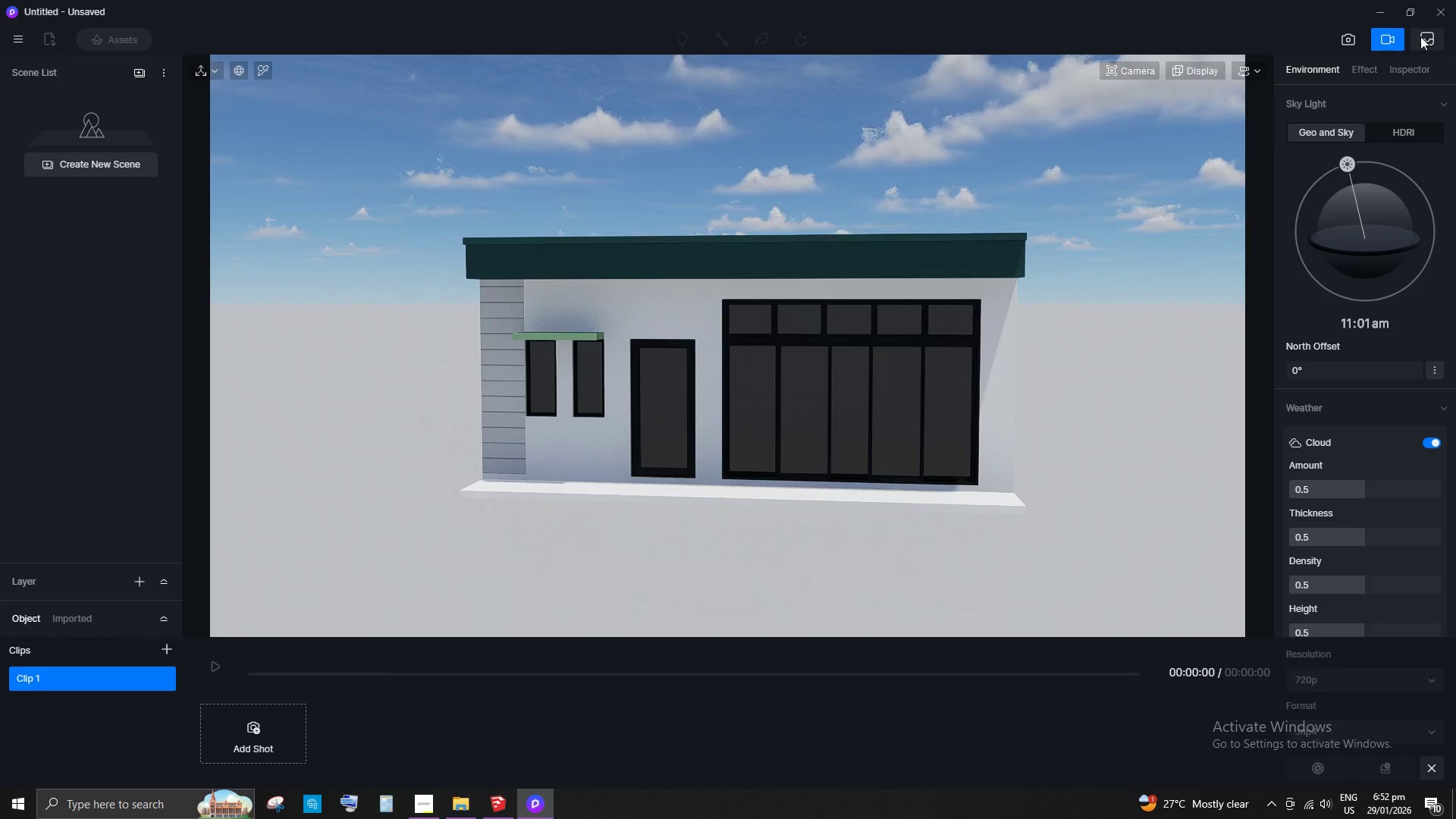 
left_click([1426, 35])
 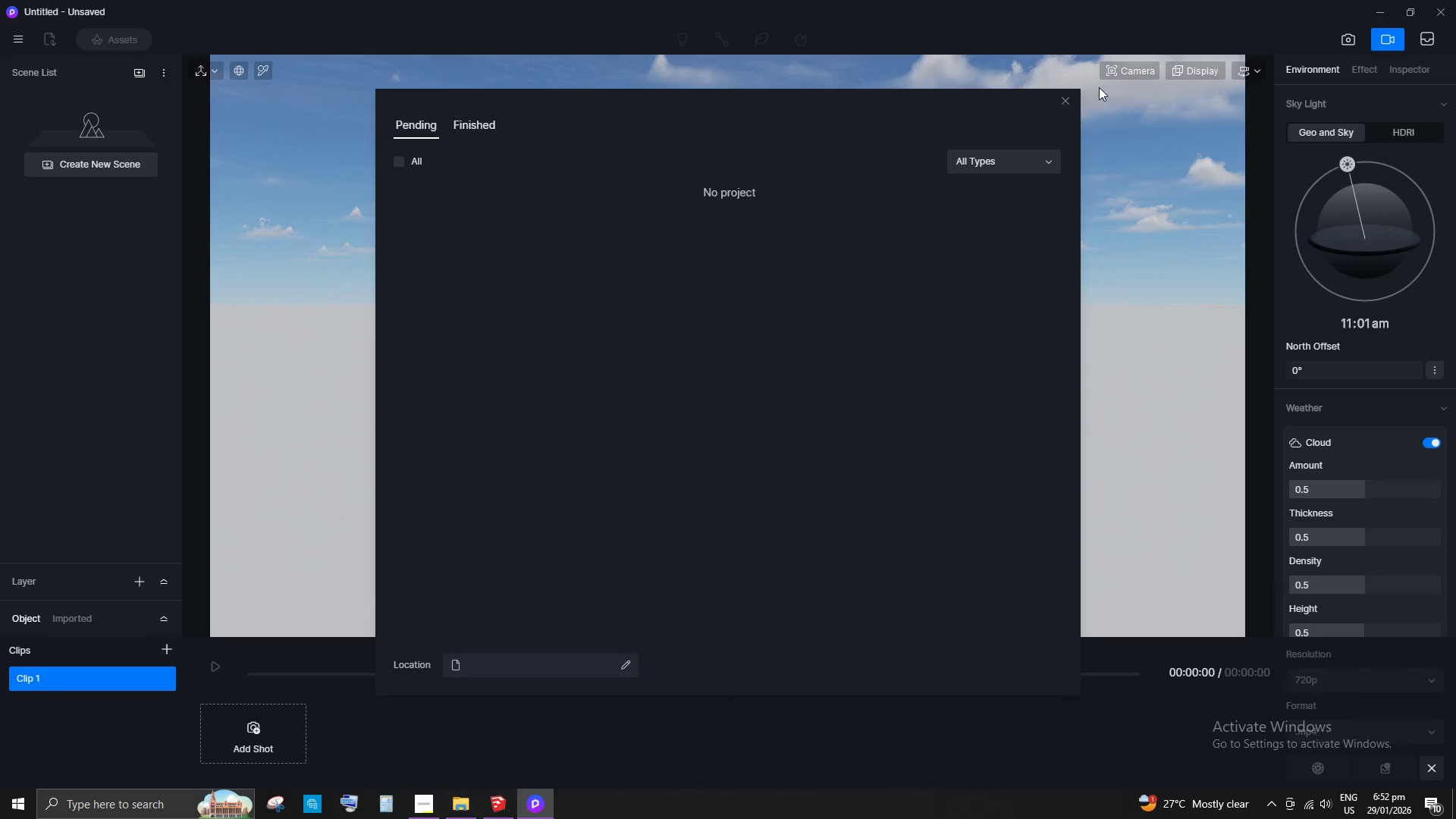 
left_click([1065, 99])
 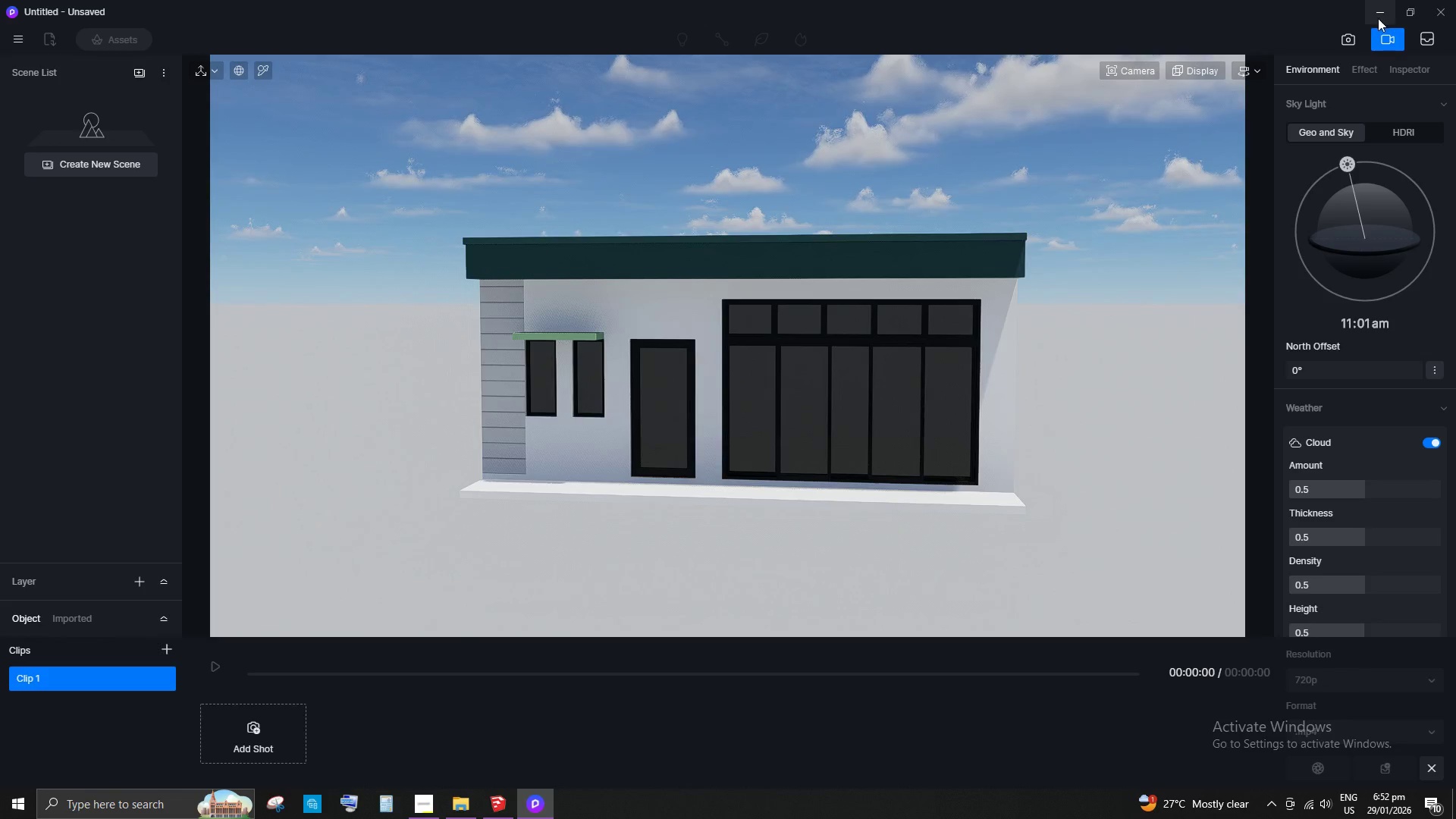 
left_click([1359, 70])
 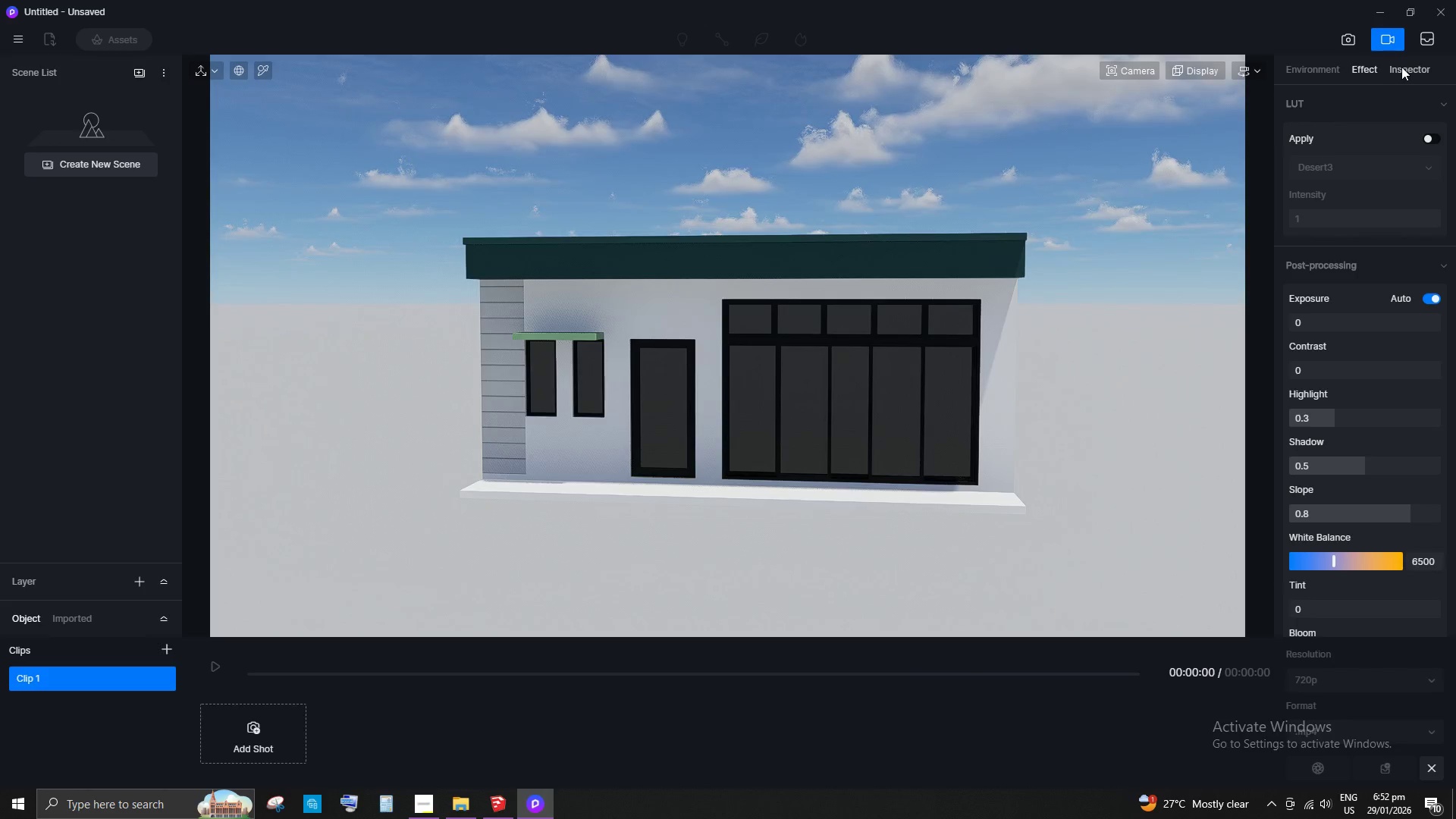 
left_click([1401, 67])
 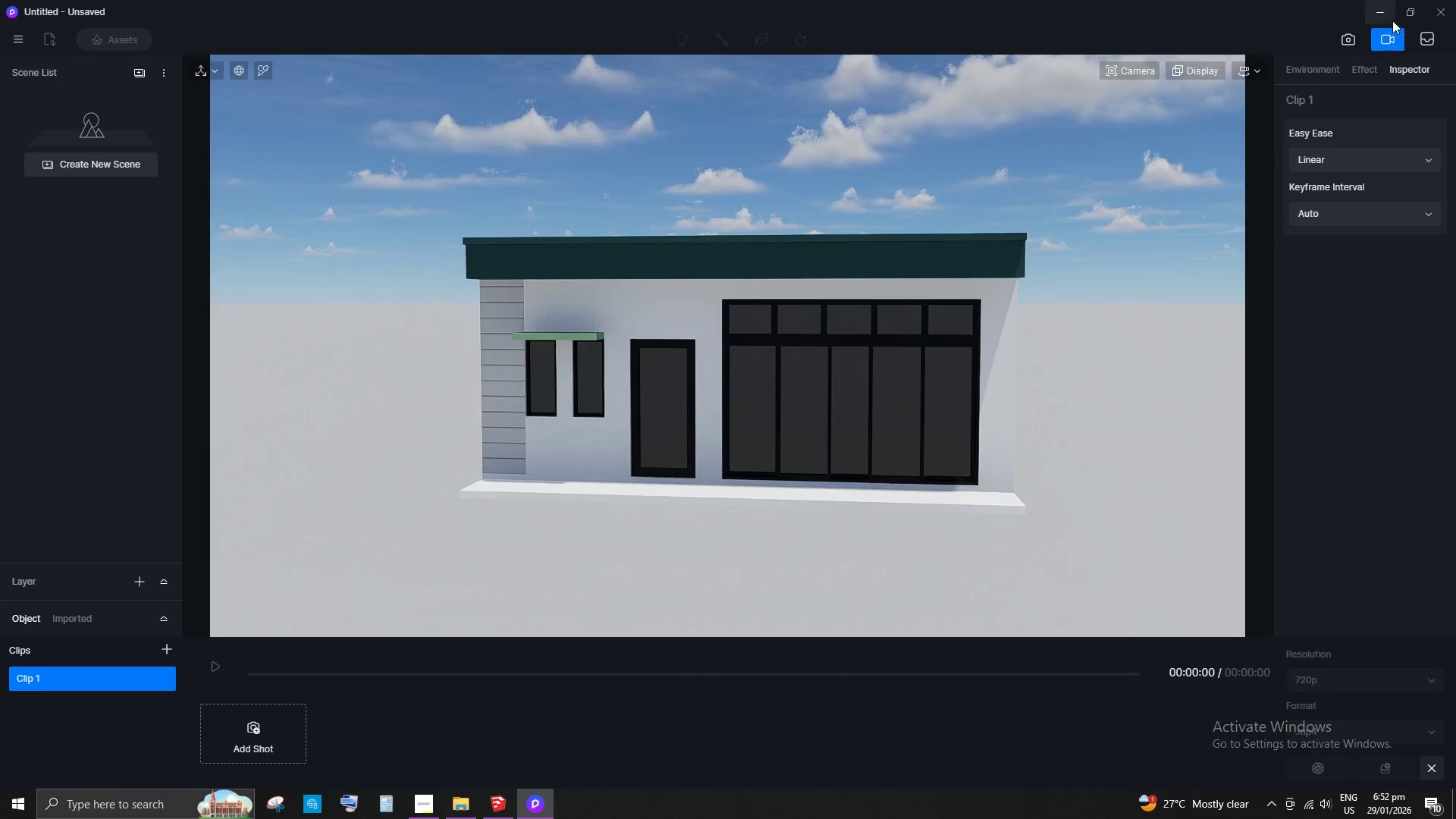 
left_click([1405, 14])
 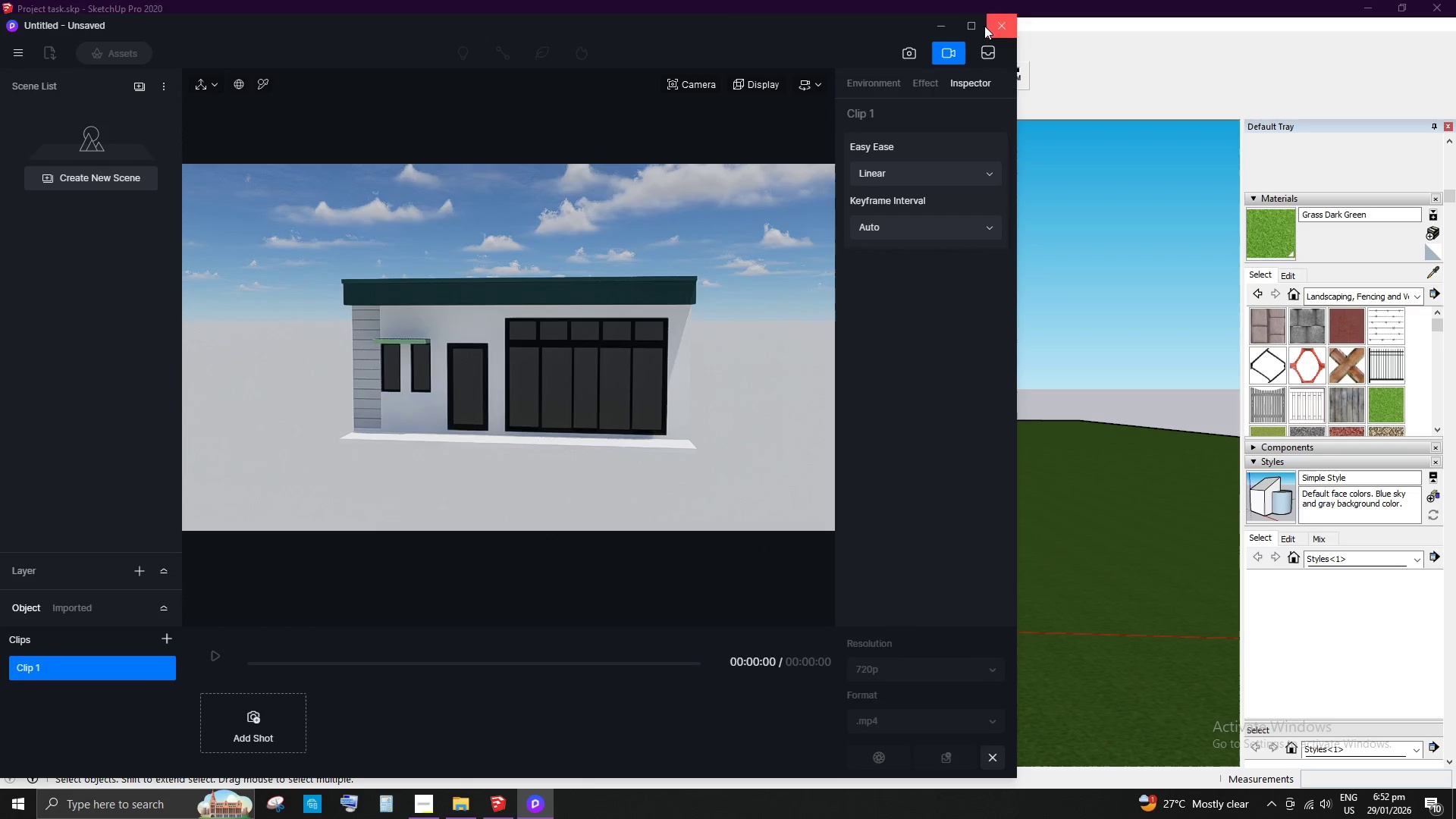 
left_click([962, 21])
 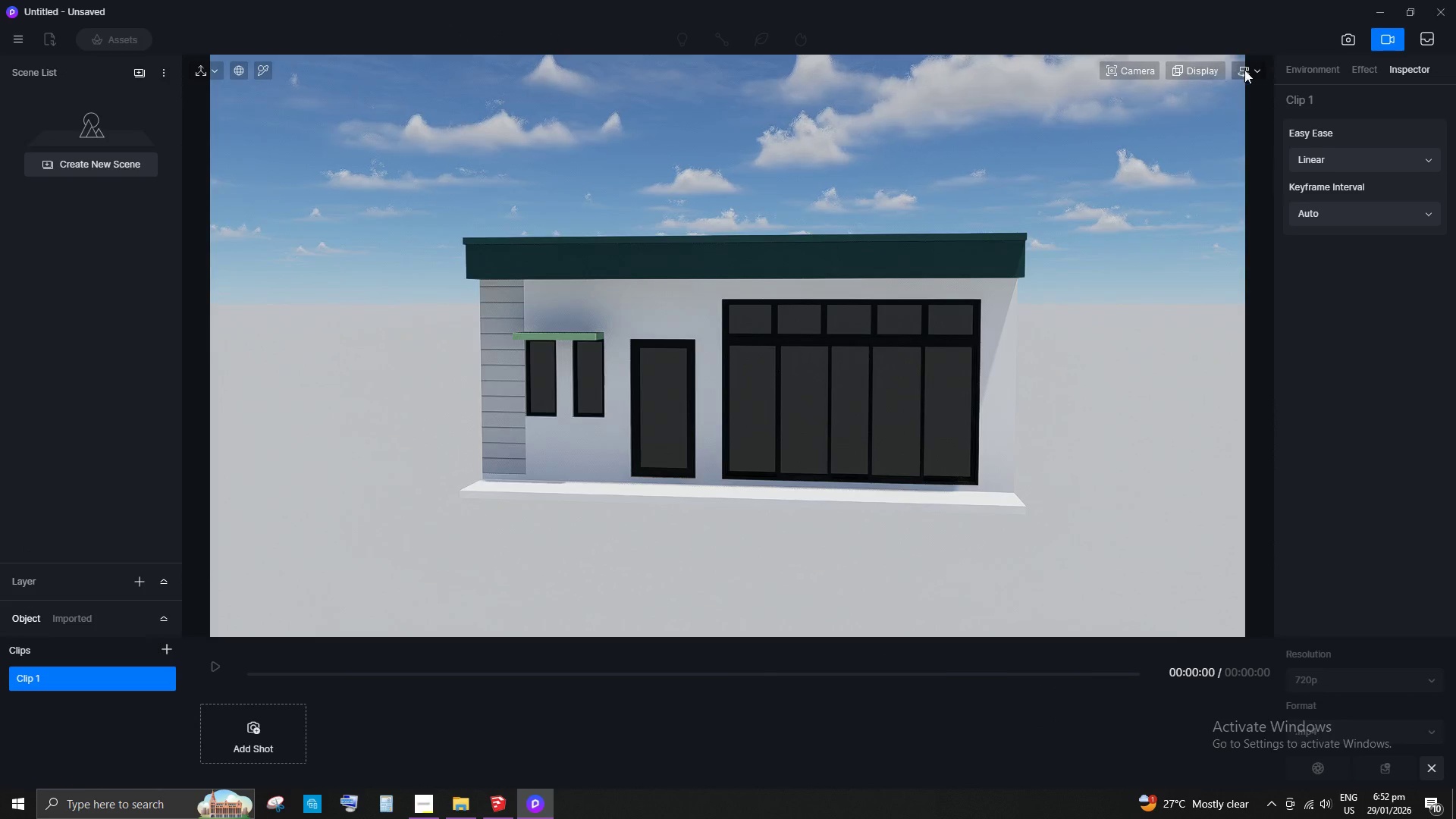 
left_click([1254, 71])
 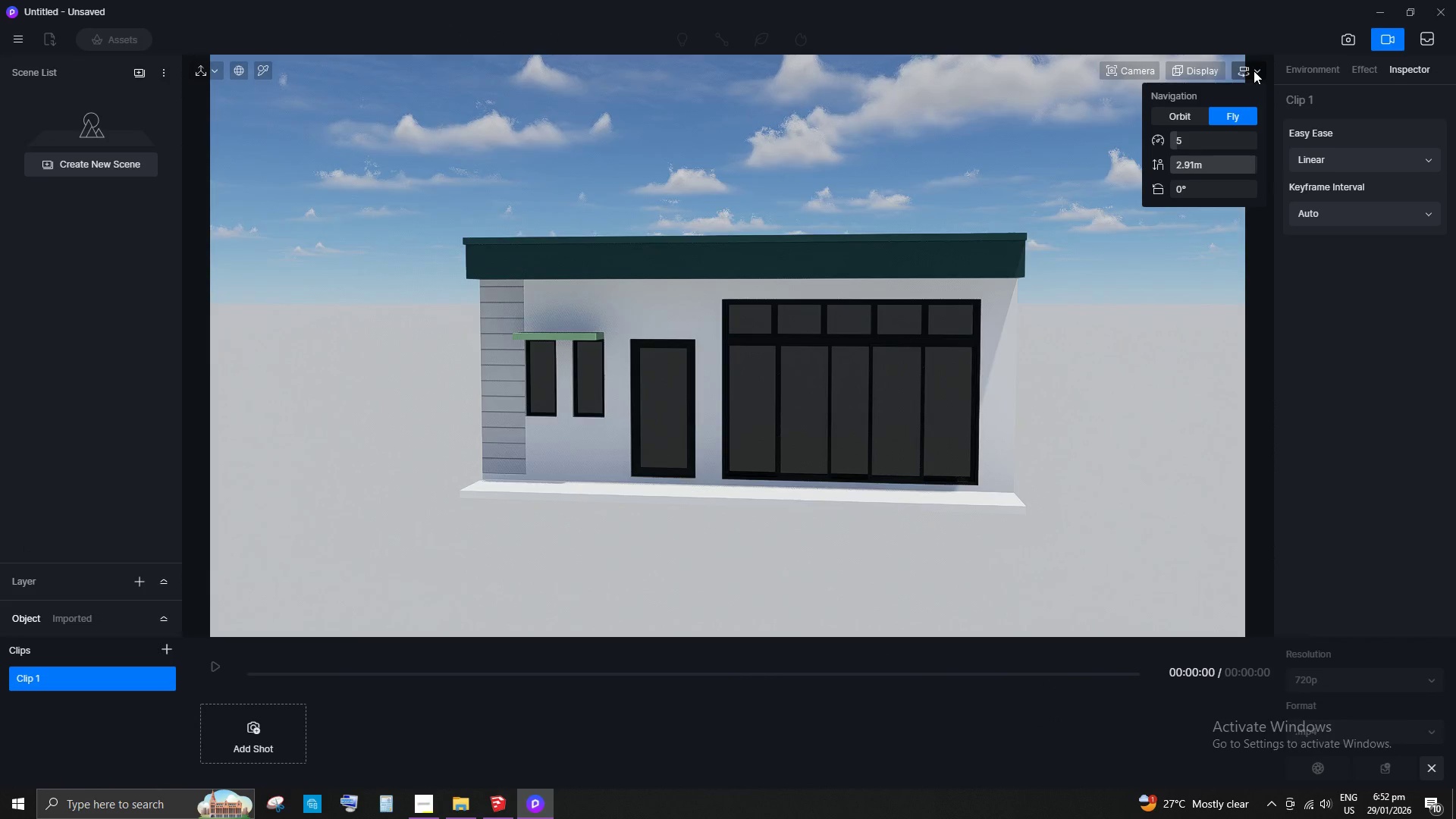 
left_click([1254, 71])
 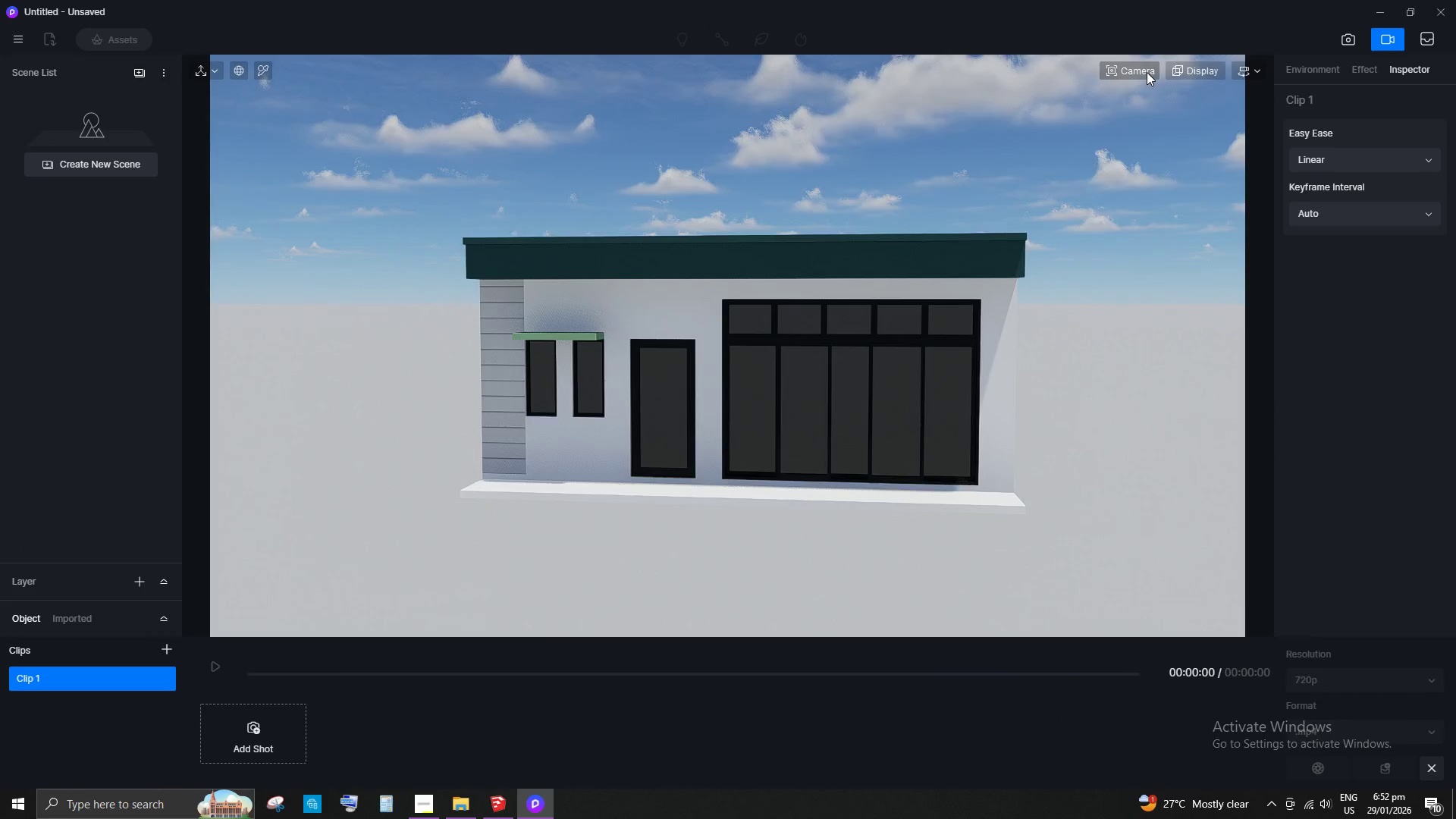 
double_click([1147, 72])
 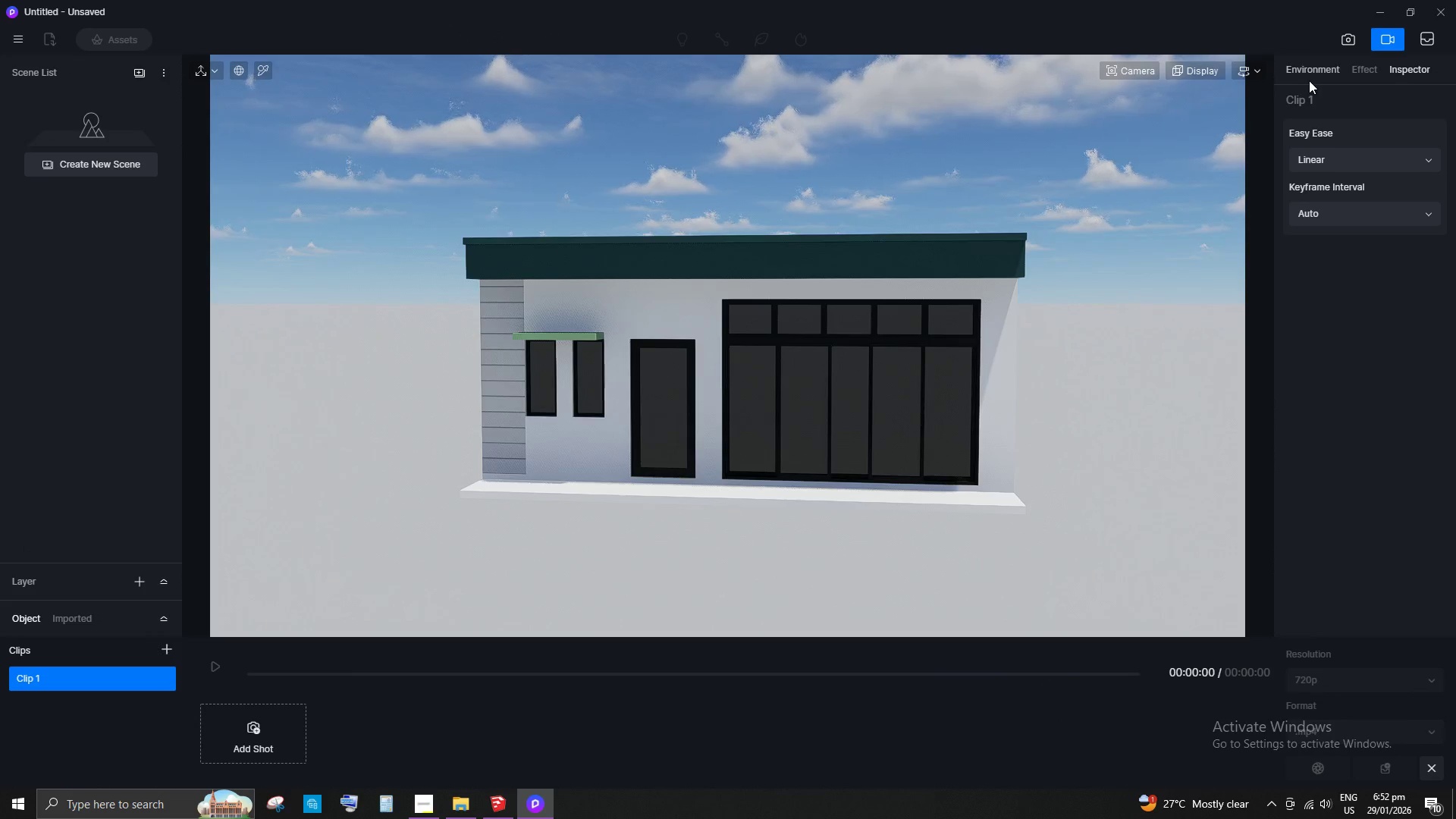 
left_click([1314, 77])
 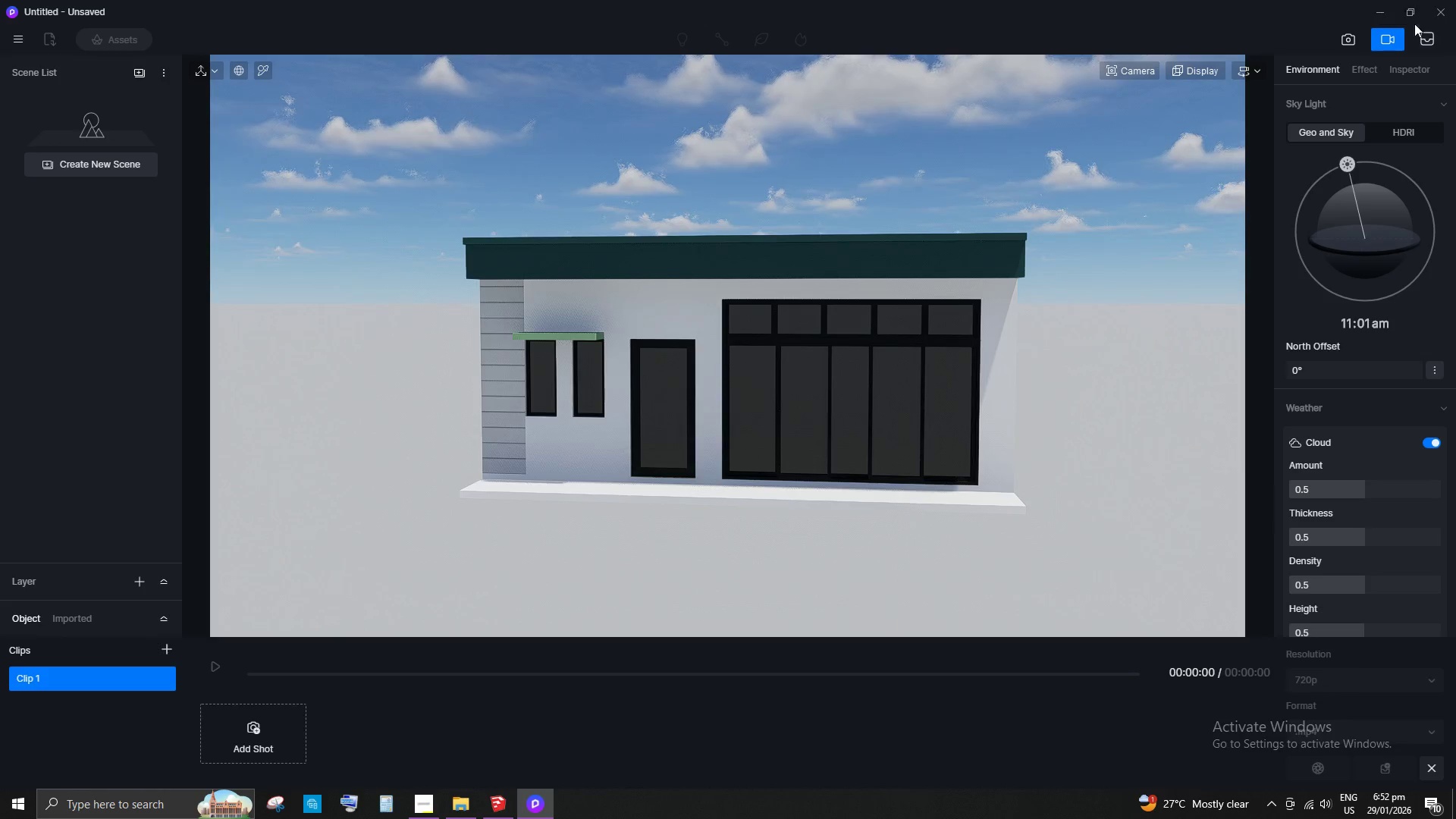 
wait(9.3)
 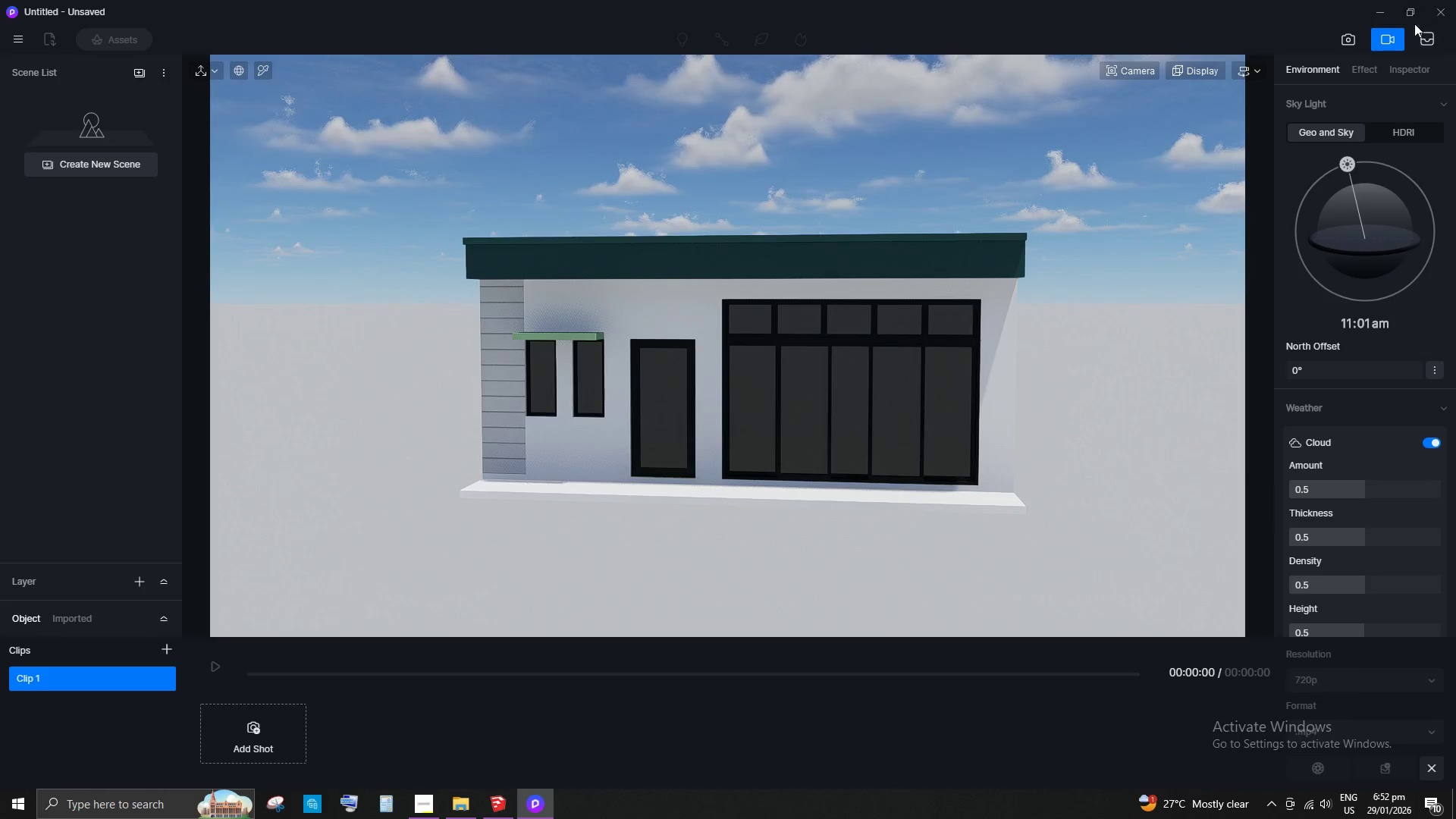 
left_click([715, 406])
 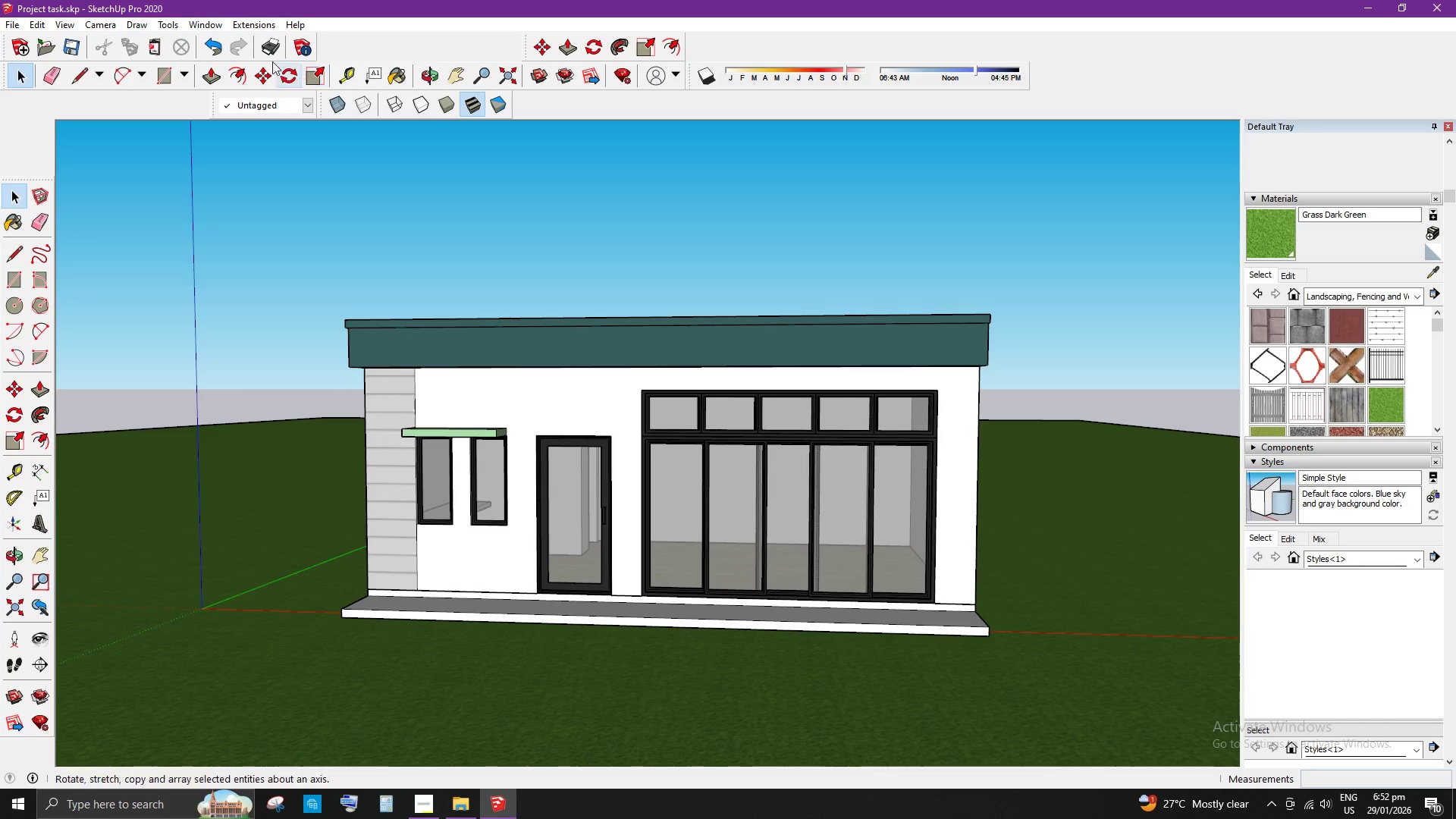 
left_click([239, 19])
 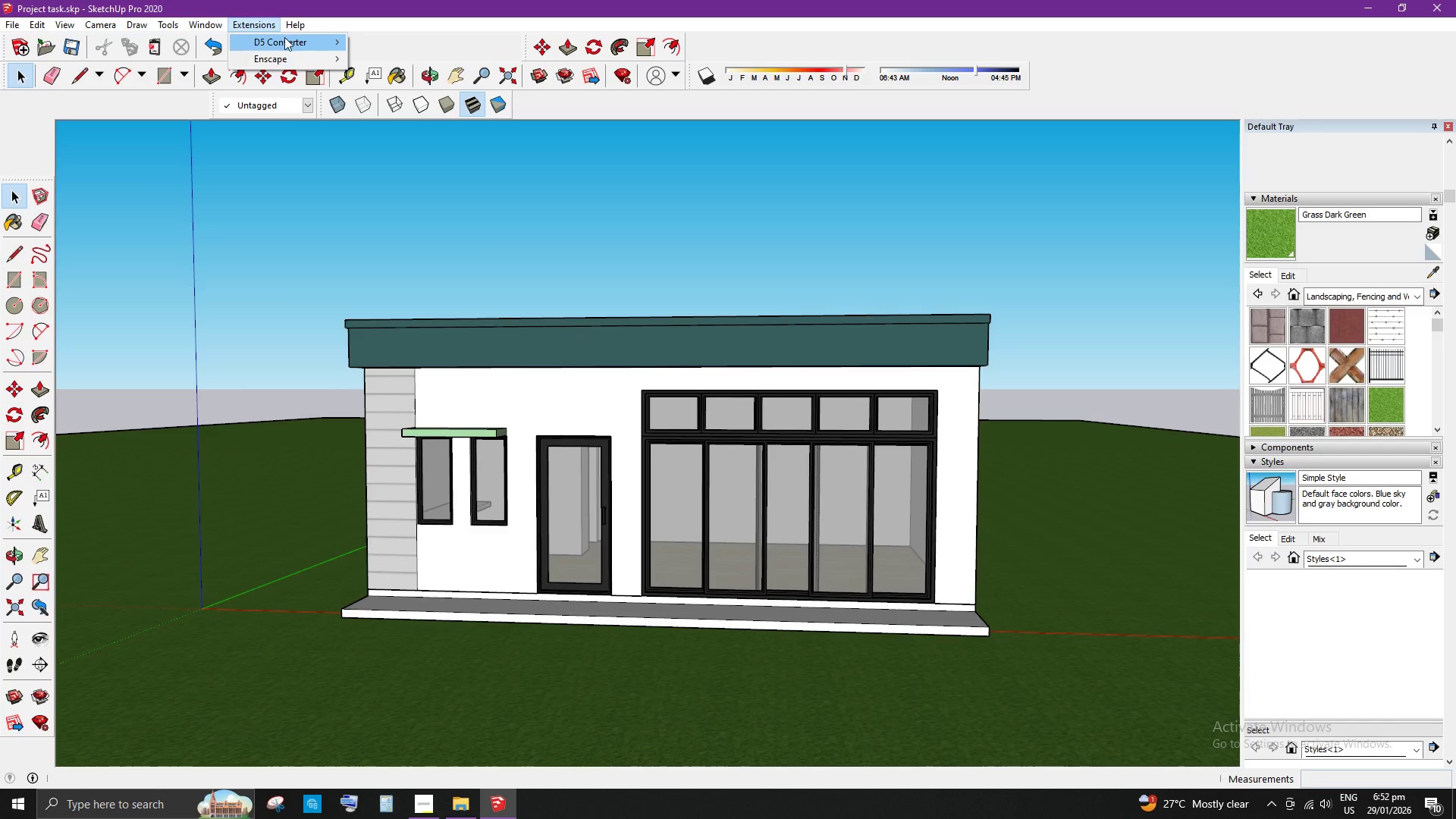 
left_click([285, 39])
 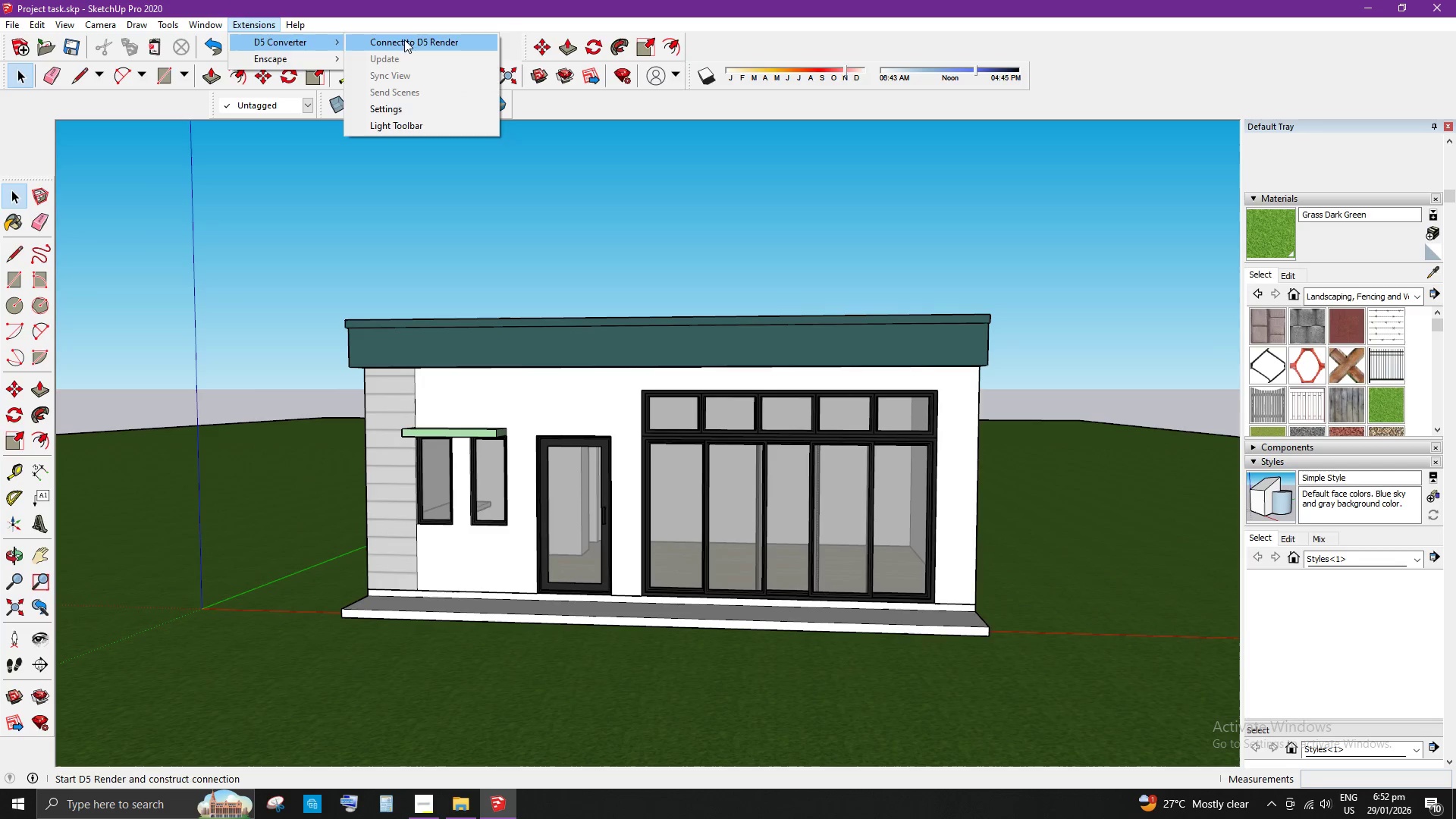 
left_click([406, 39])
 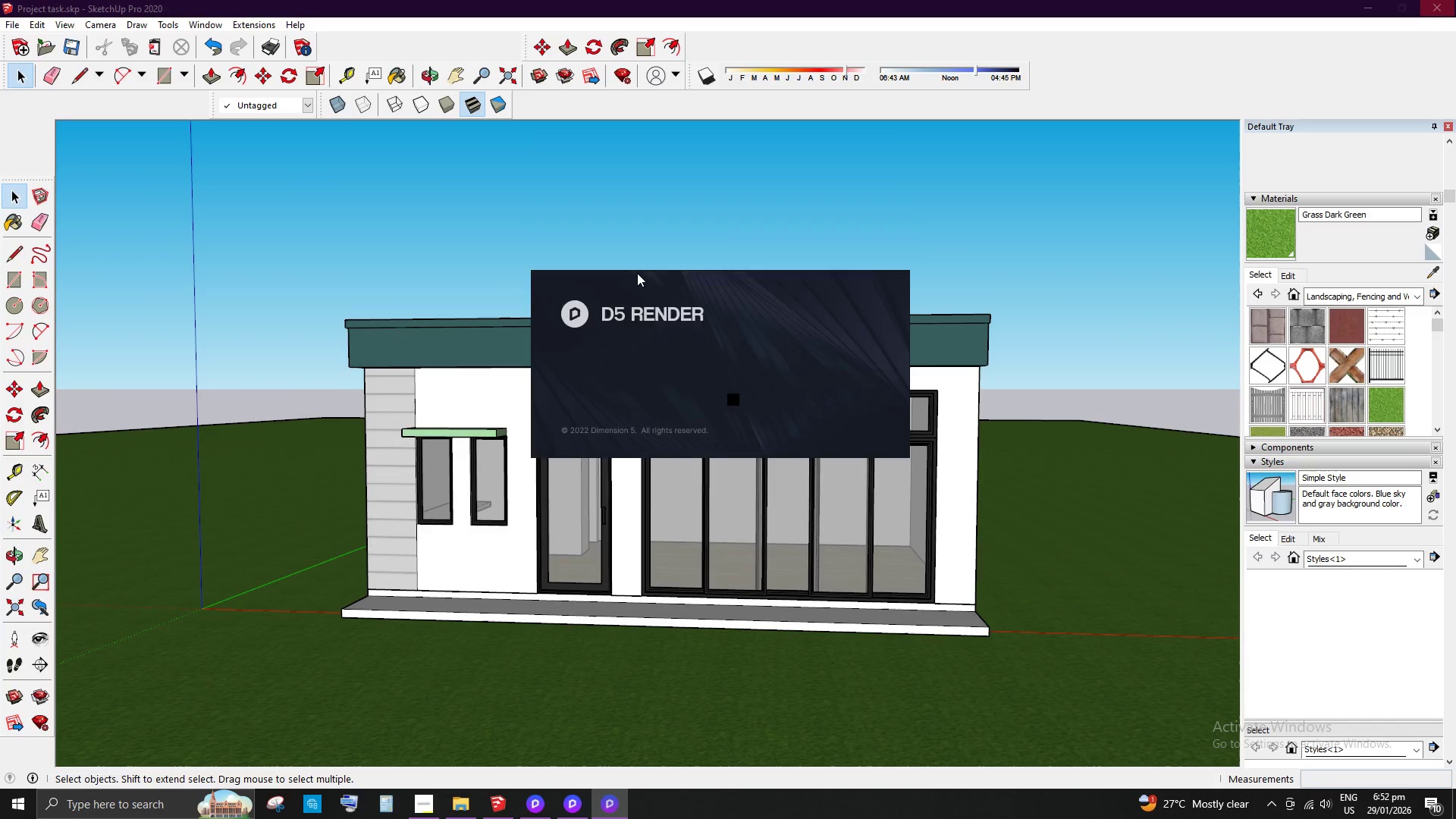 